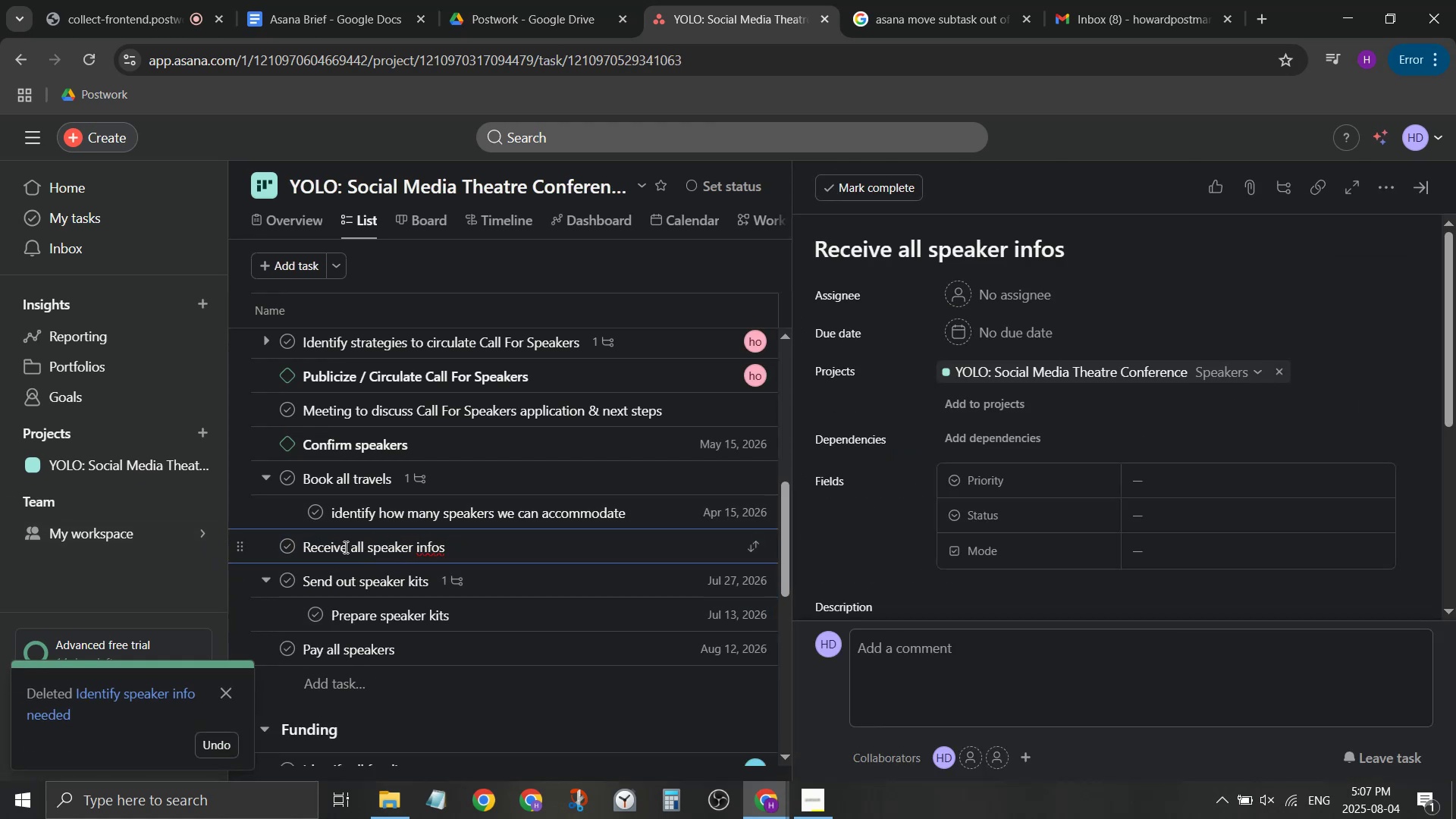 
left_click_drag(start_coordinate=[353, 551], to_coordinate=[463, 551])
 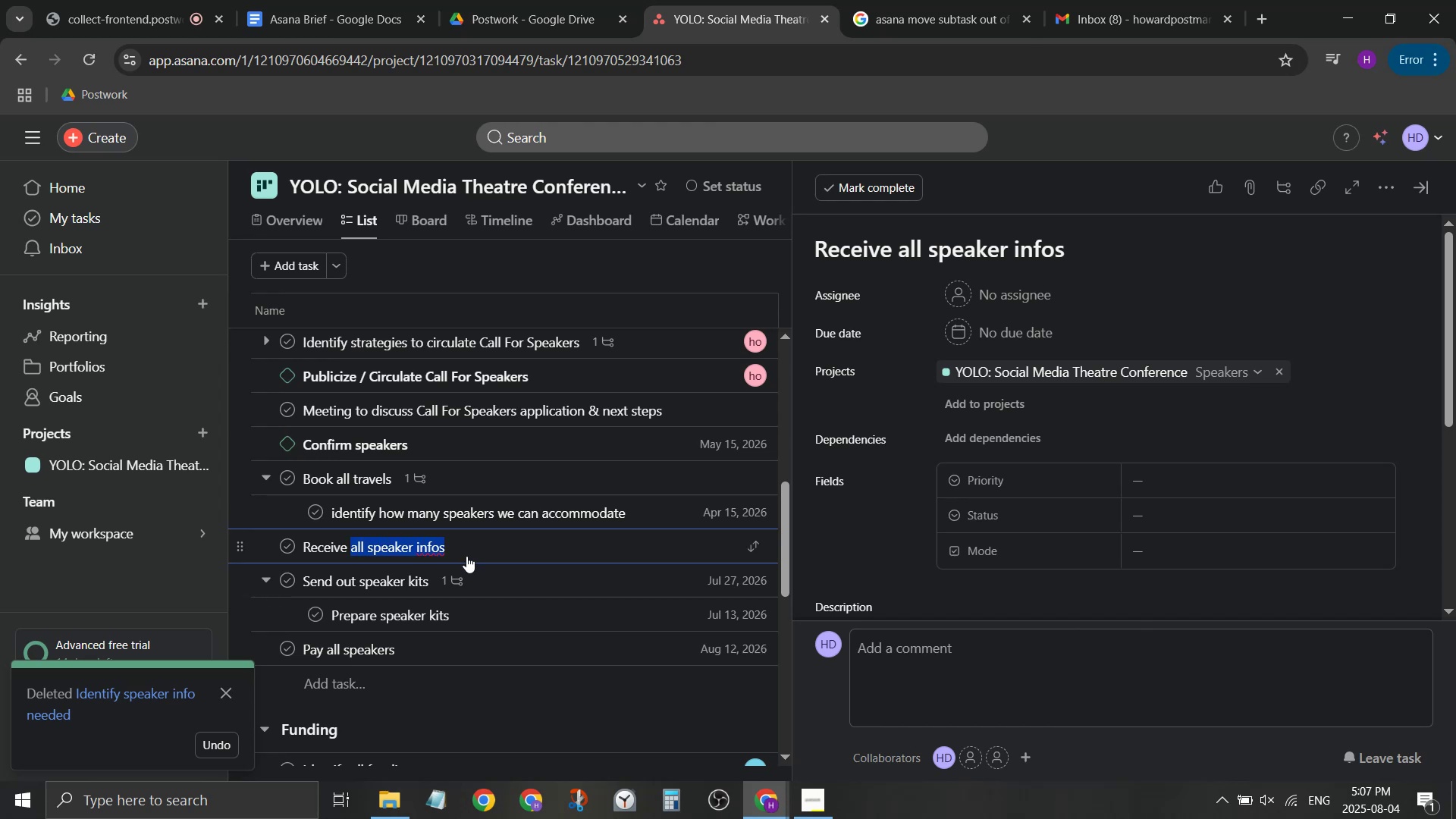 
type(spe)
key(Backspace)
key(Backspace)
key(Backspace)
type(speaker's presena)
key(Backspace)
type(taio)
key(Backspace)
key(Backspace)
type(tion materials)
 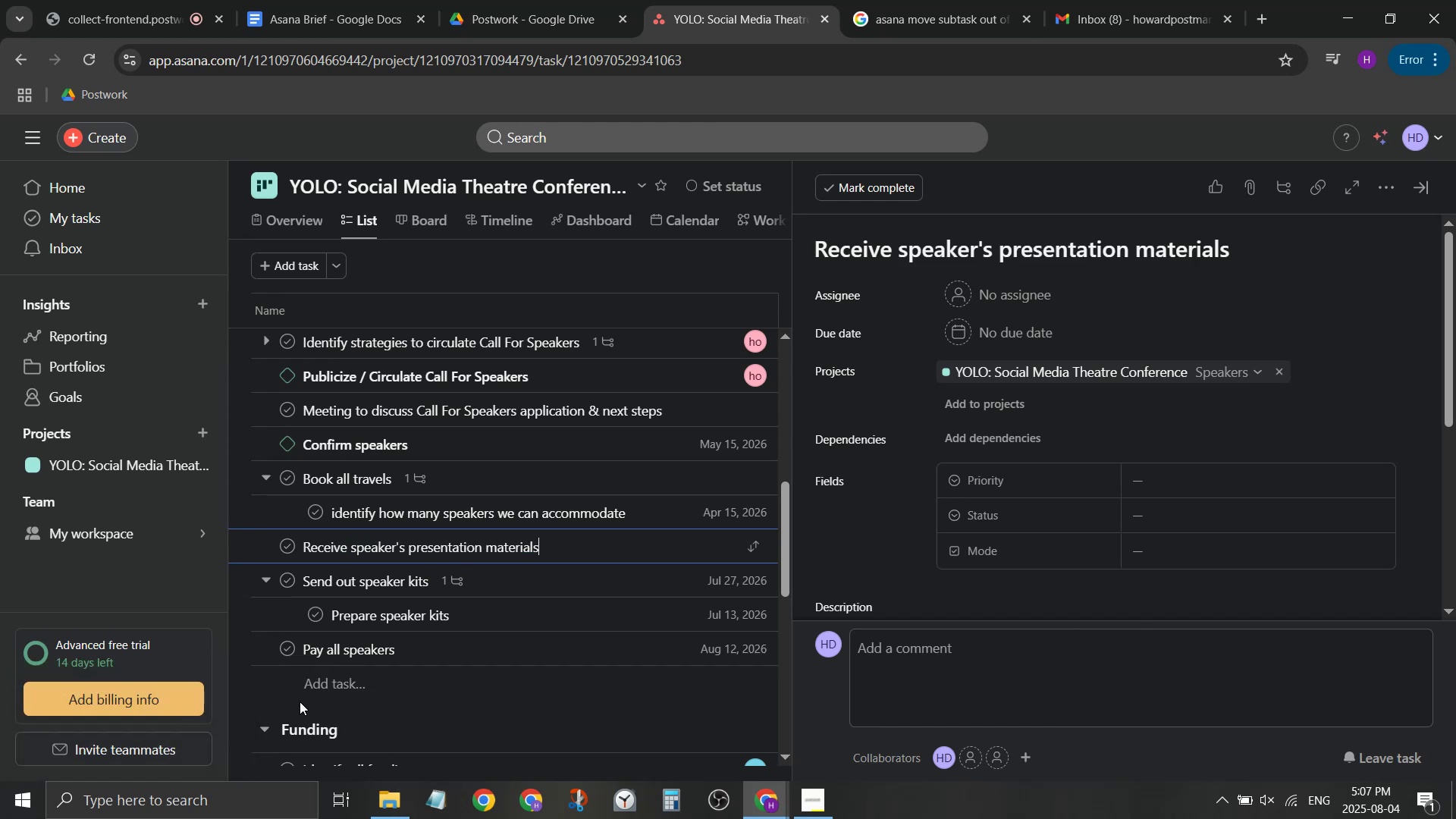 
left_click([265, 691])
 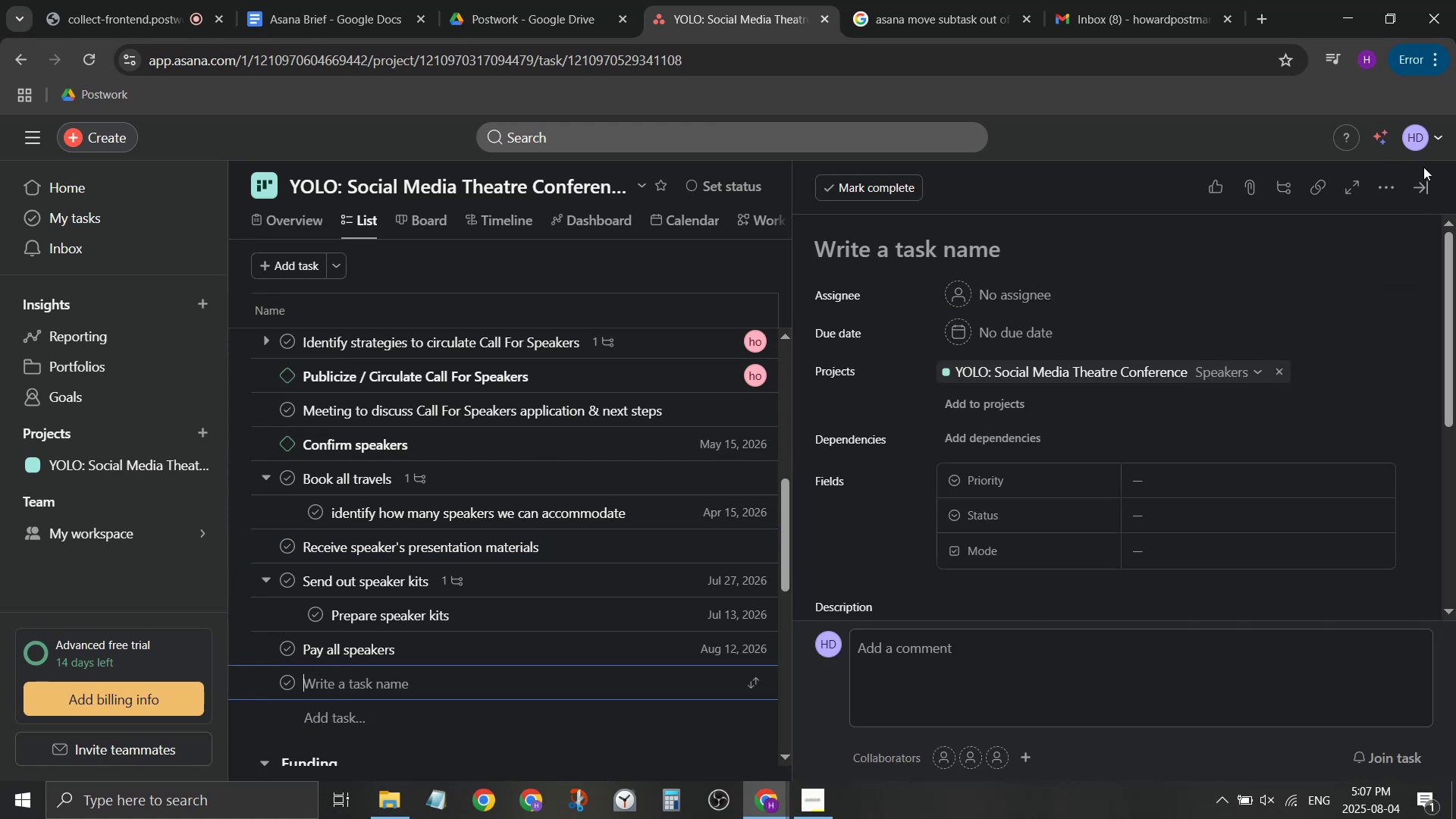 
left_click([1423, 185])
 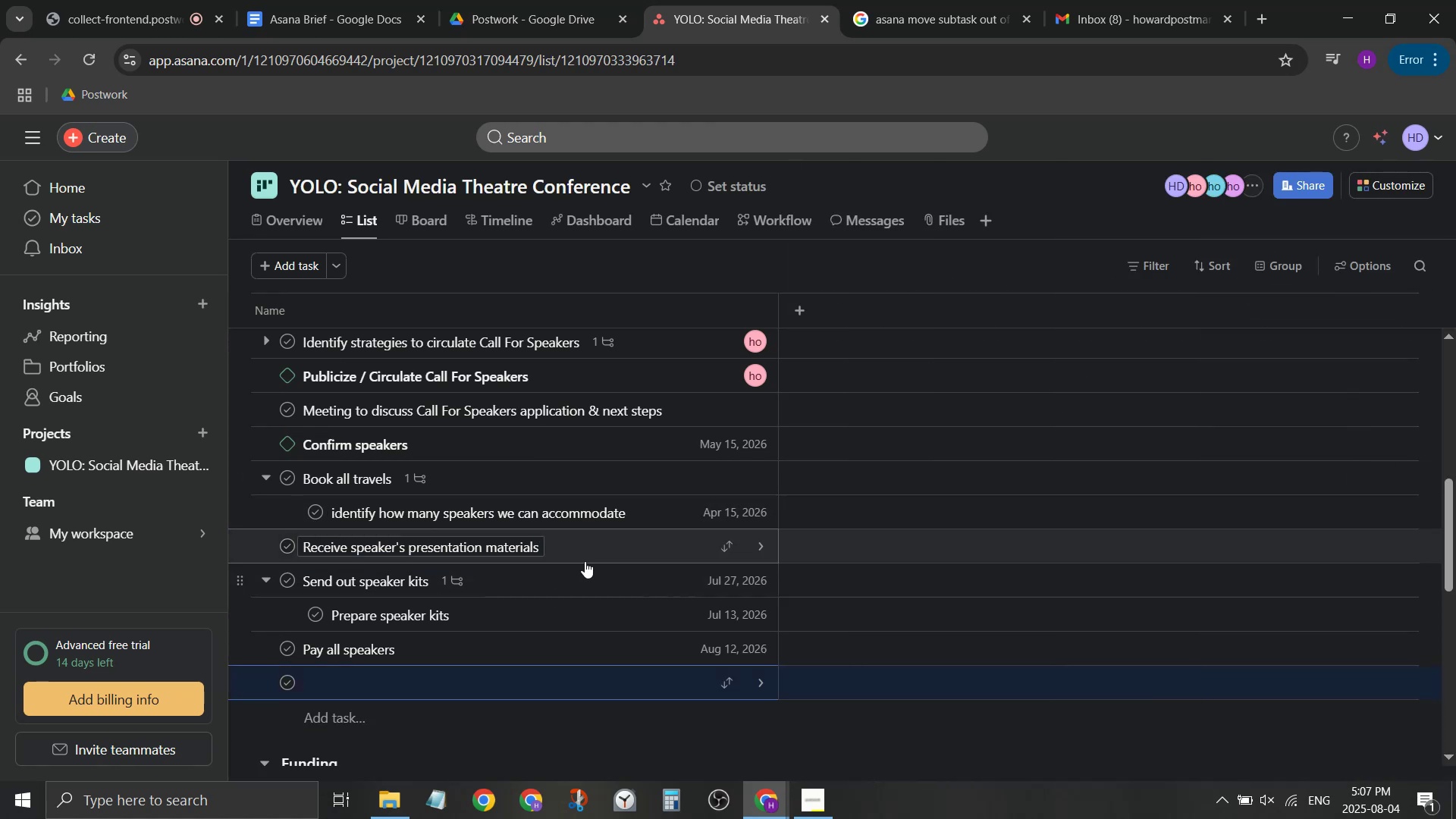 
left_click([591, 547])
 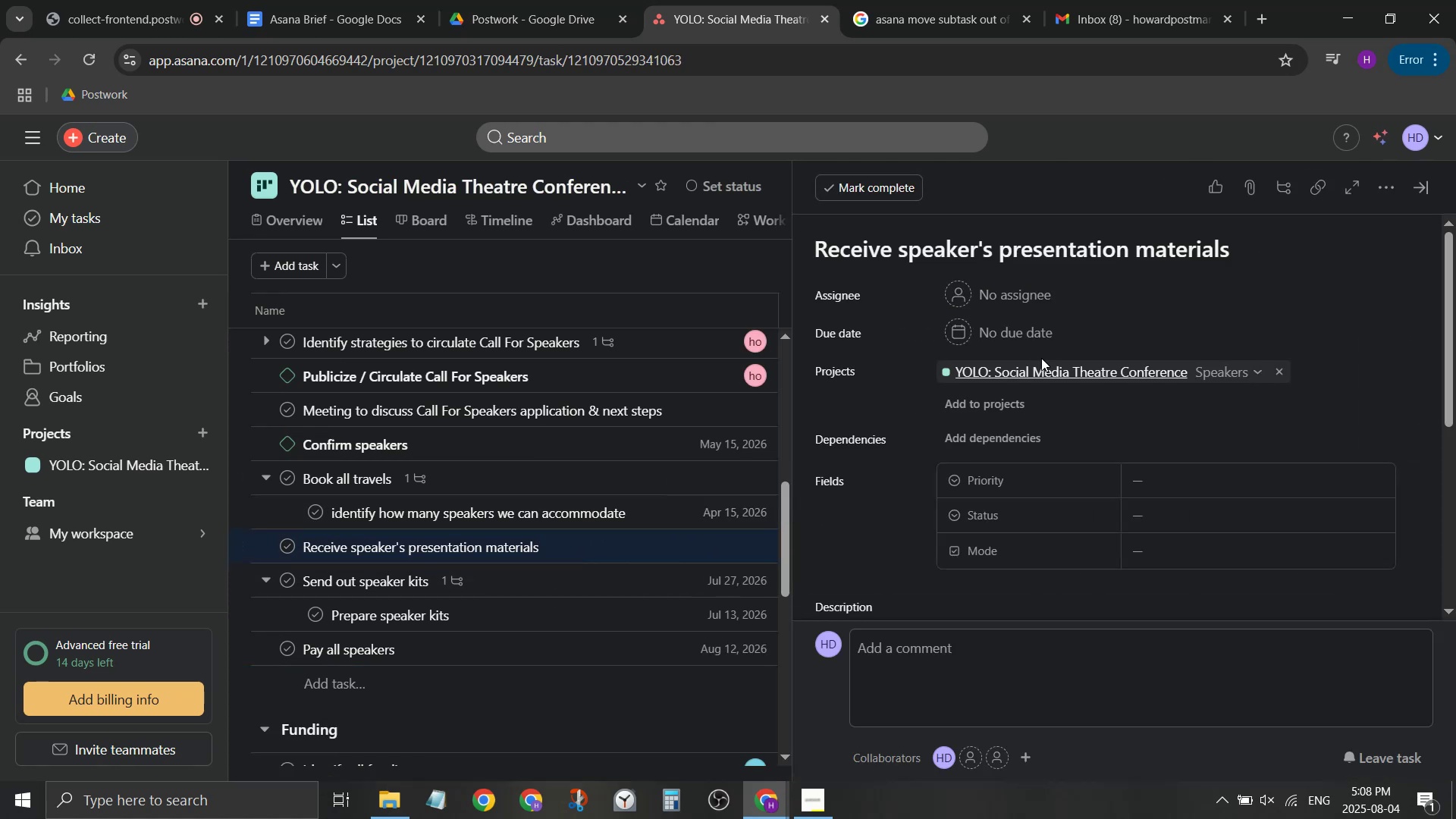 
left_click([1424, 191])
 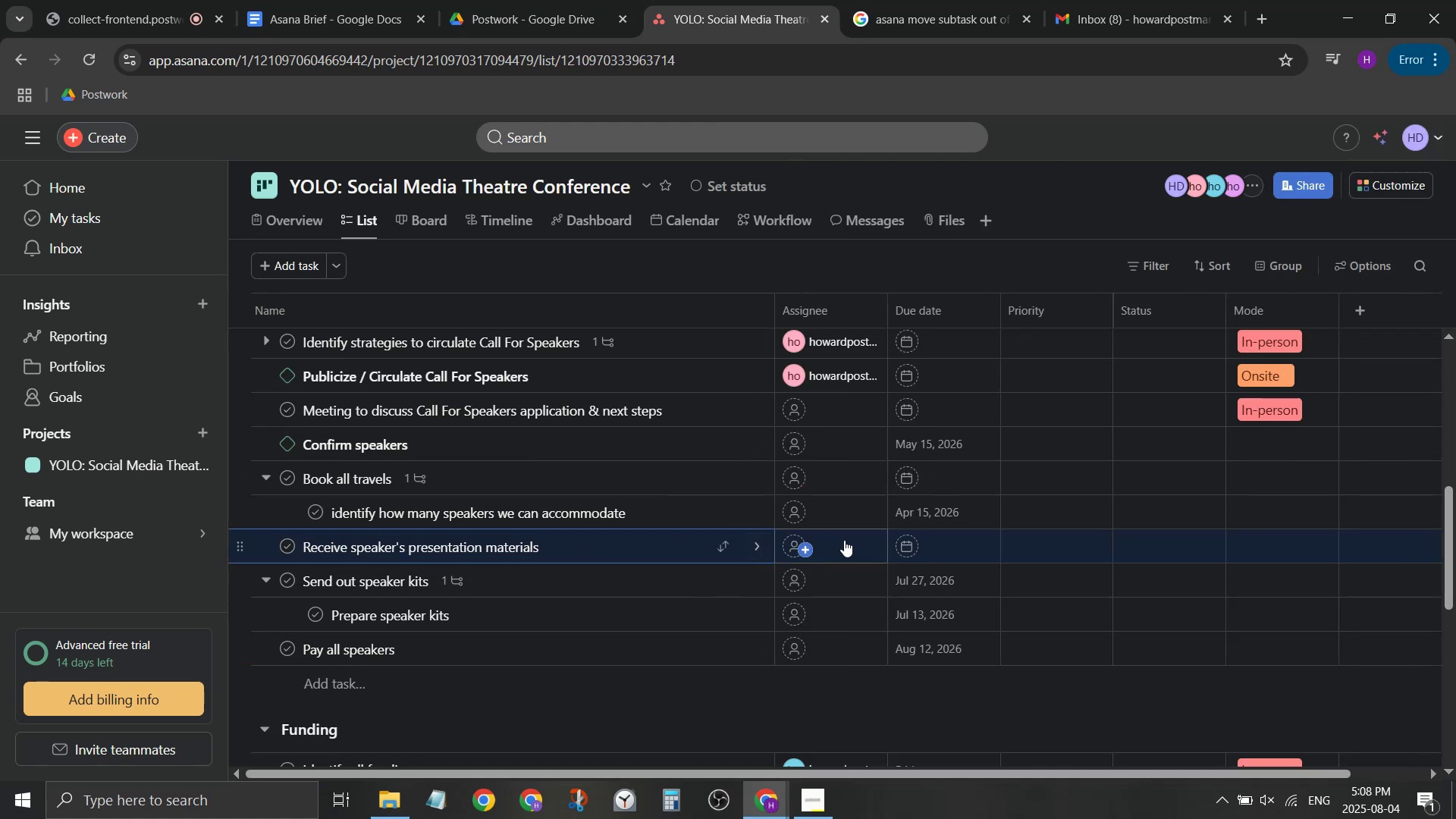 
left_click([903, 548])
 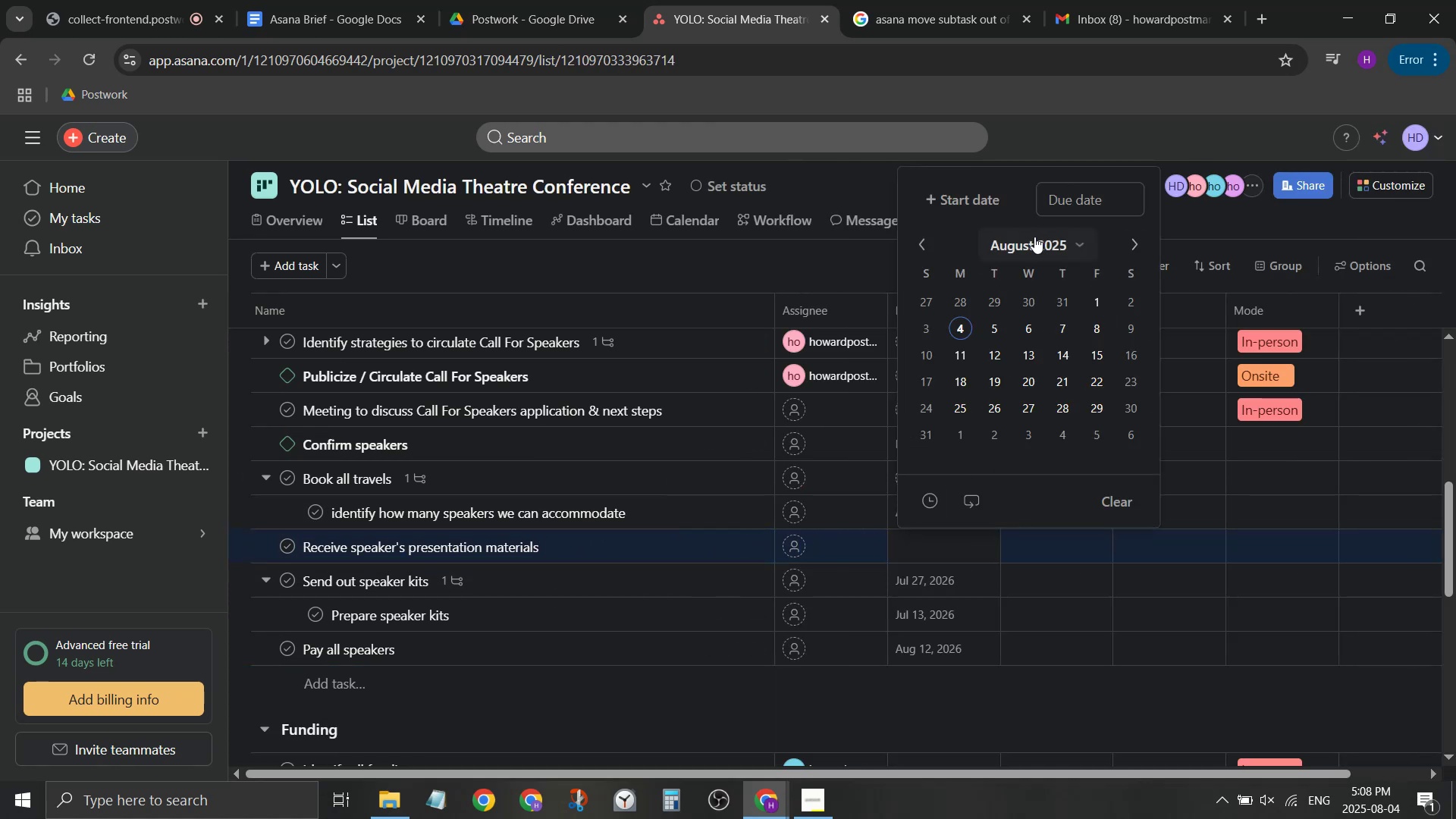 
scroll: coordinate [1080, 573], scroll_direction: down, amount: 3.0
 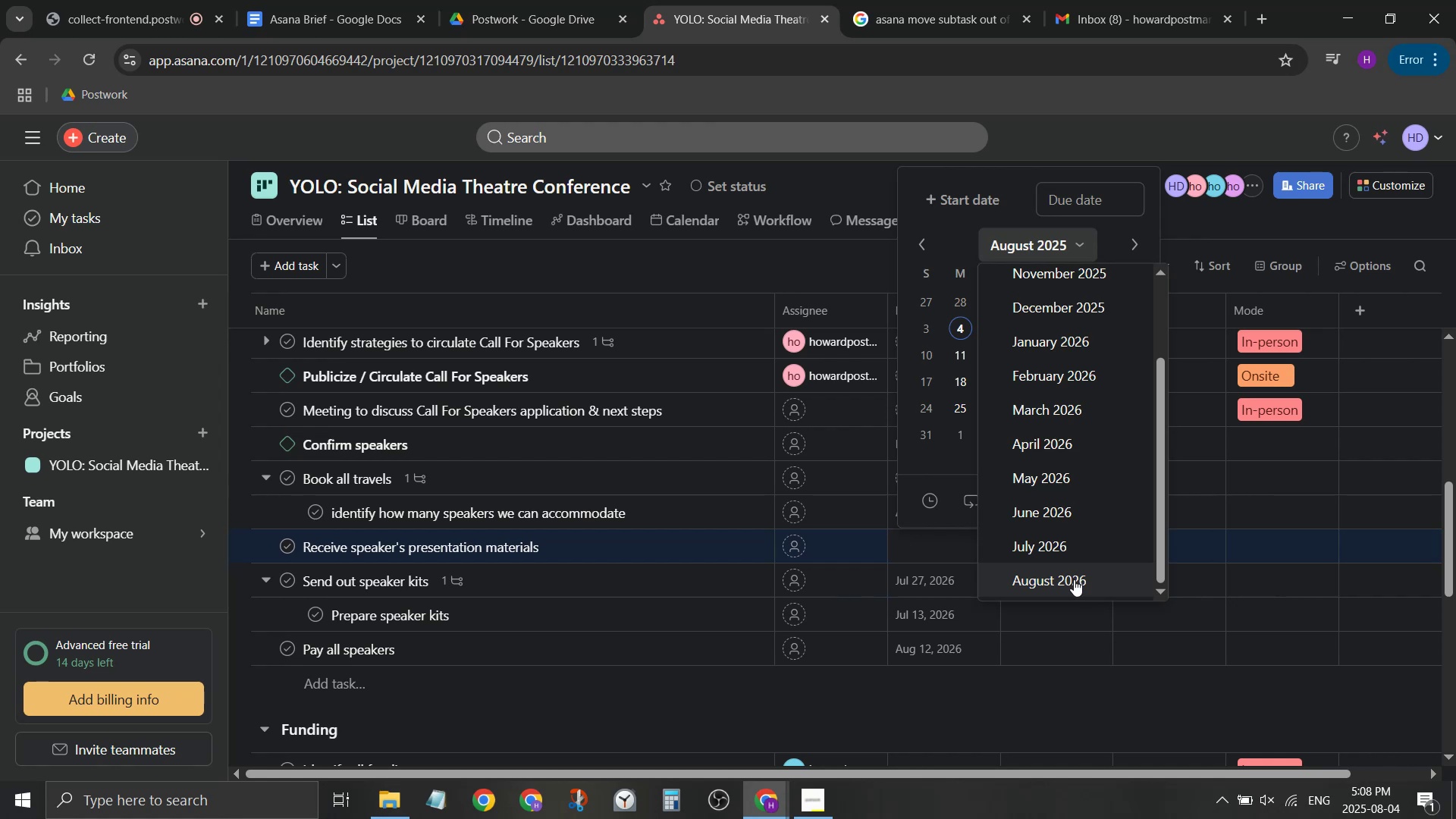 
left_click([1073, 582])
 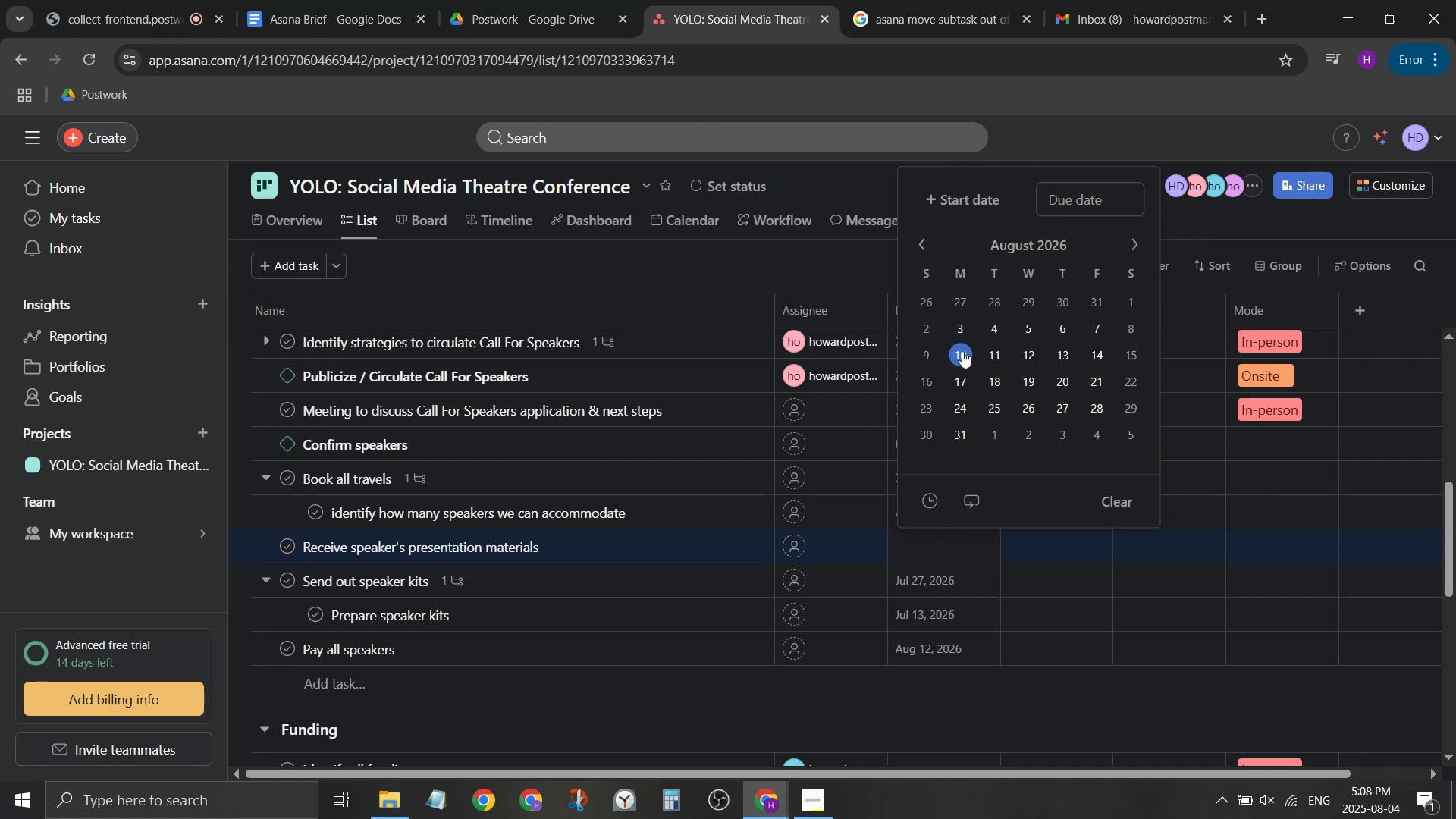 
left_click([961, 331])
 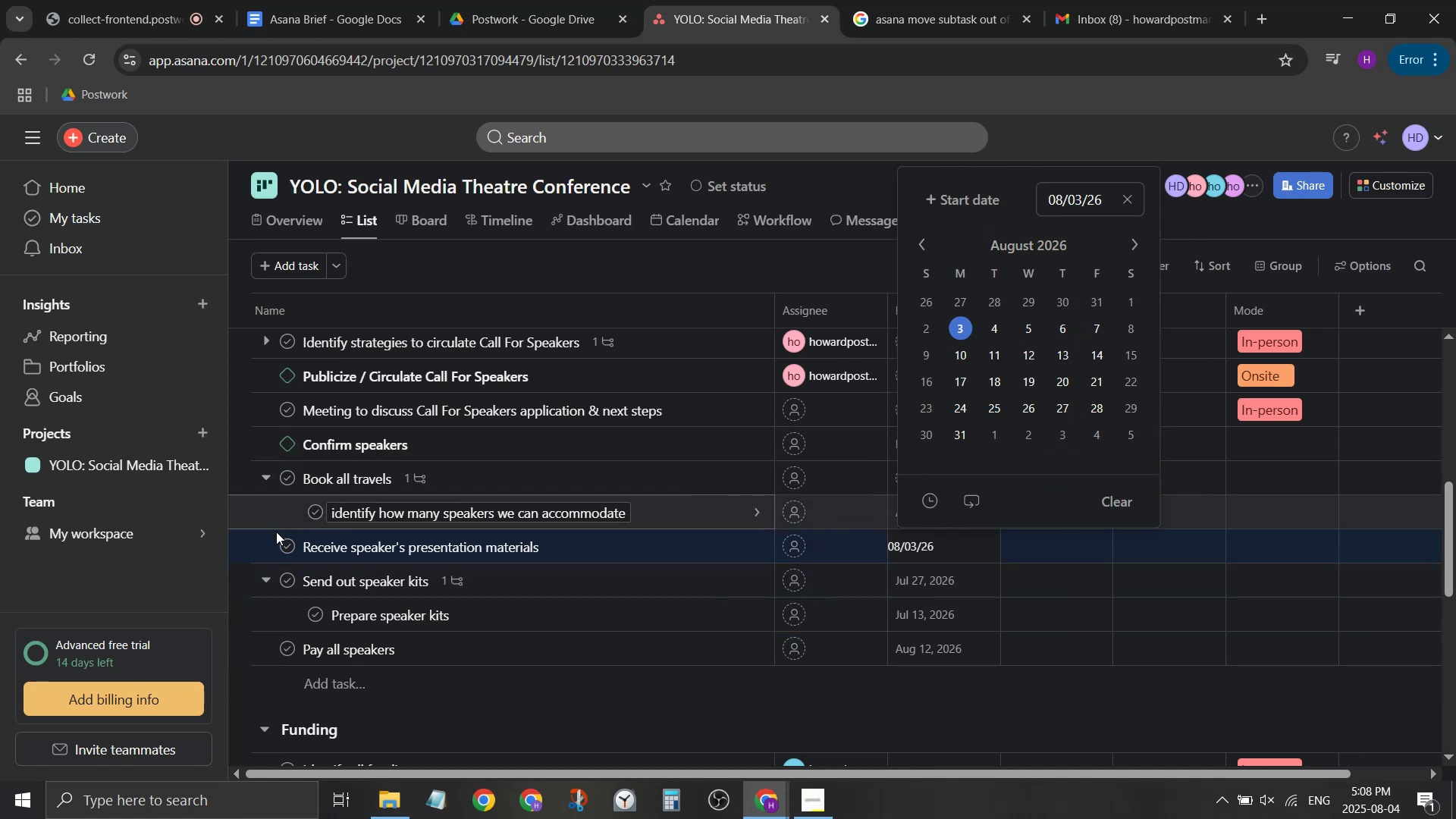 
left_click([327, 688])
 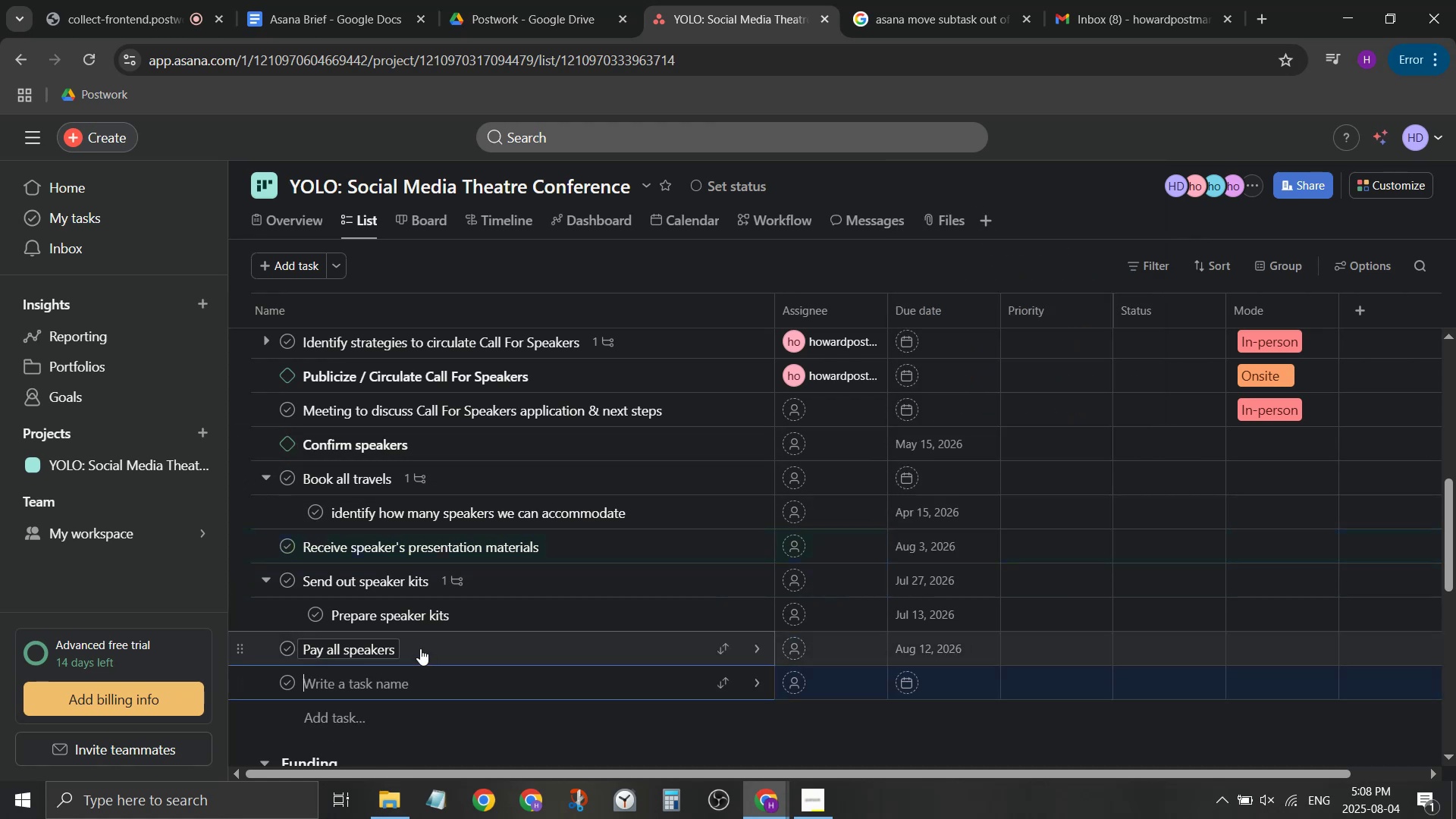 
type(Receive speaker's fian)
key(Backspace)
key(Backspace)
type(nalized marketing copy )
 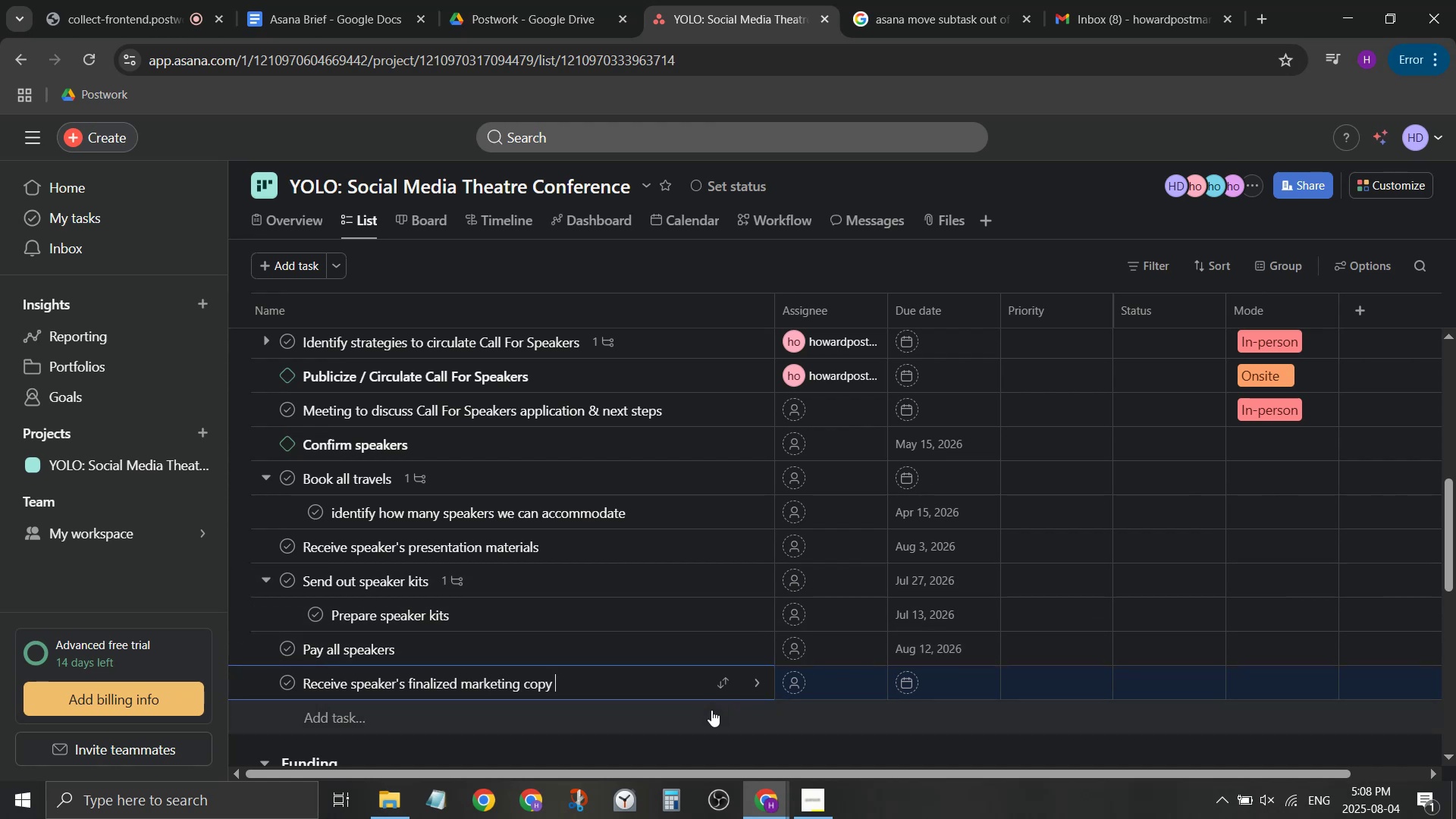 
hold_key(key=Backspace, duration=0.92)
 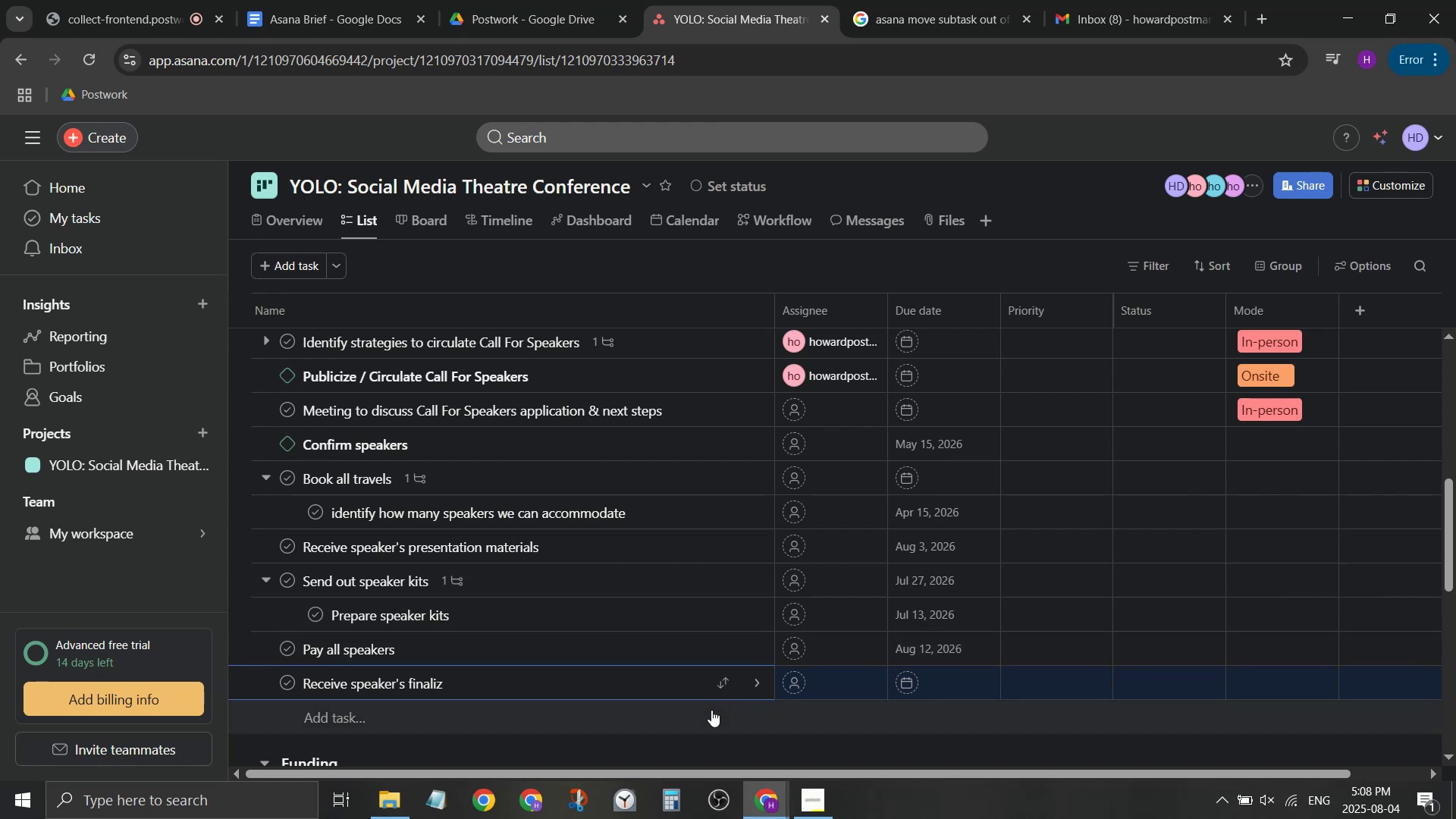 
key(Backspace)
key(Backspace)
key(Backspace)
key(Backspace)
key(Backspace)
key(Backspace)
key(Backspace)
type(pics & bios)
 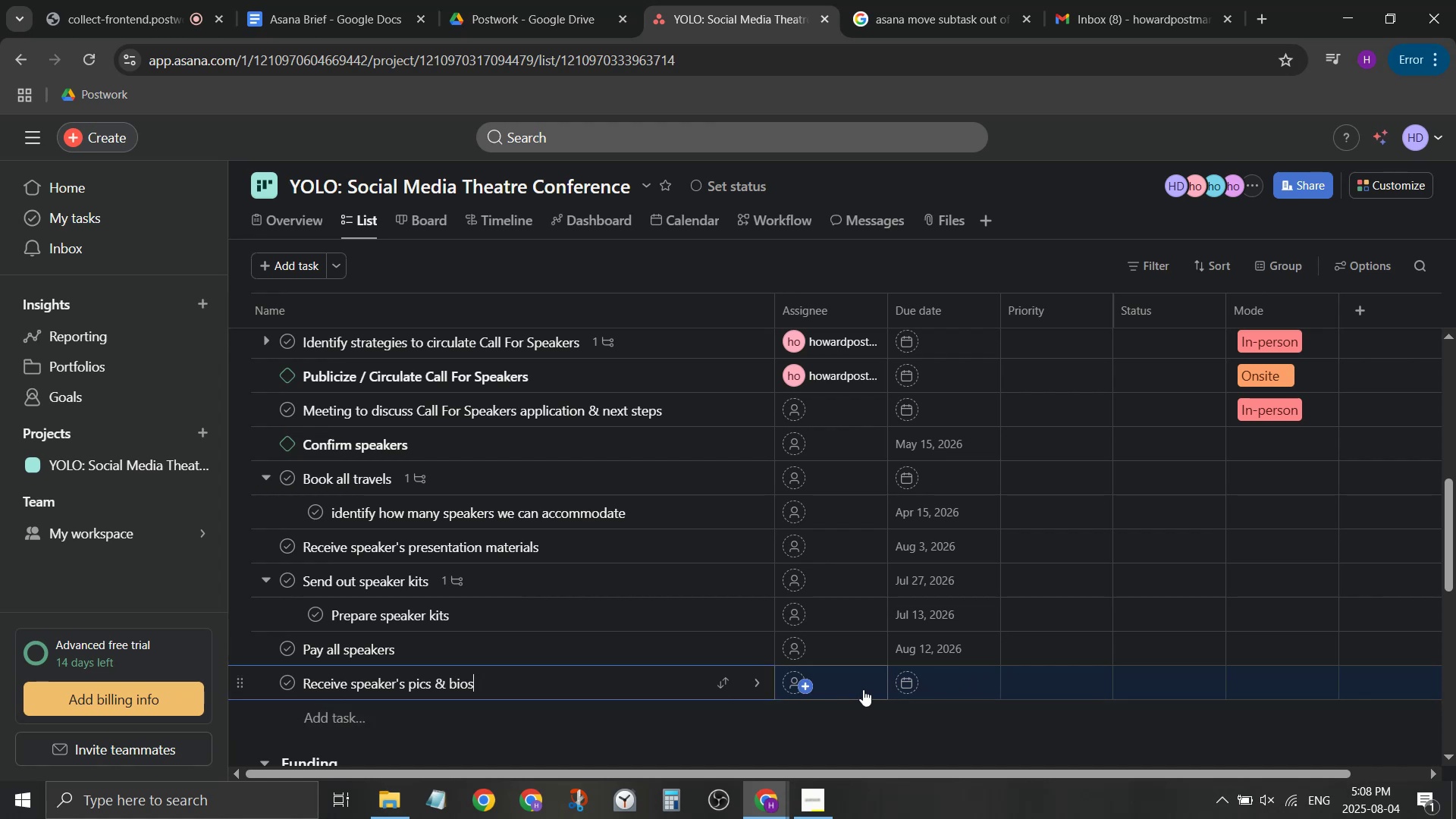 
left_click([918, 679])
 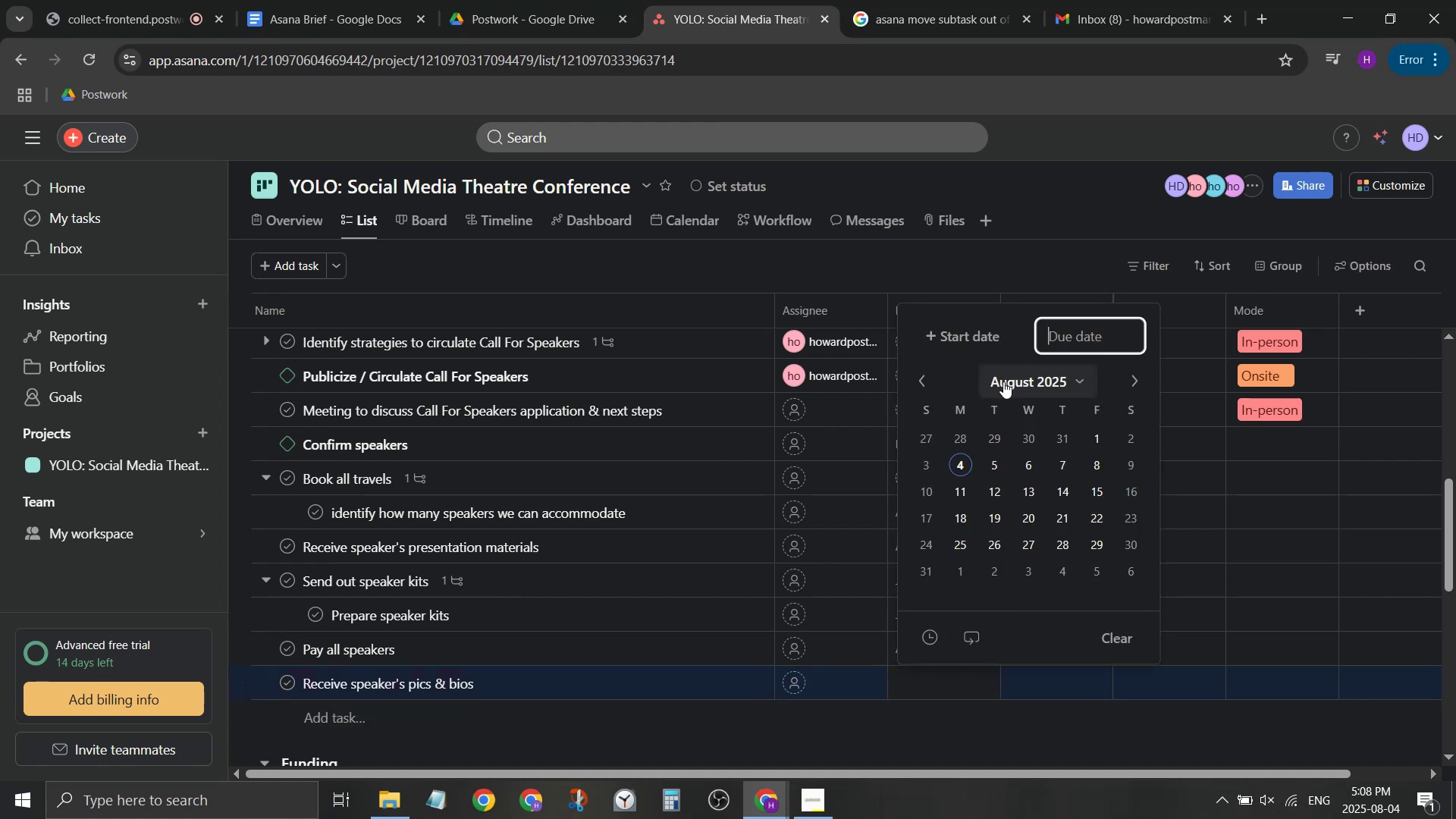 
left_click([1003, 381])
 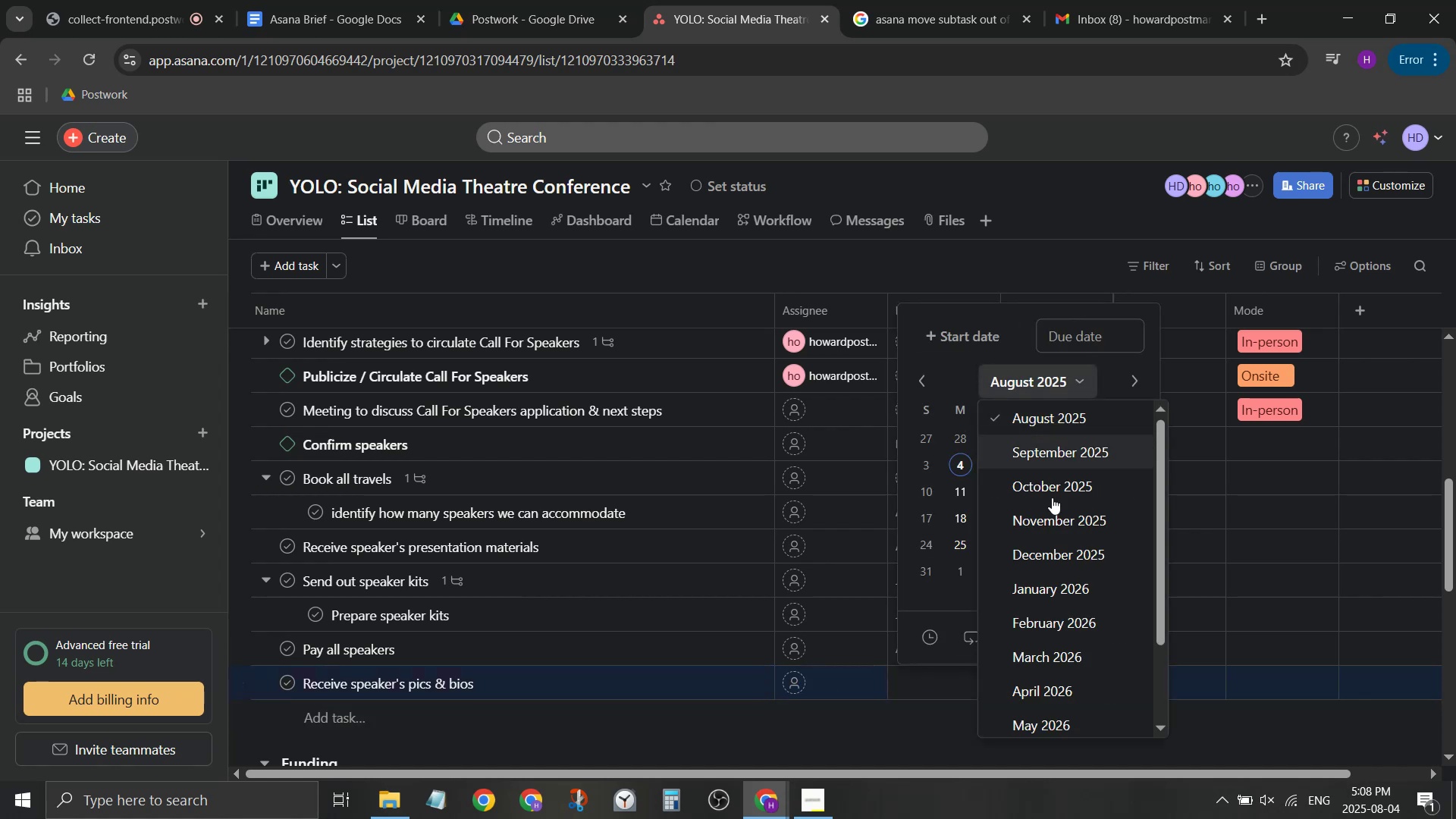 
scroll: coordinate [1090, 596], scroll_direction: down, amount: 2.0
 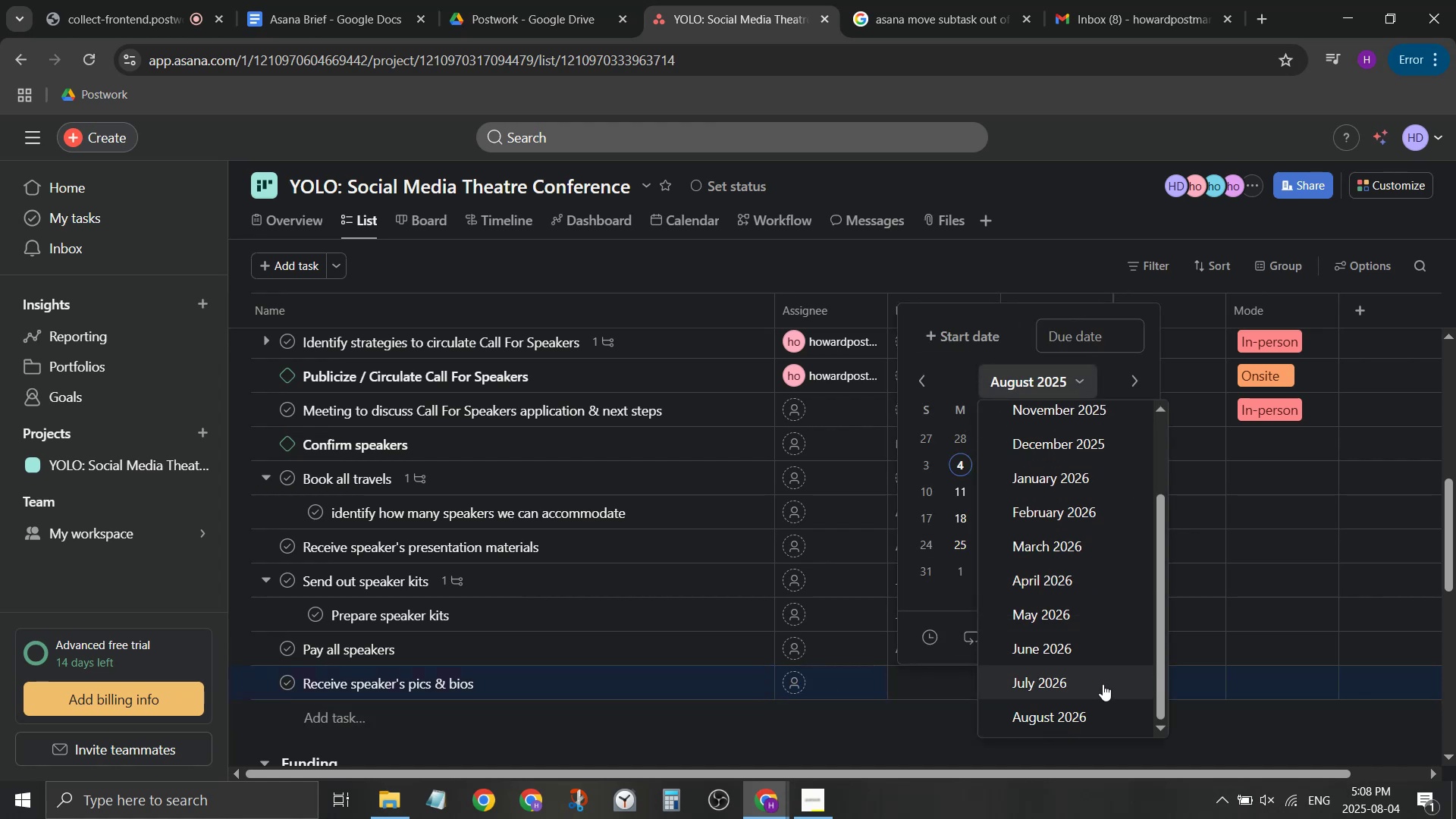 
left_click([1103, 684])
 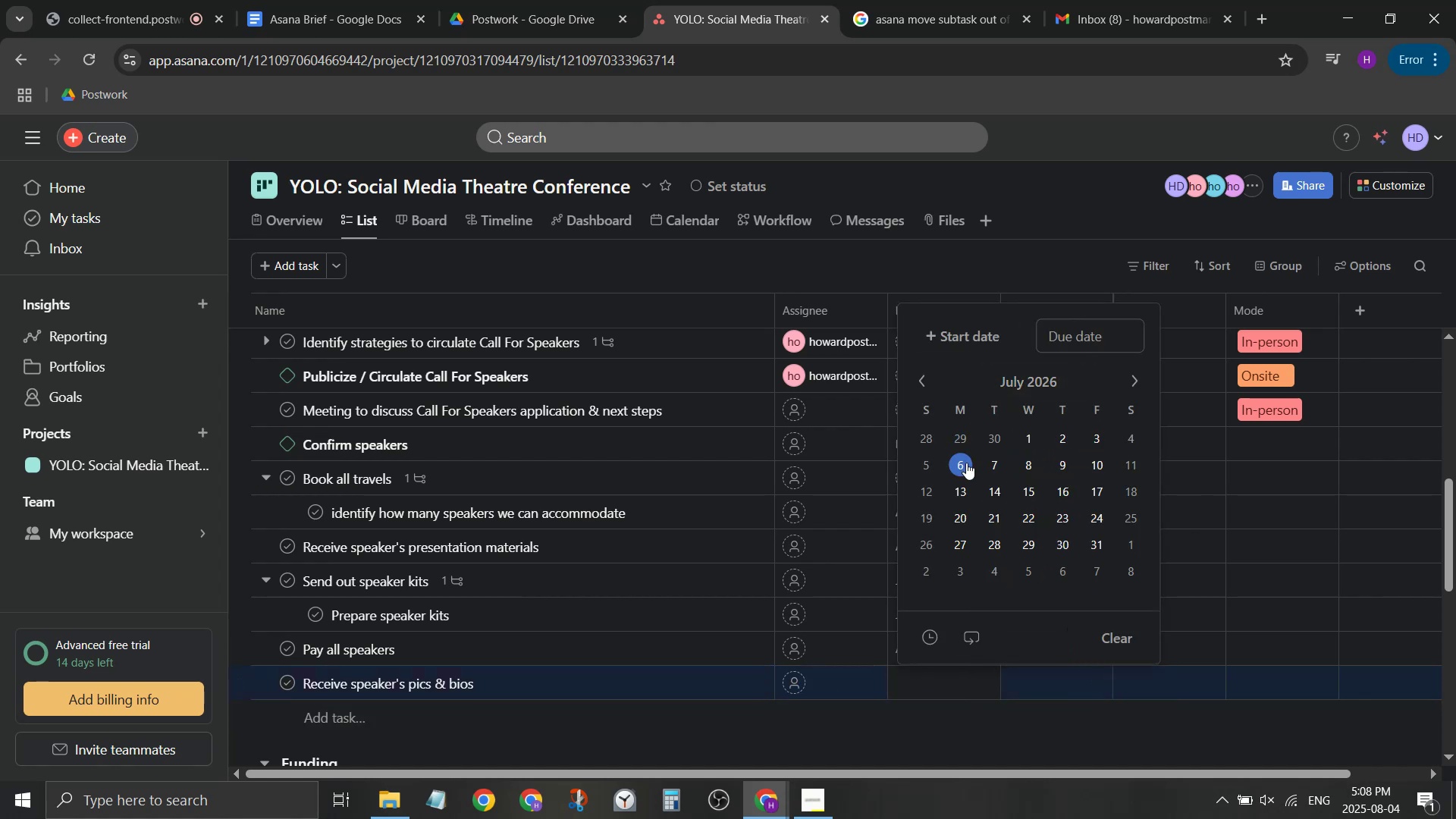 
left_click([966, 463])
 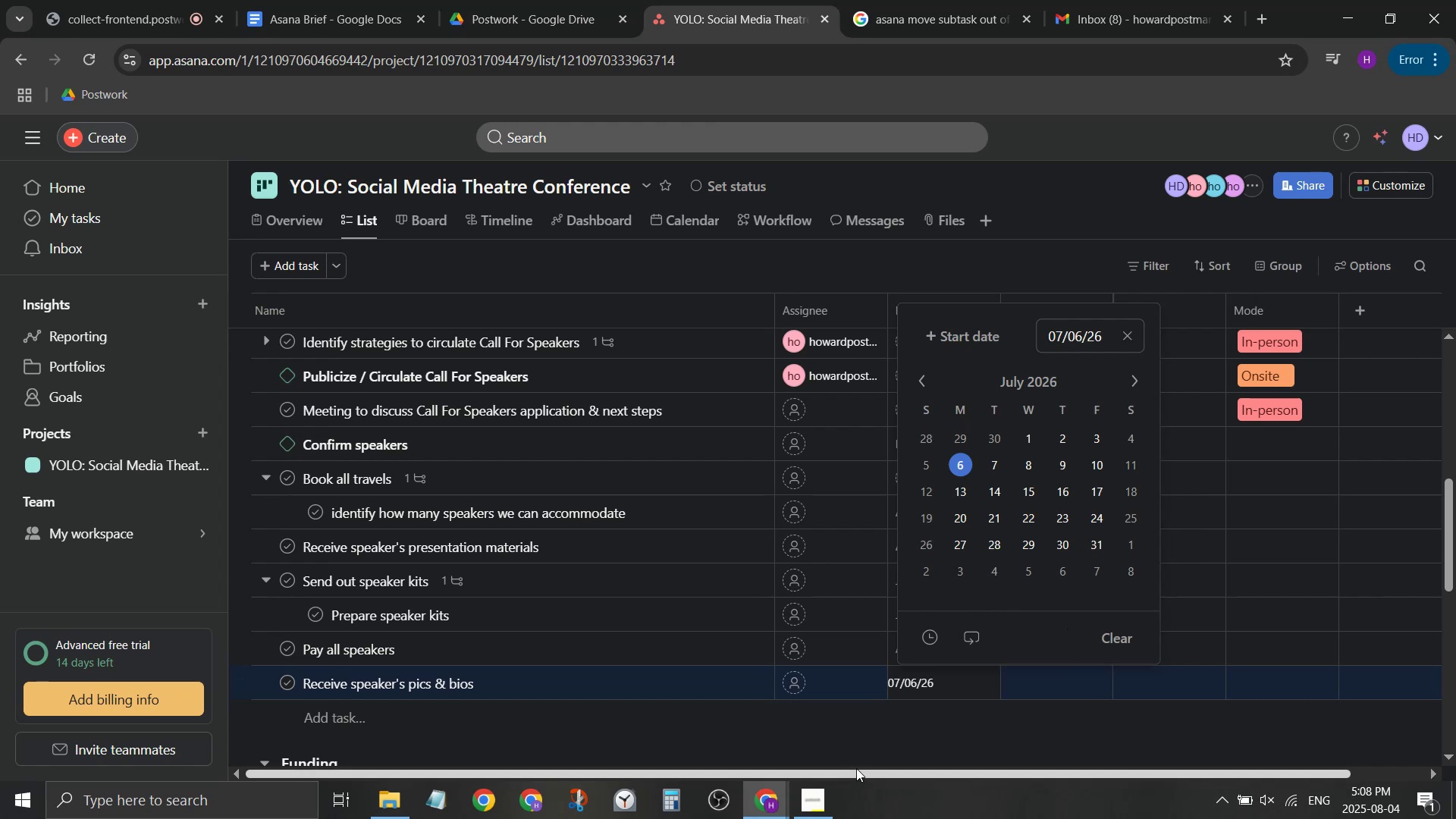 
left_click([867, 748])
 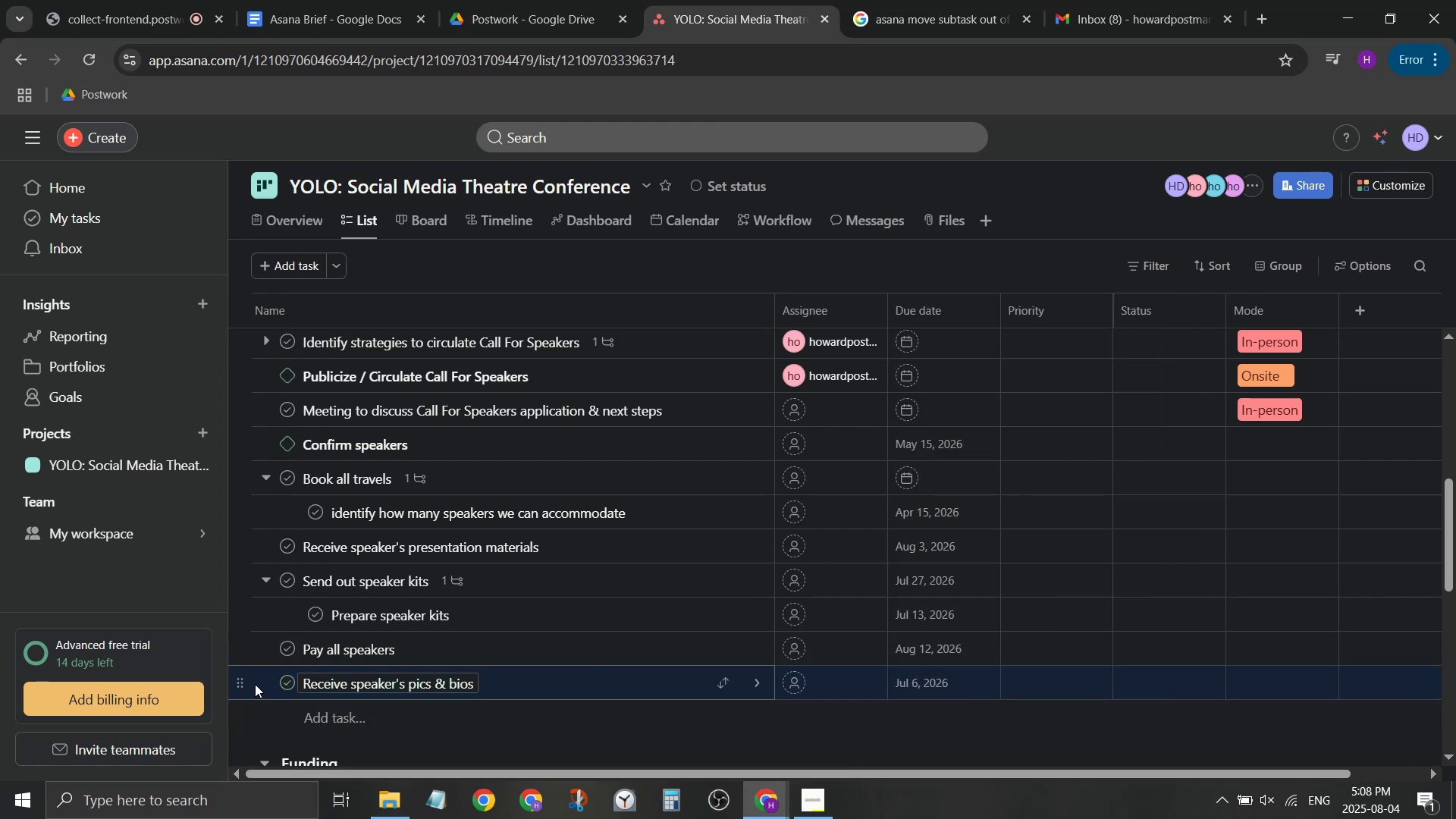 
left_click_drag(start_coordinate=[242, 680], to_coordinate=[244, 565])
 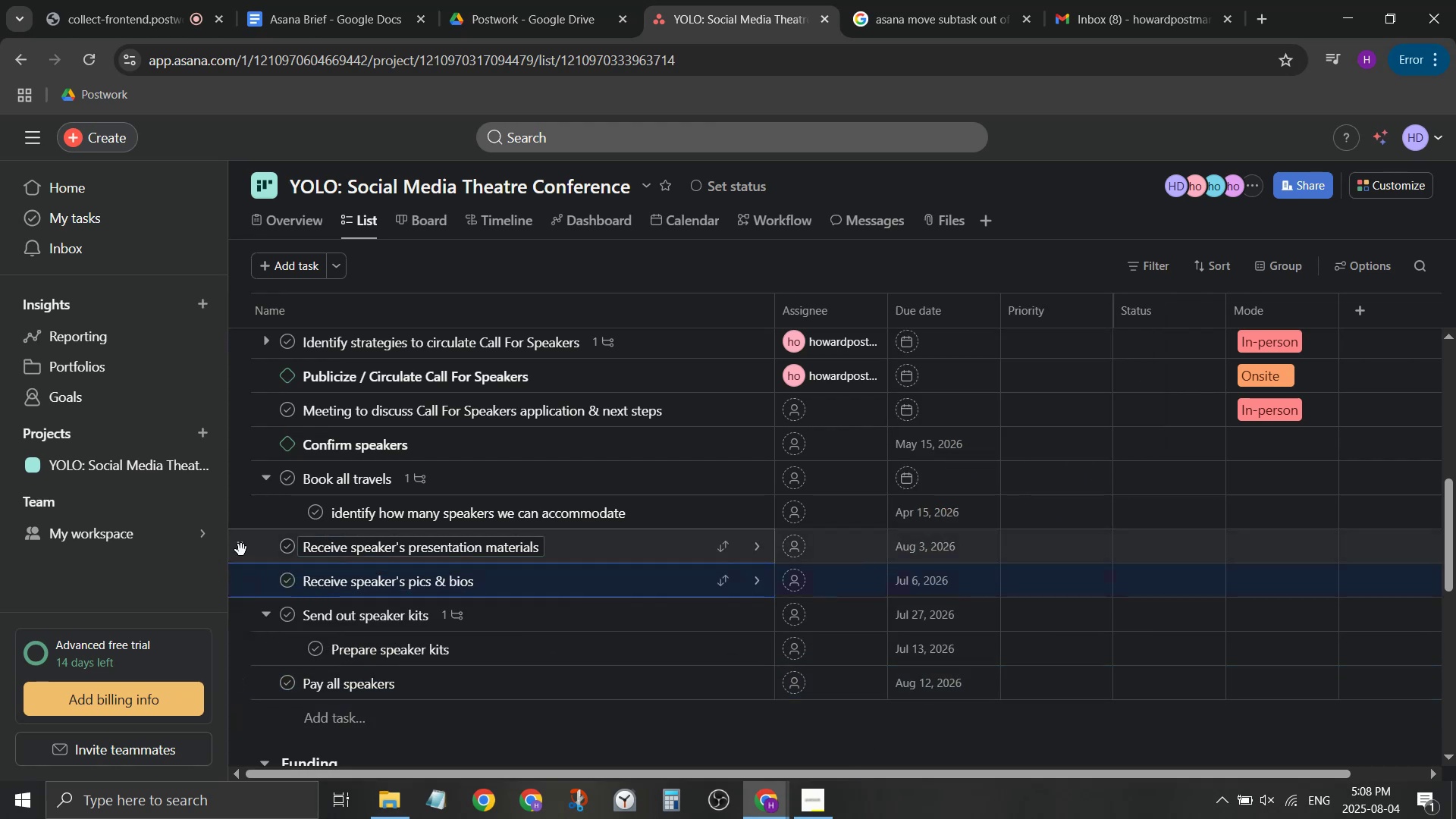 
left_click_drag(start_coordinate=[245, 548], to_coordinate=[231, 658])
 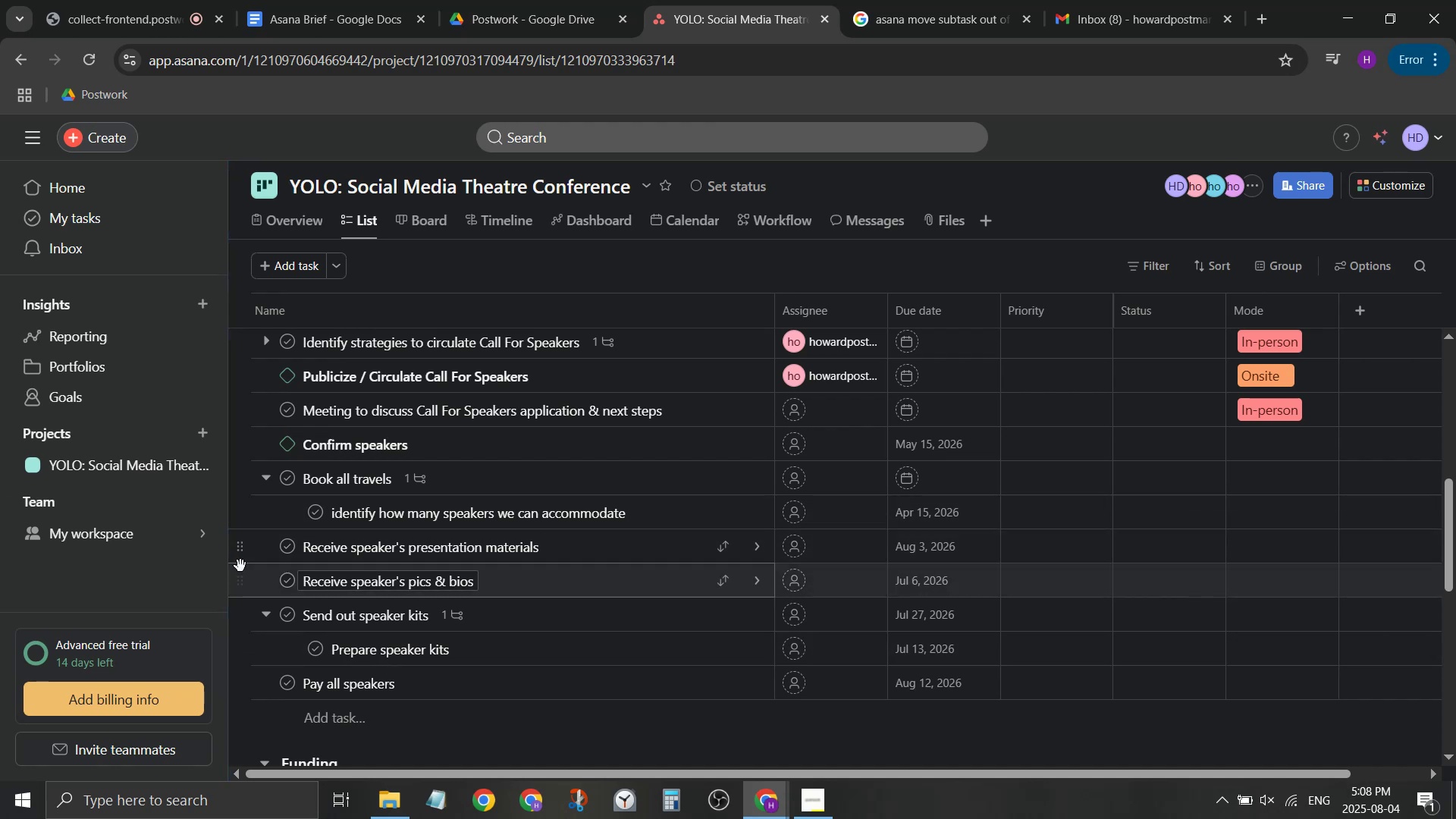 
left_click_drag(start_coordinate=[239, 544], to_coordinate=[228, 625])
 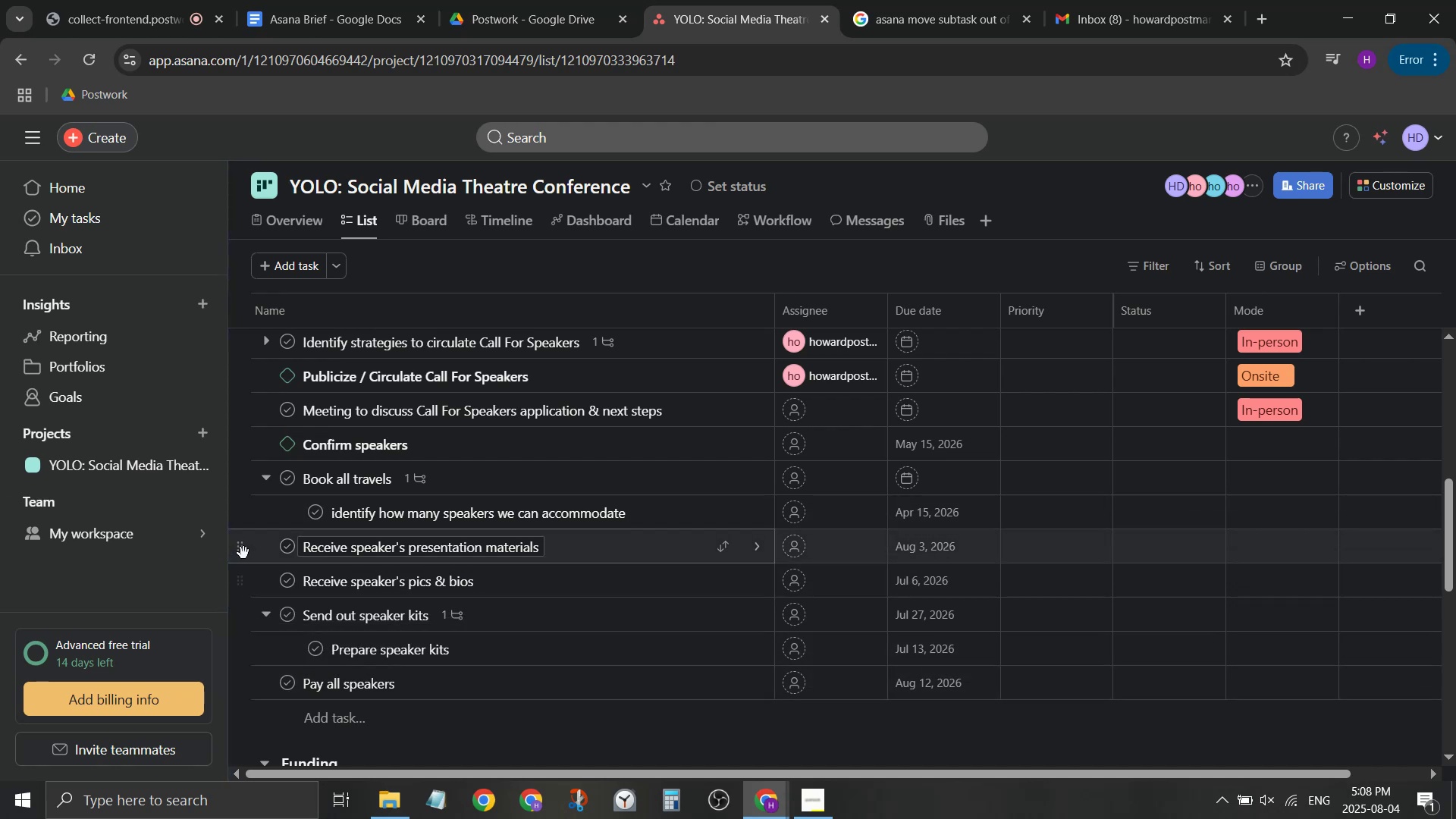 
left_click_drag(start_coordinate=[243, 553], to_coordinate=[249, 578])
 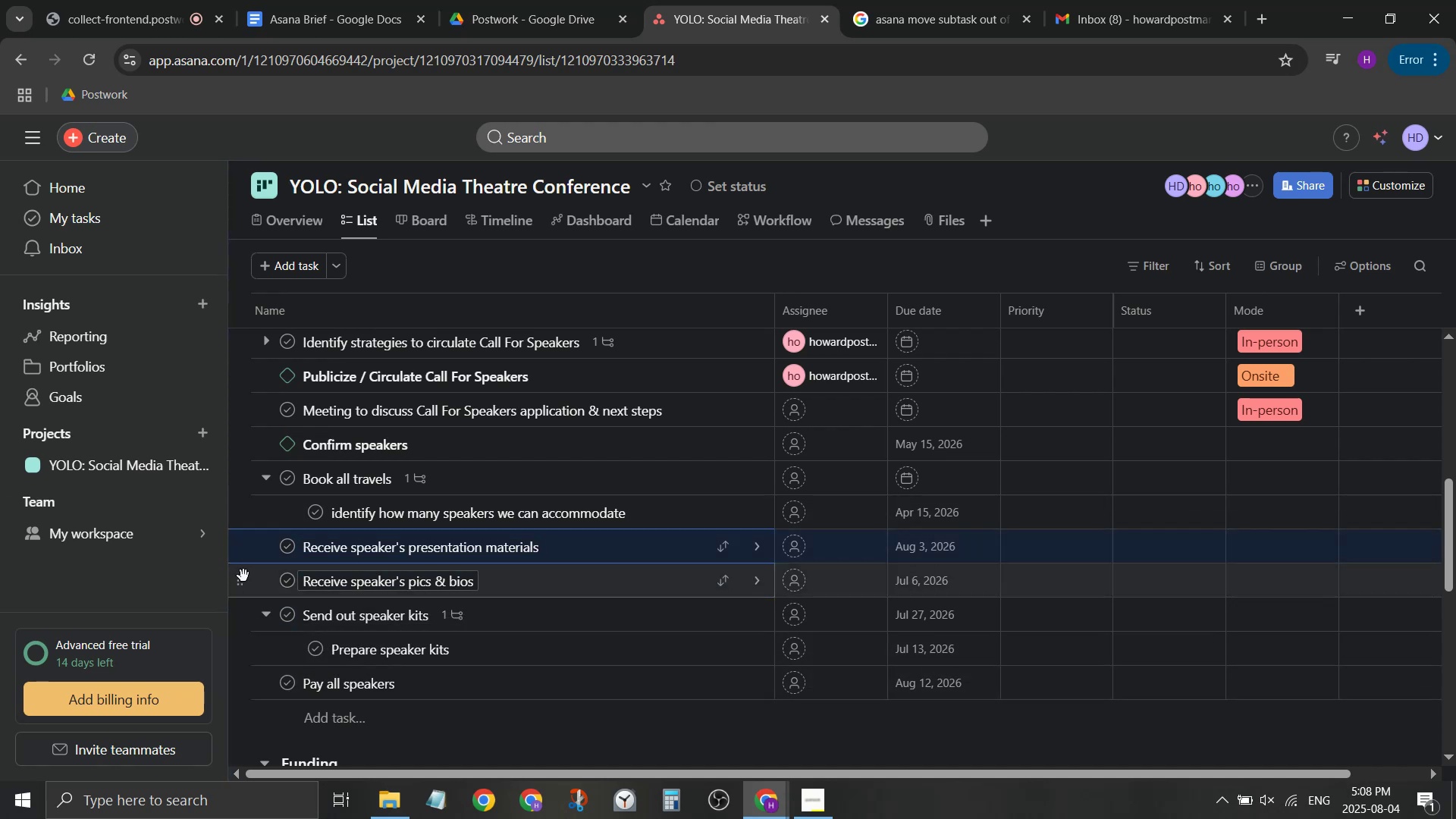 
left_click_drag(start_coordinate=[238, 553], to_coordinate=[242, 587])
 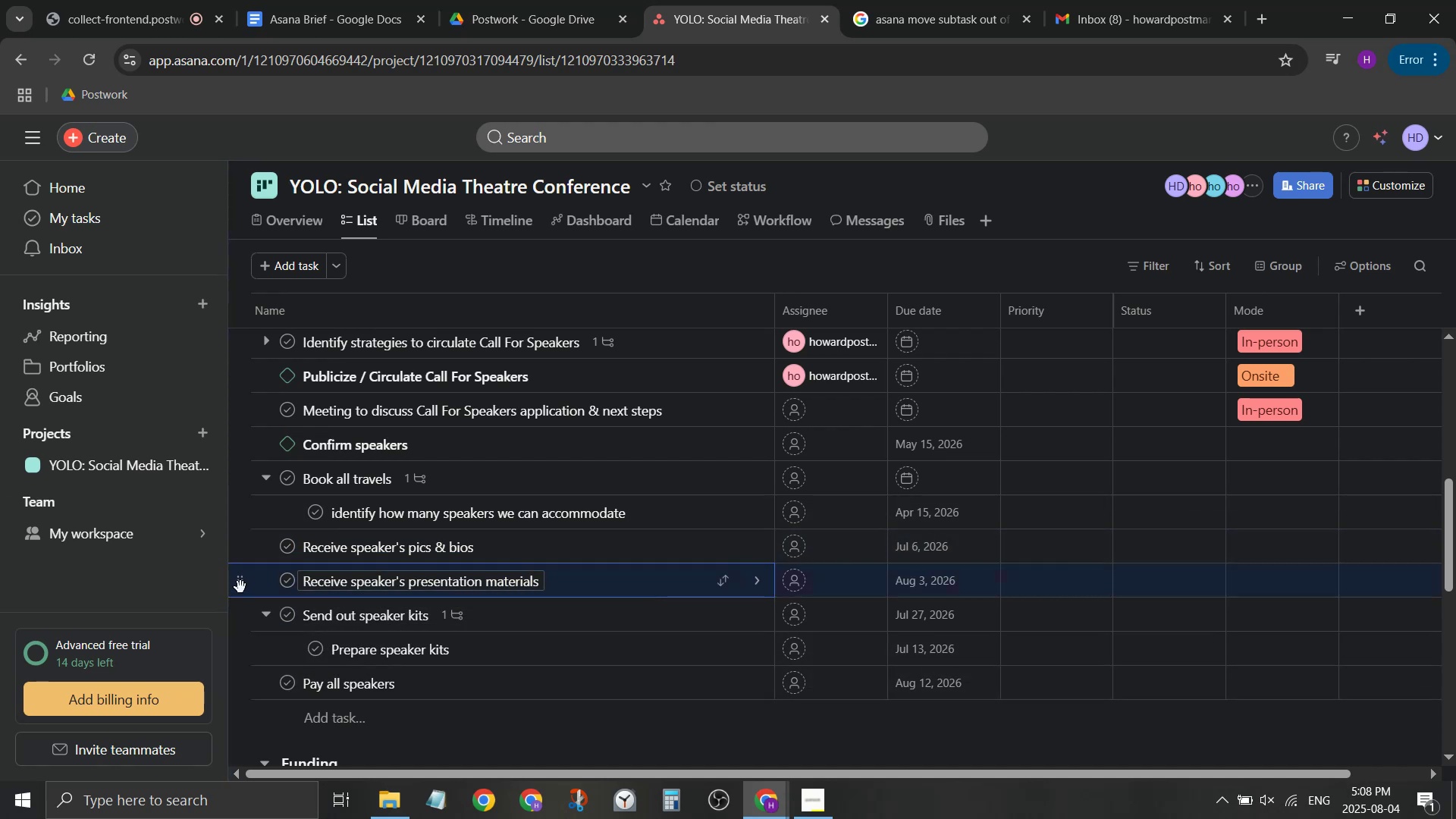 
left_click_drag(start_coordinate=[240, 587], to_coordinate=[246, 639])
 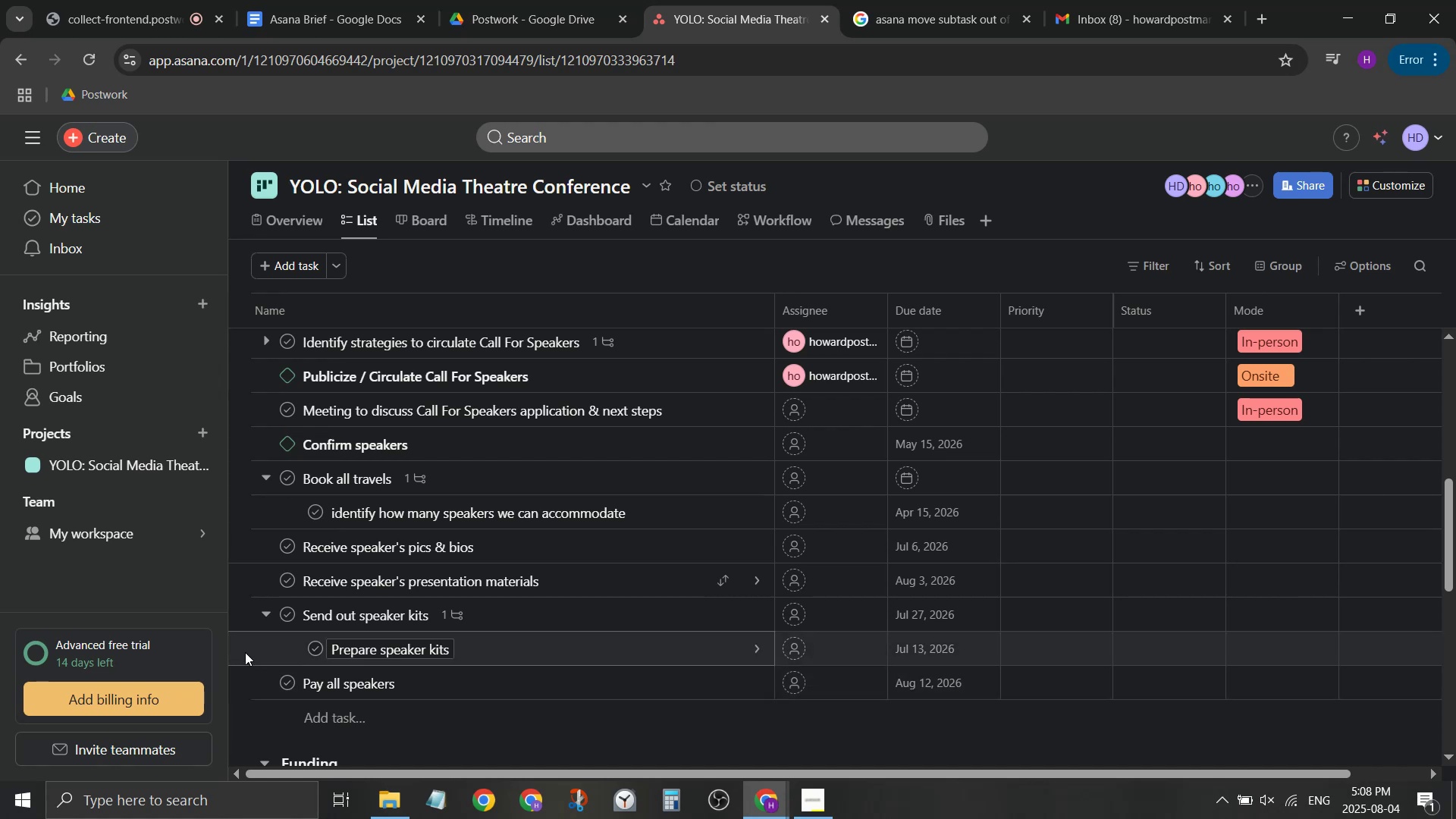 
left_click_drag(start_coordinate=[246, 613], to_coordinate=[239, 572])
 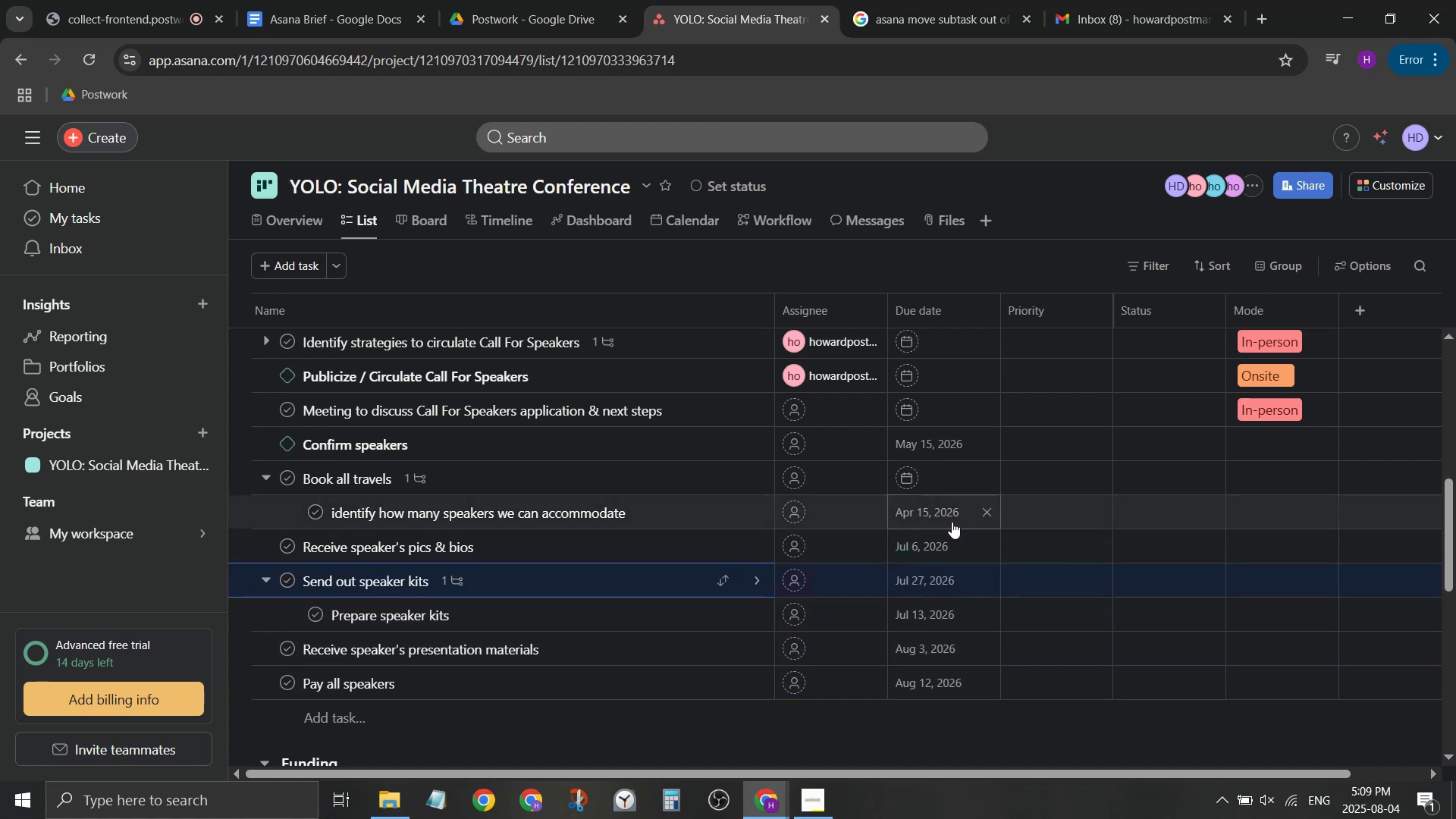 
wait(7.33)
 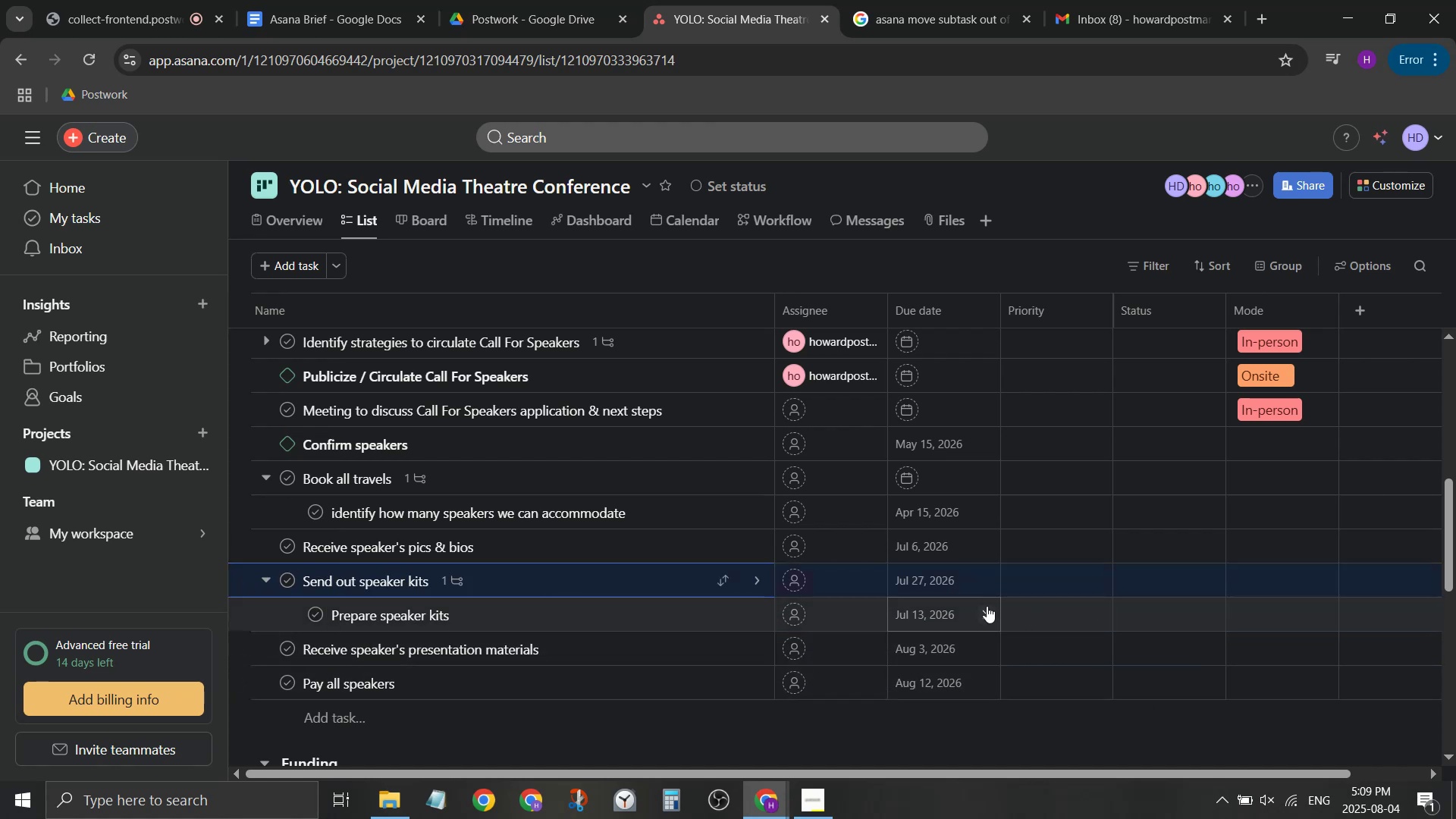 
mouse_move([949, 491])
 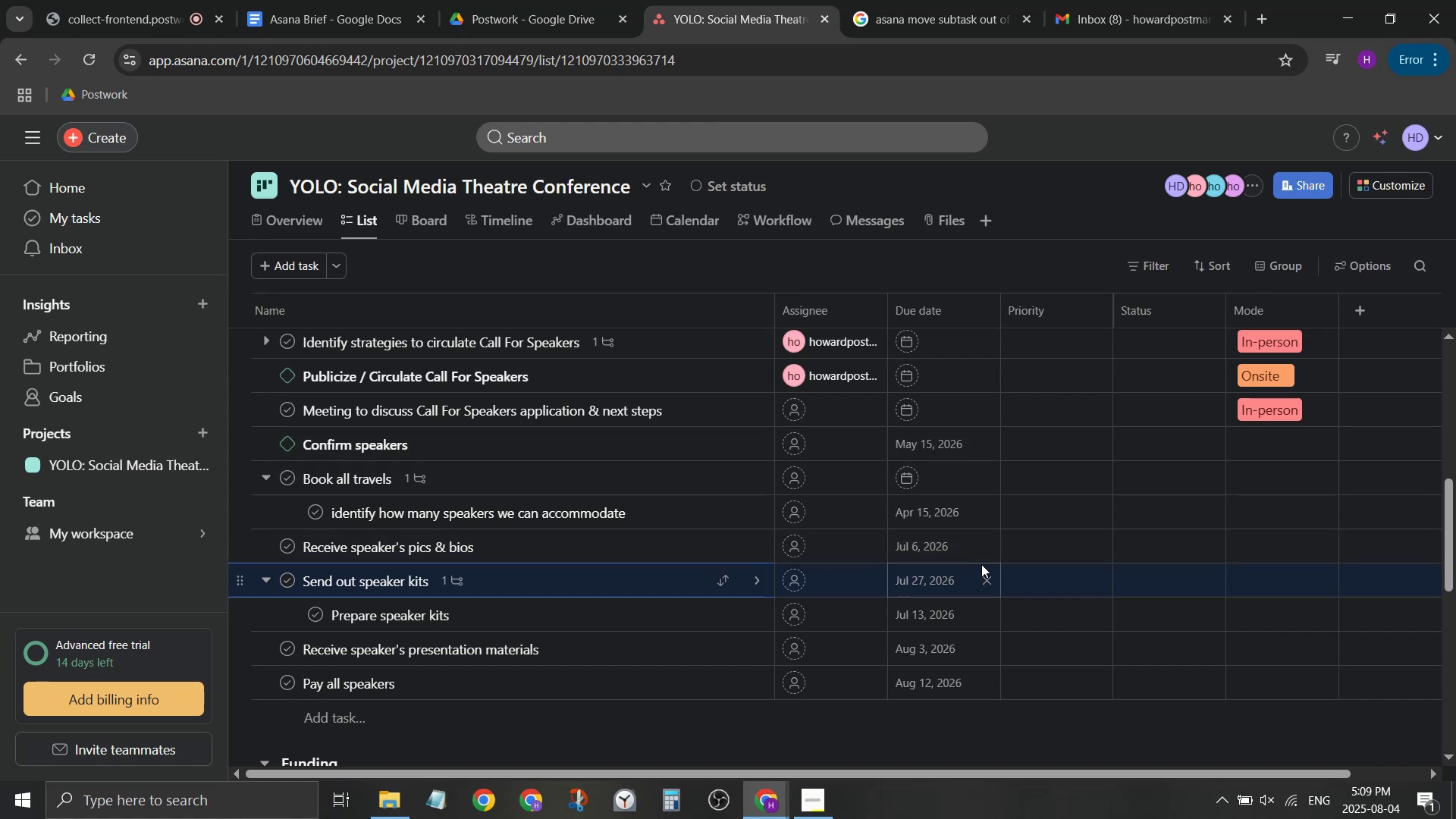 
mouse_move([950, 480])
 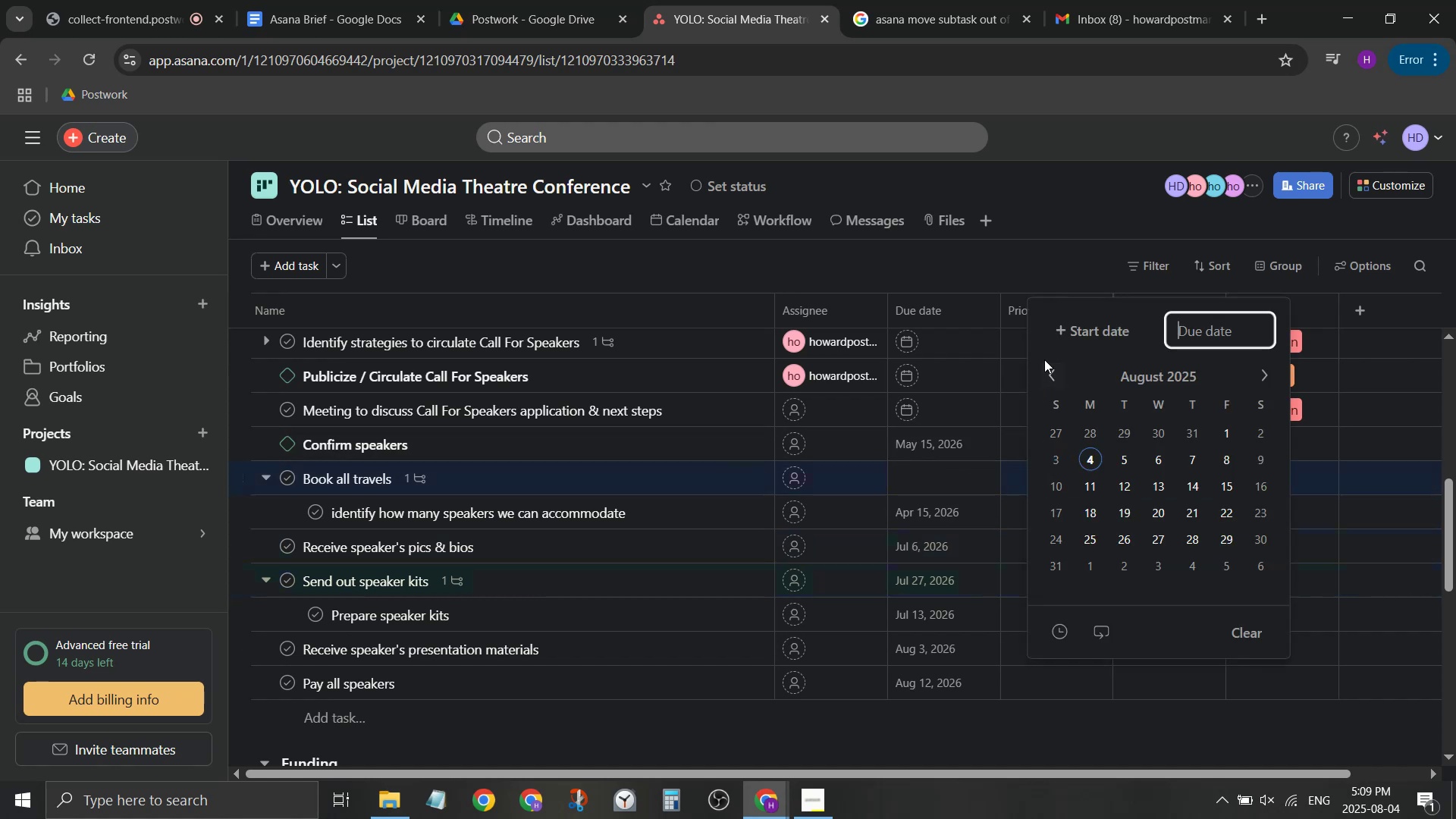 
double_click([1051, 369])
 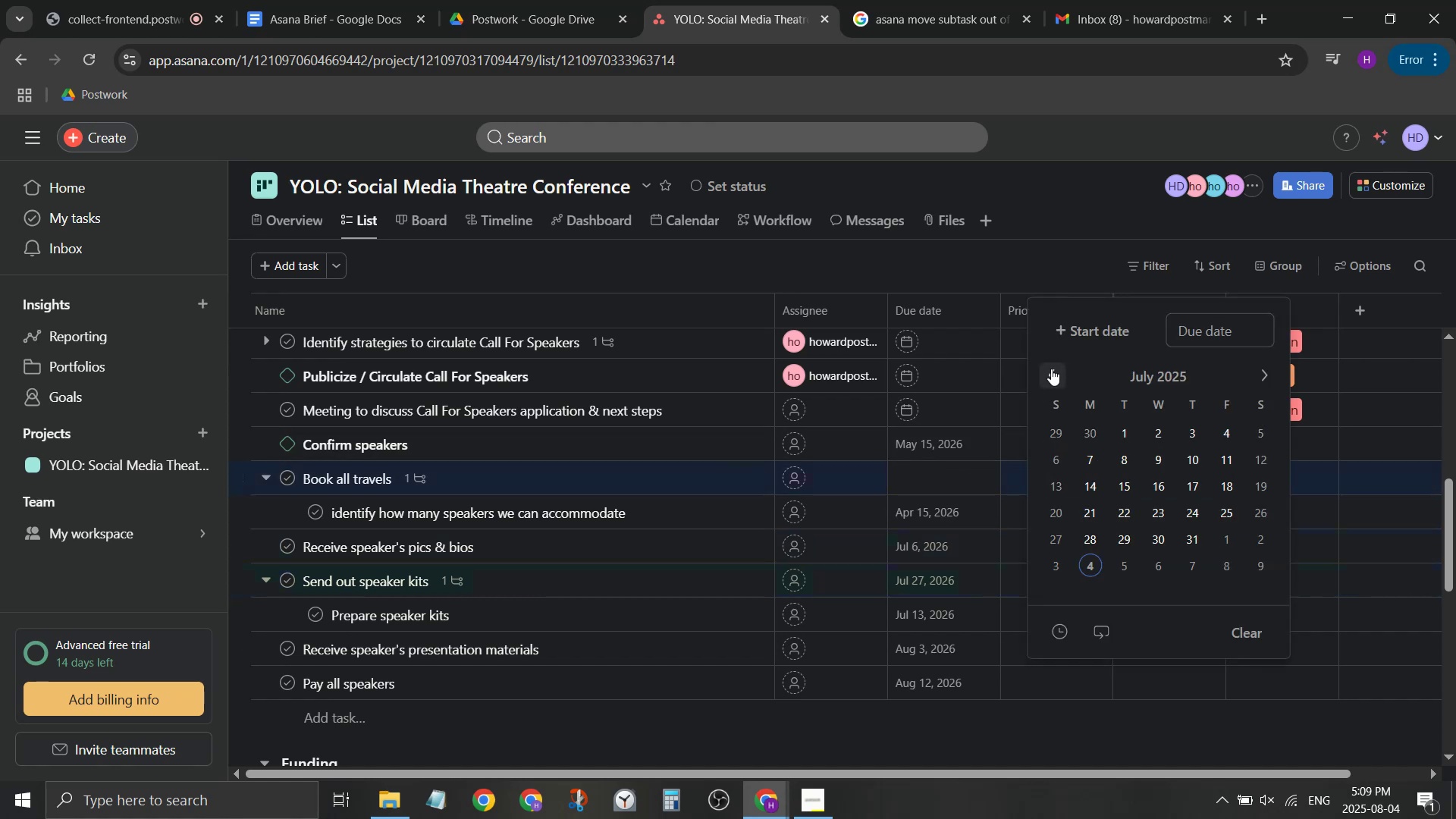 
triple_click([1051, 369])
 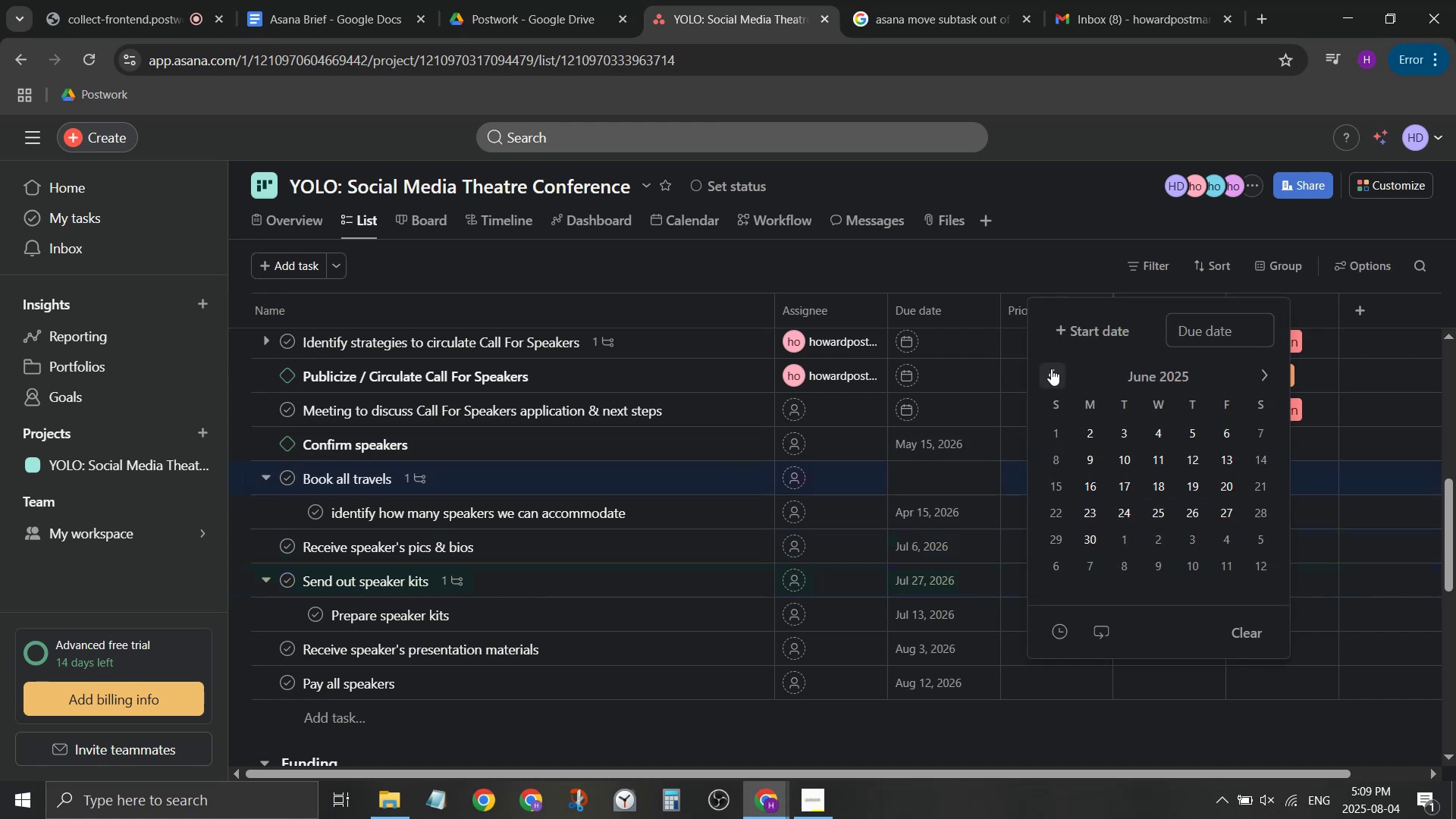 
triple_click([1051, 369])
 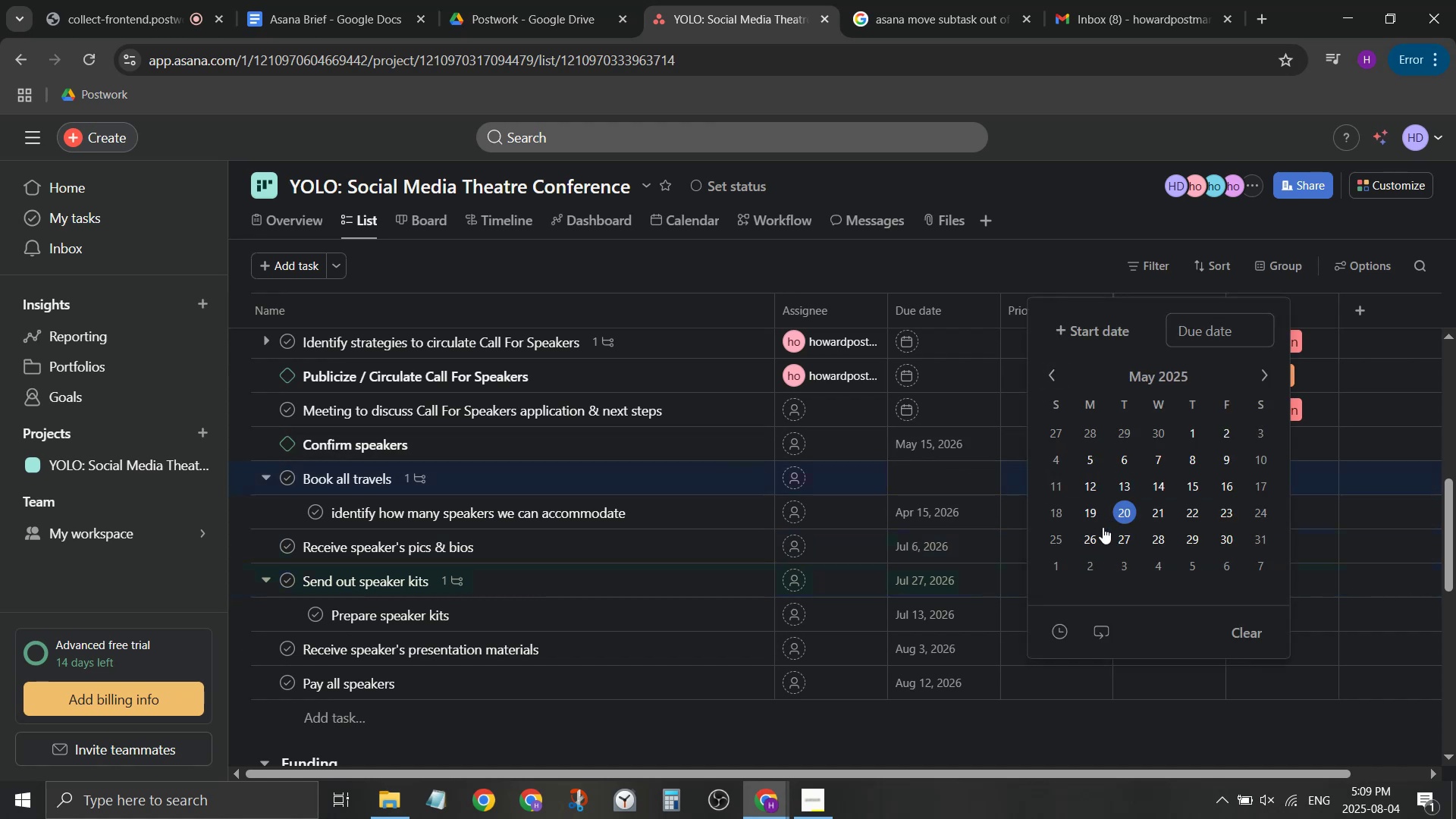 
left_click([1097, 540])
 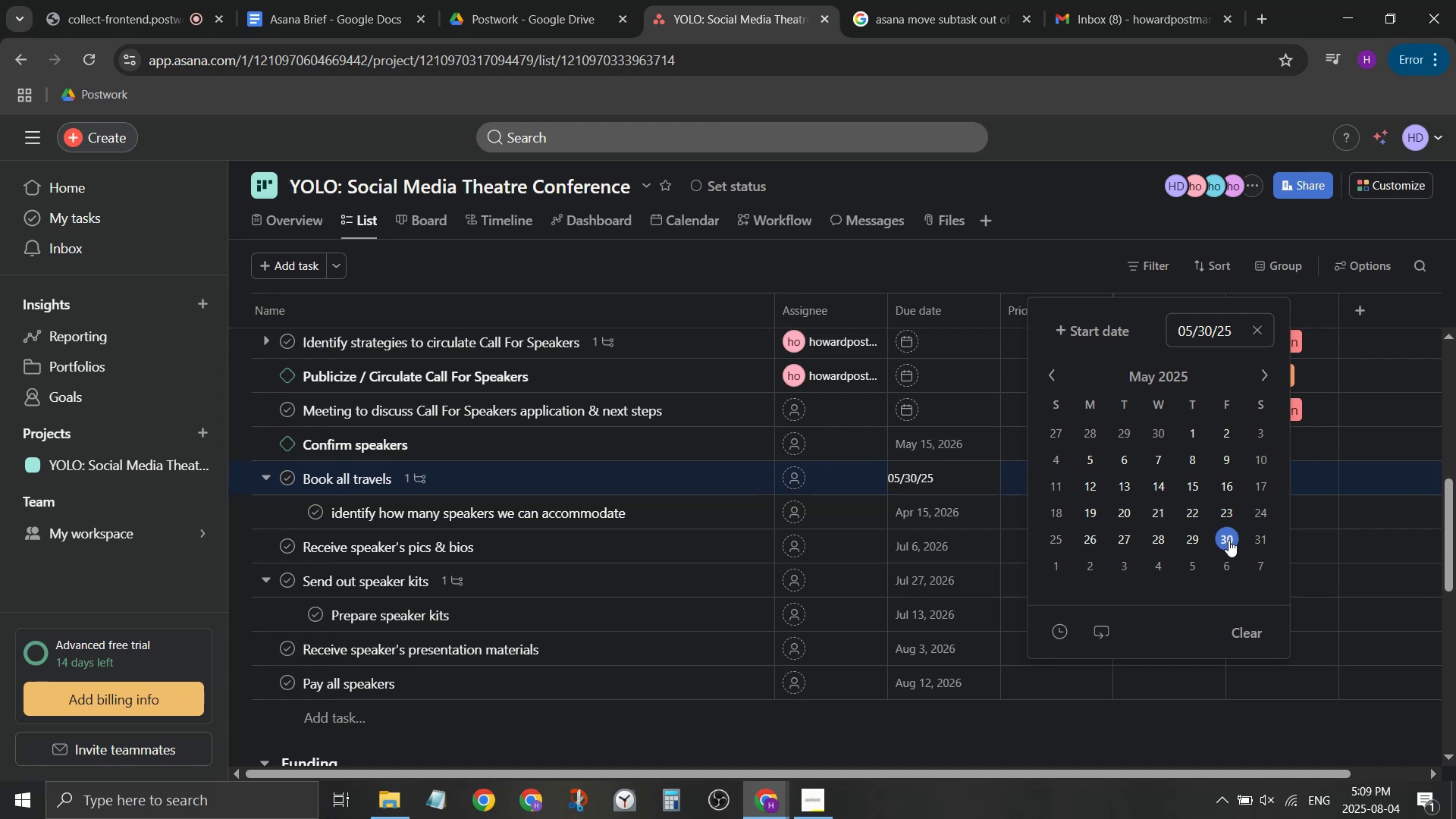 
left_click([961, 751])
 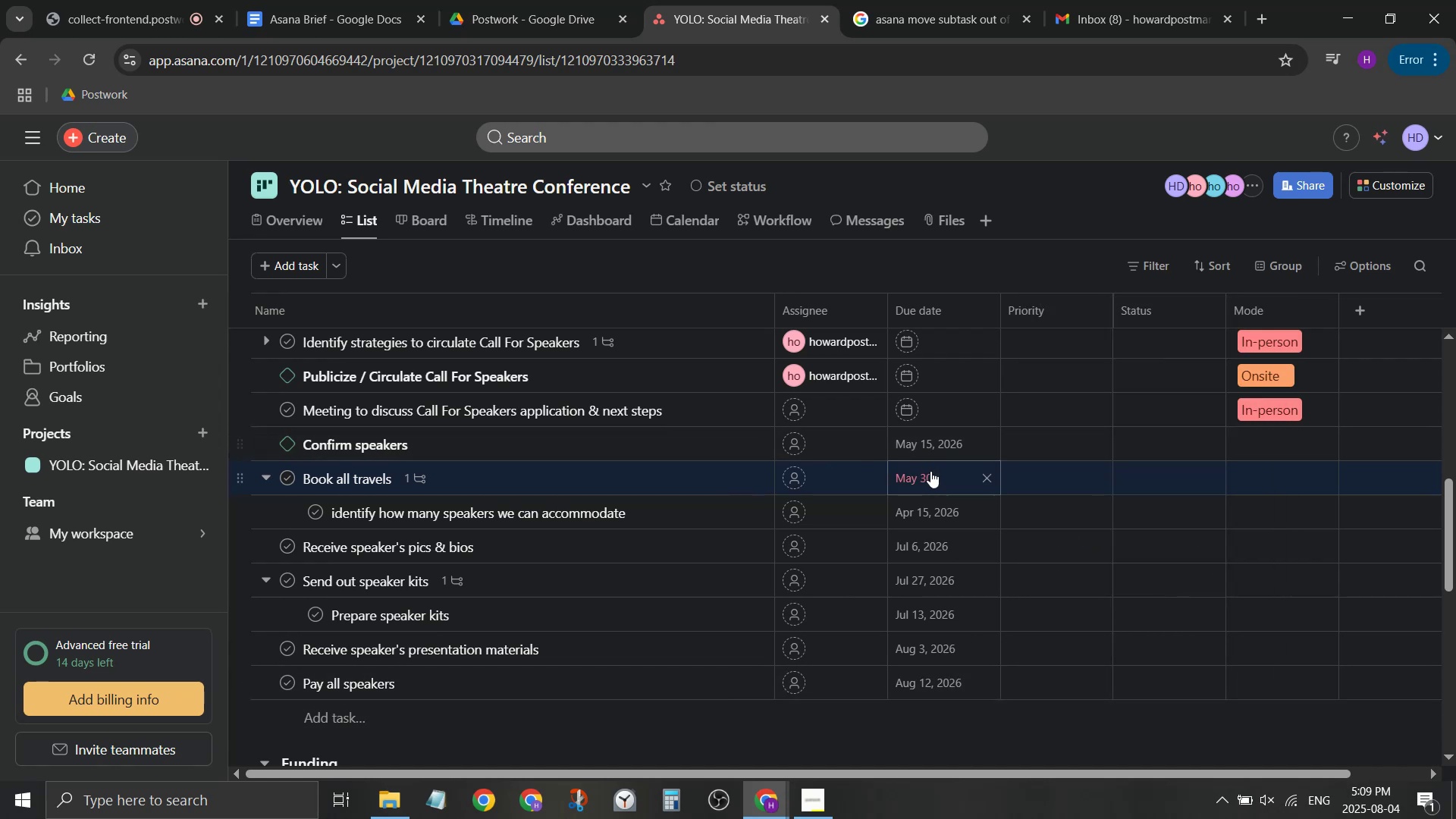 
left_click([935, 477])
 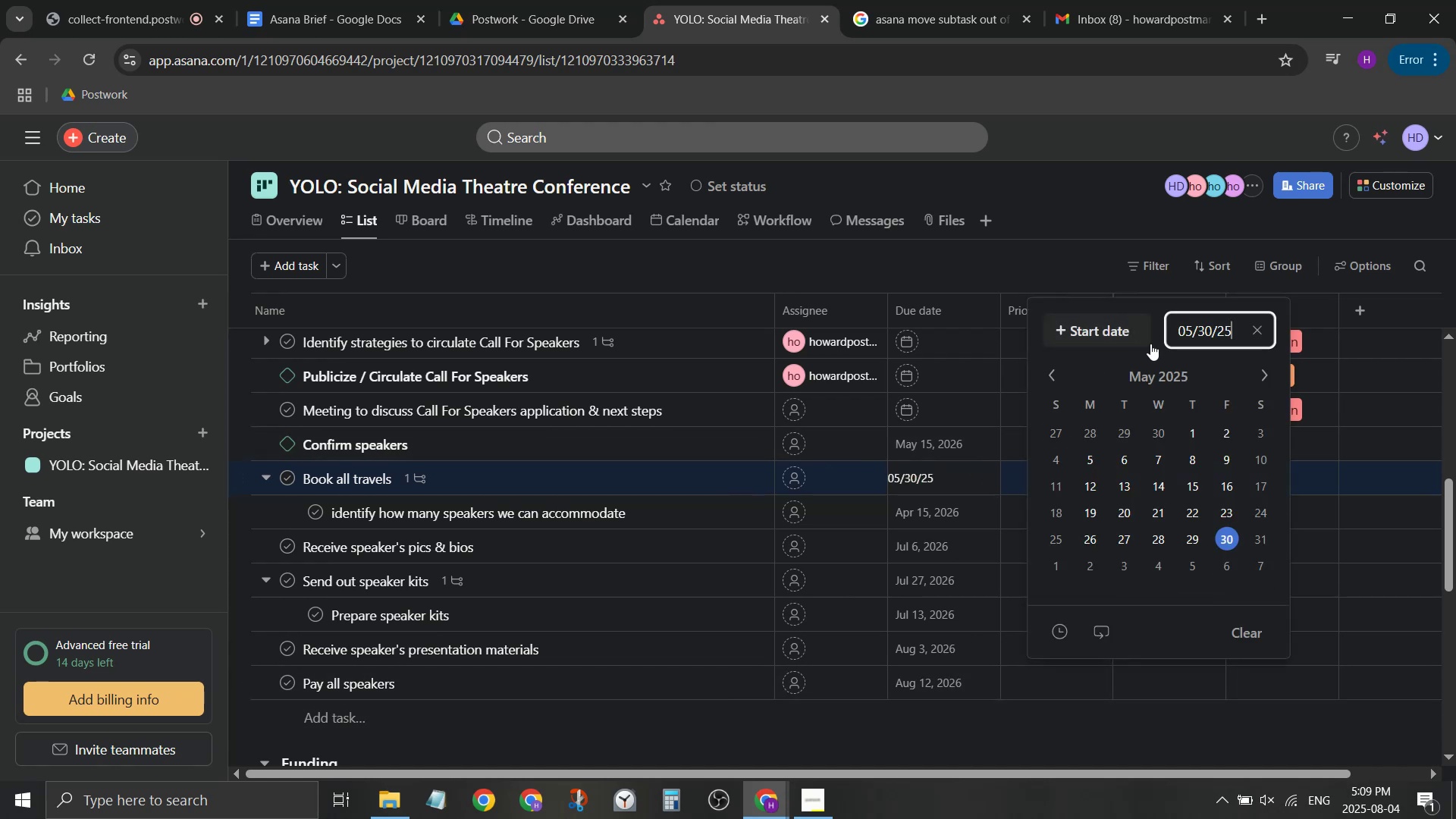 
left_click([1167, 368])
 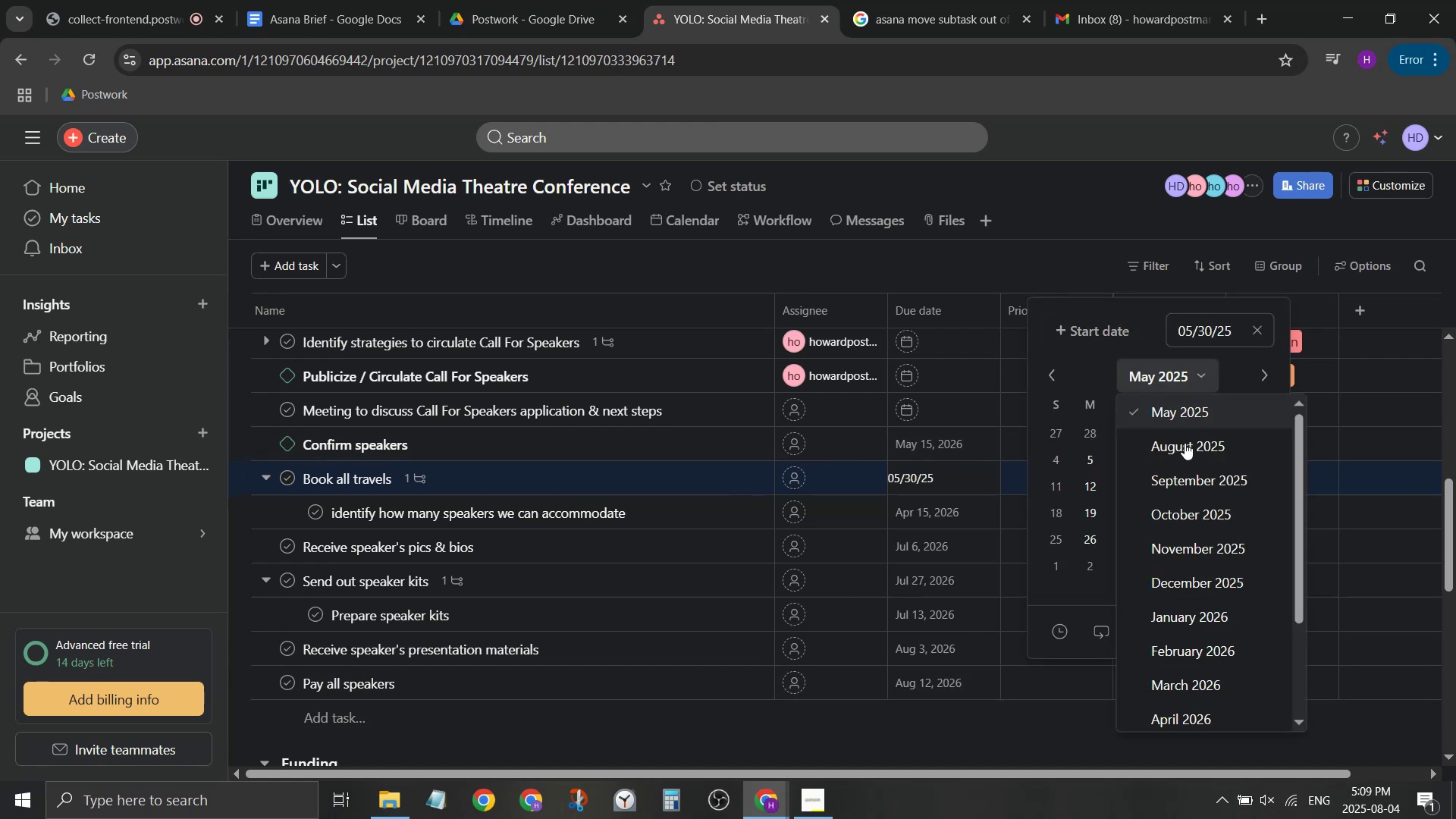 
scroll: coordinate [1195, 518], scroll_direction: down, amount: 3.0
 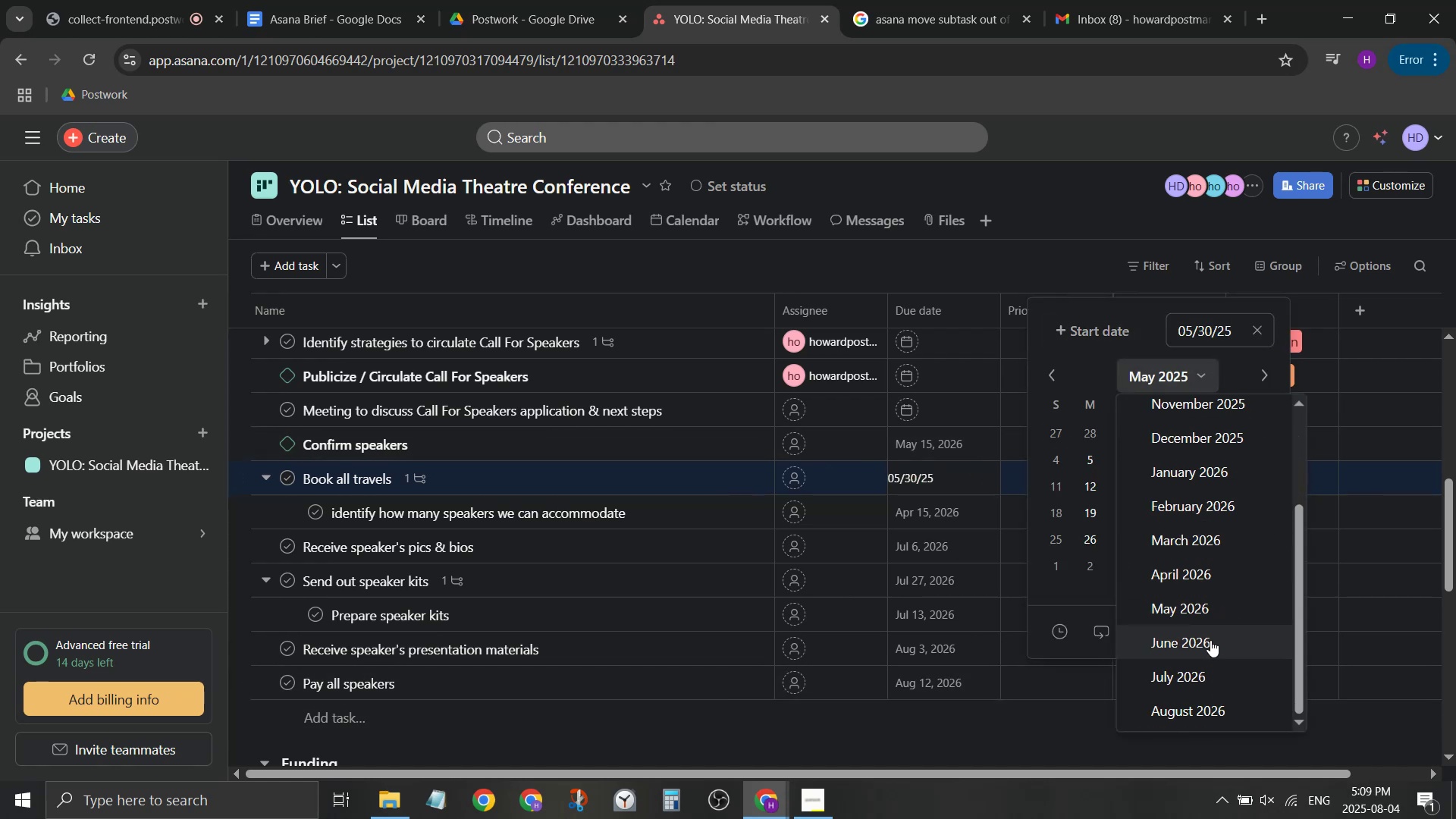 
left_click([1209, 608])
 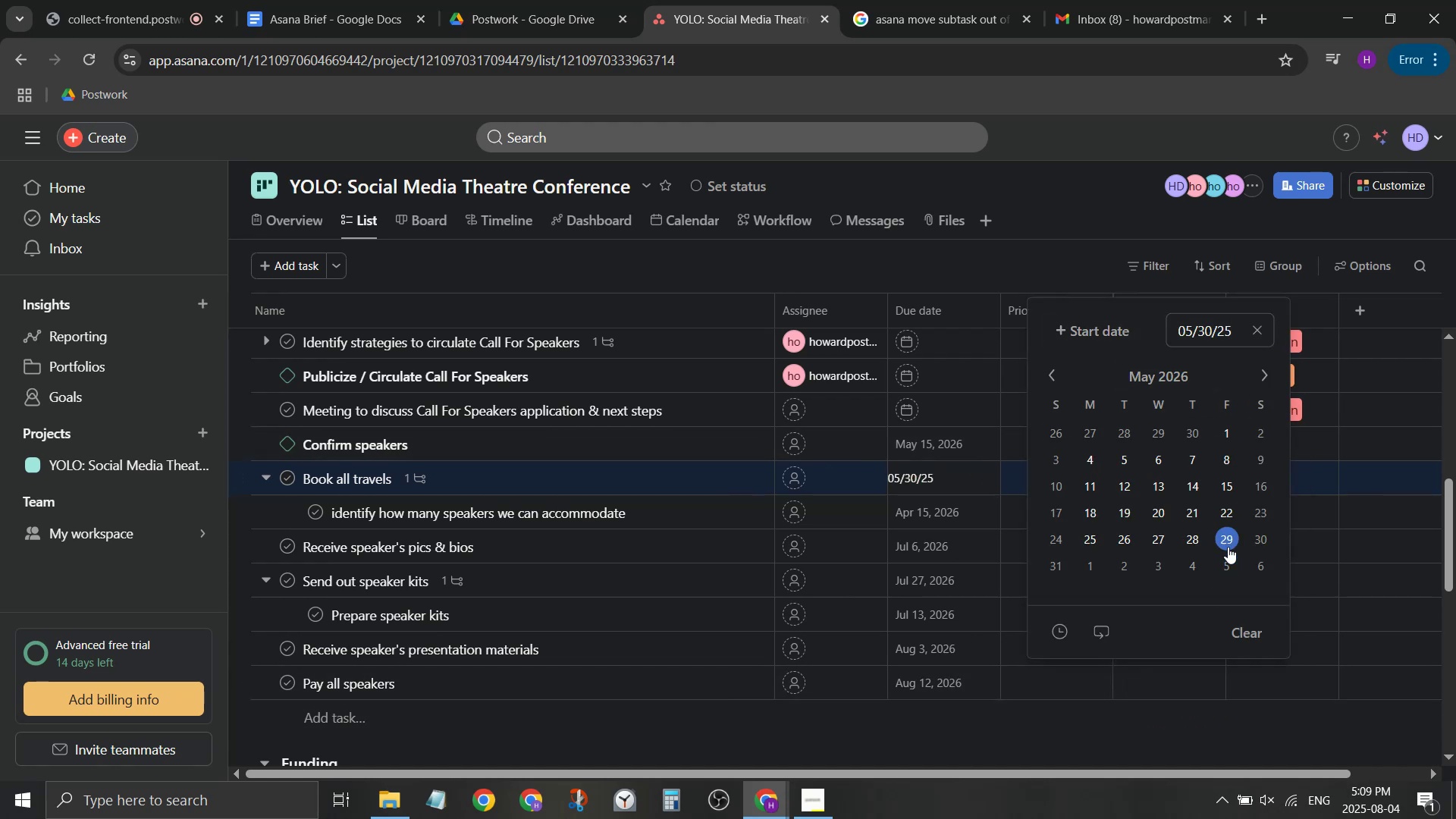 
left_click([1228, 544])
 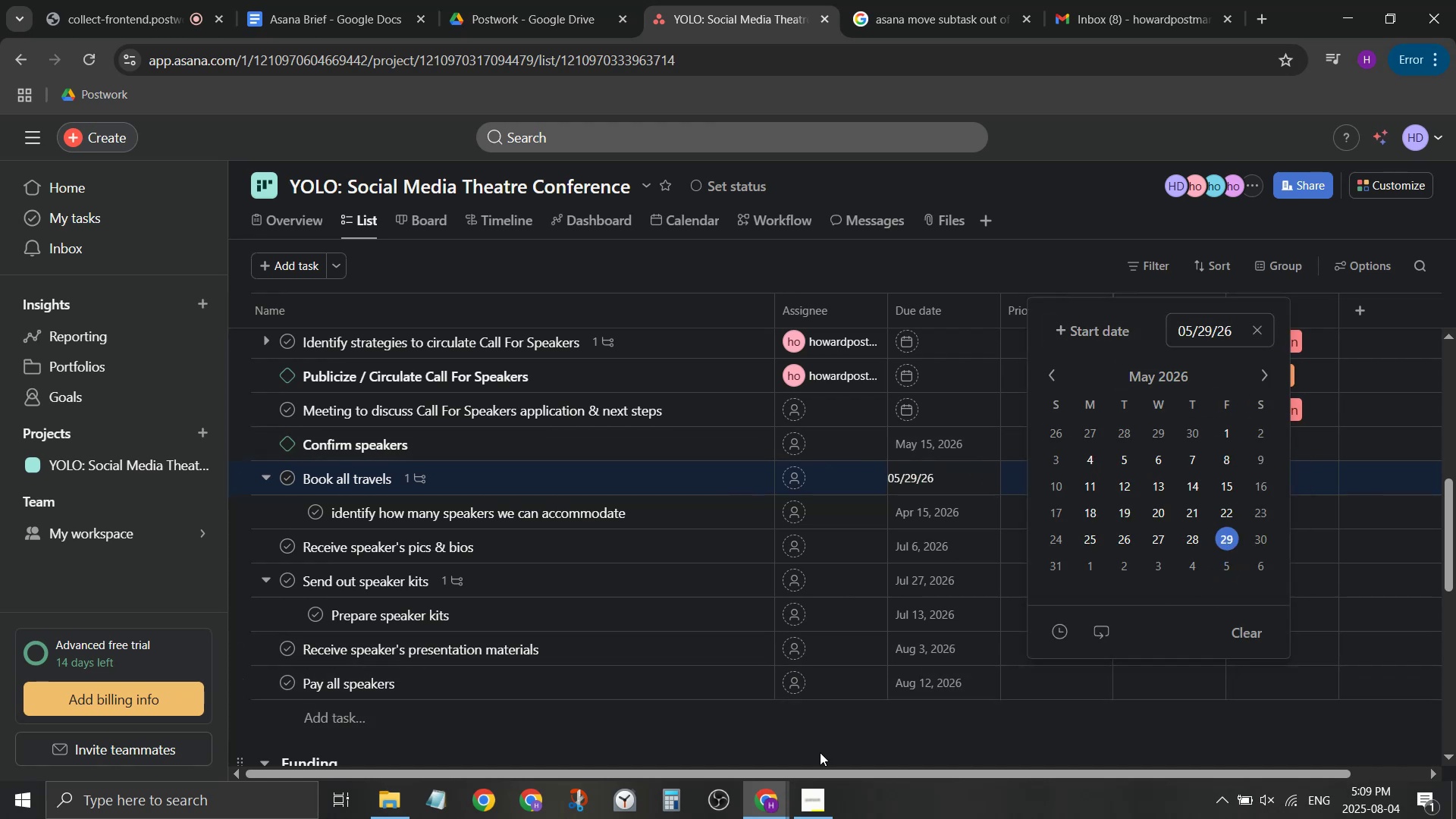 
left_click([822, 753])
 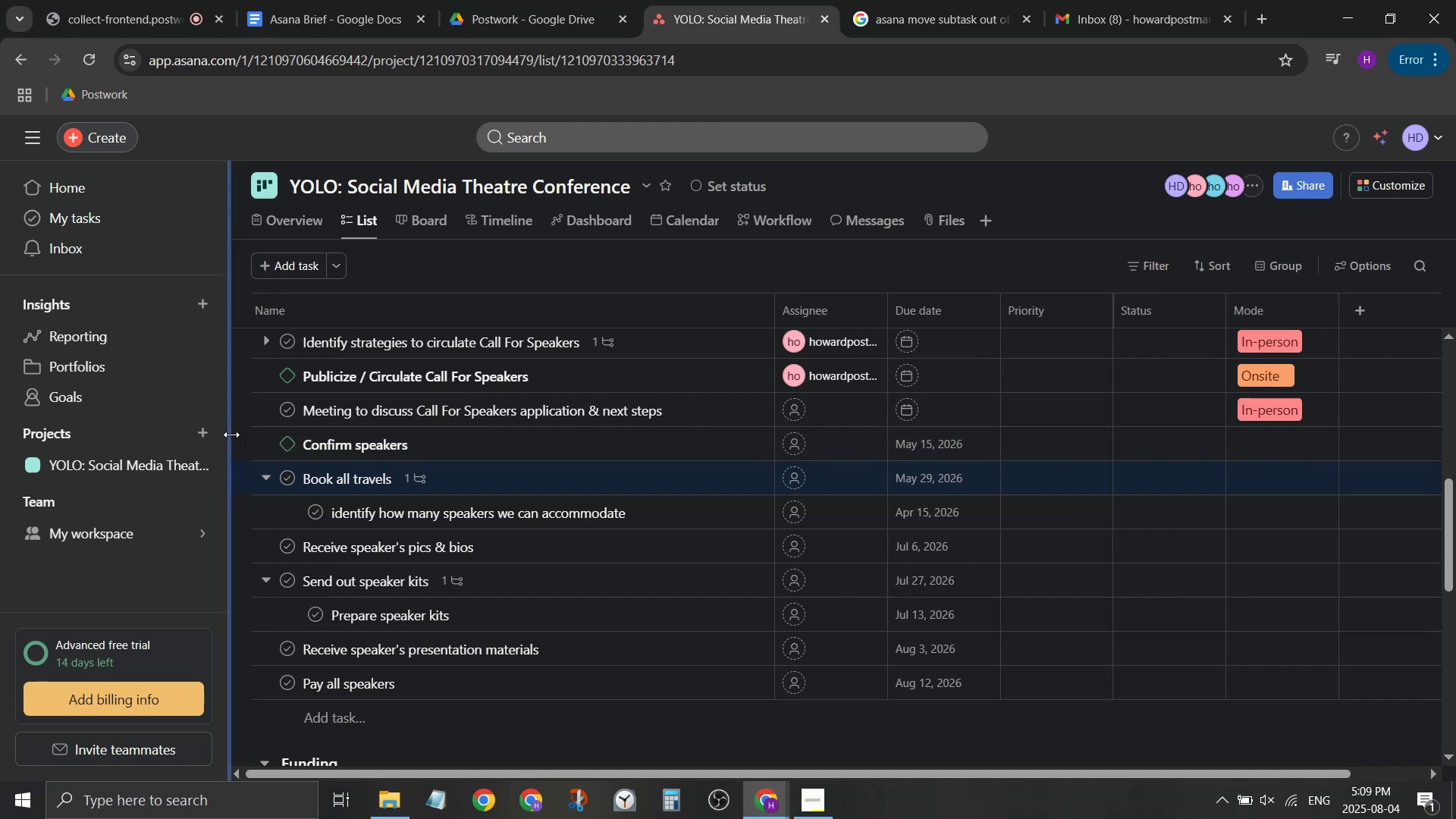 
wait(10.24)
 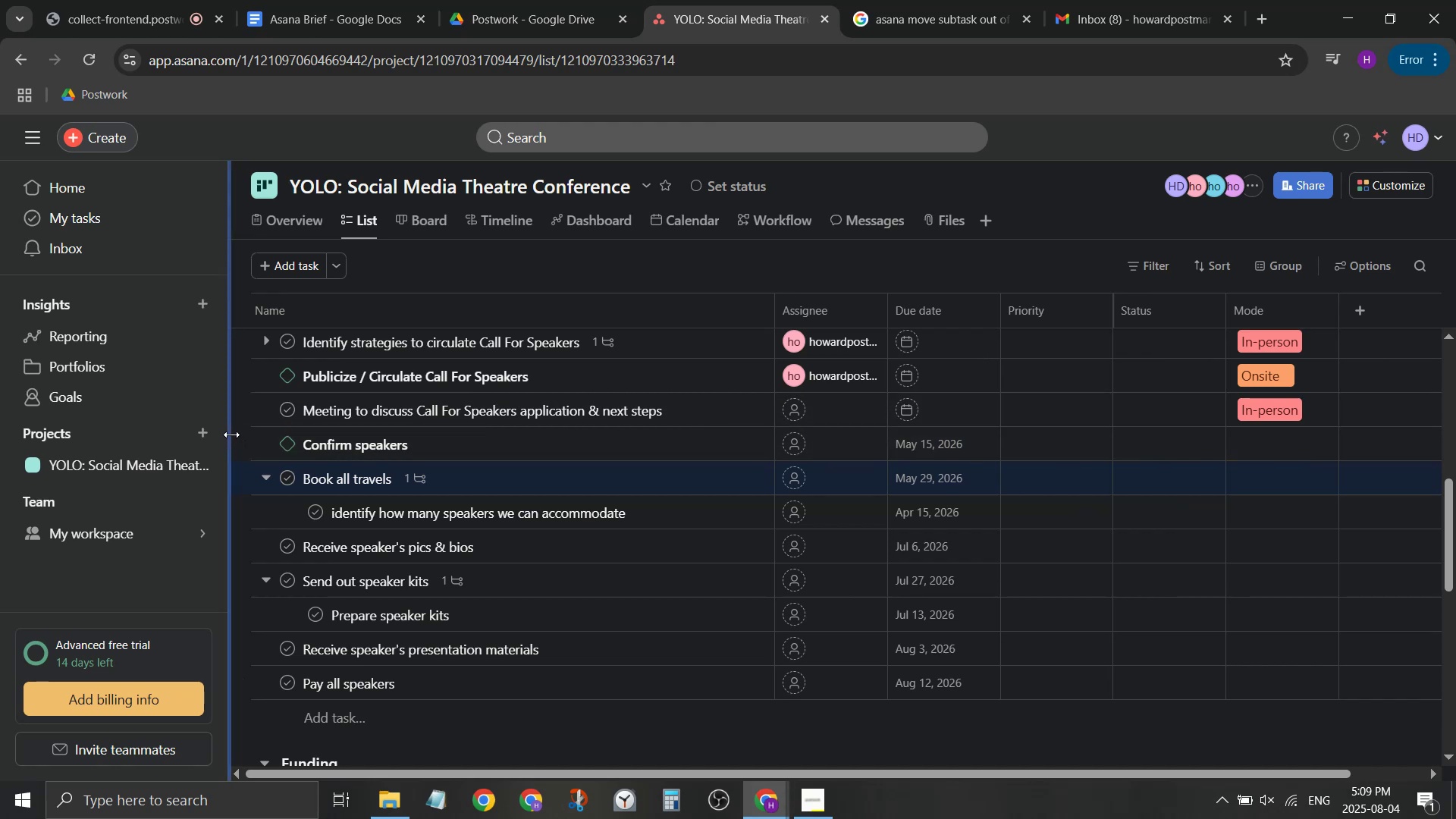 
type(Di)
key(Backspace)
key(Backspace)
type(First round of speaker invitations)
 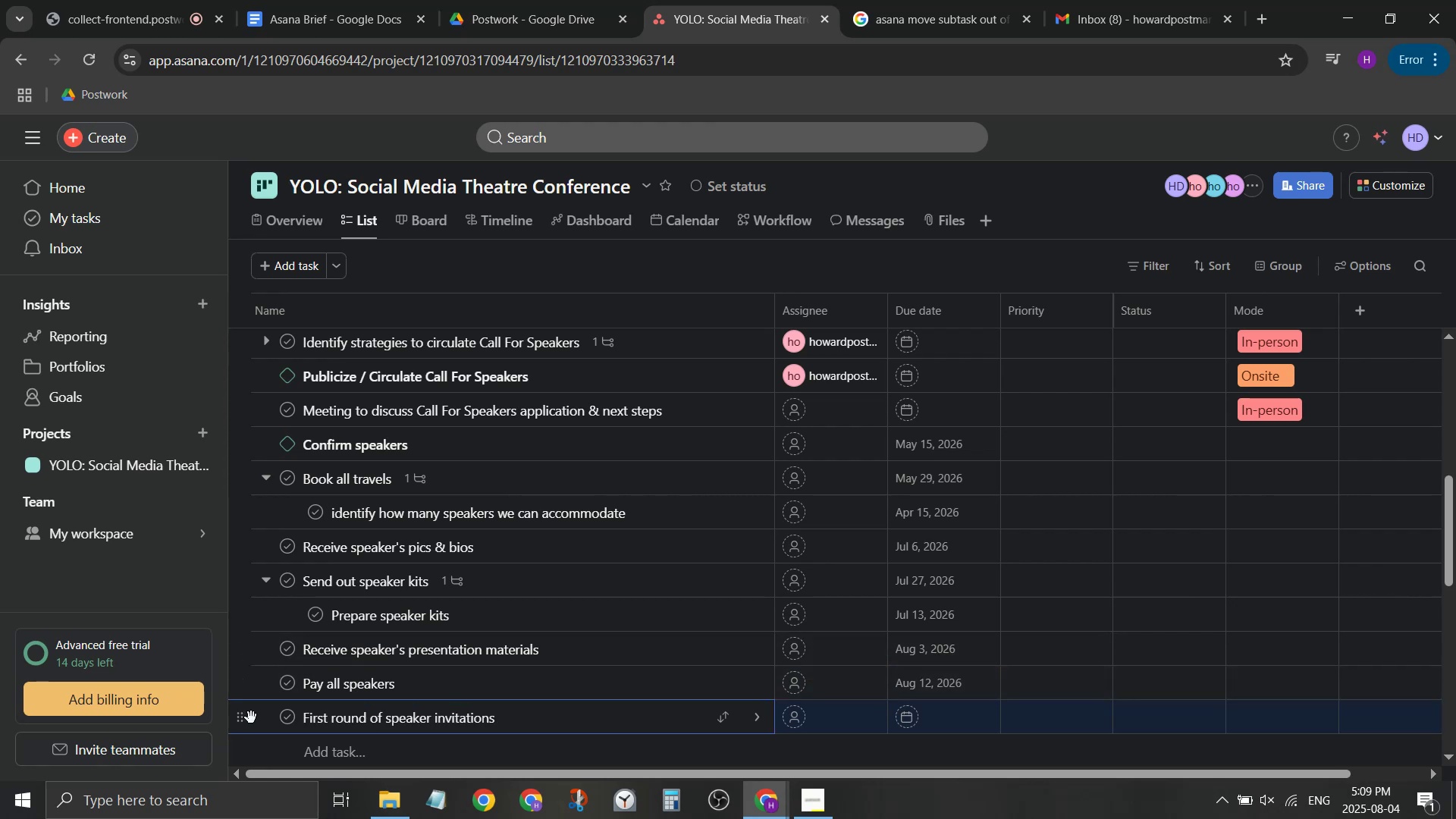 
left_click_drag(start_coordinate=[248, 723], to_coordinate=[271, 427])
 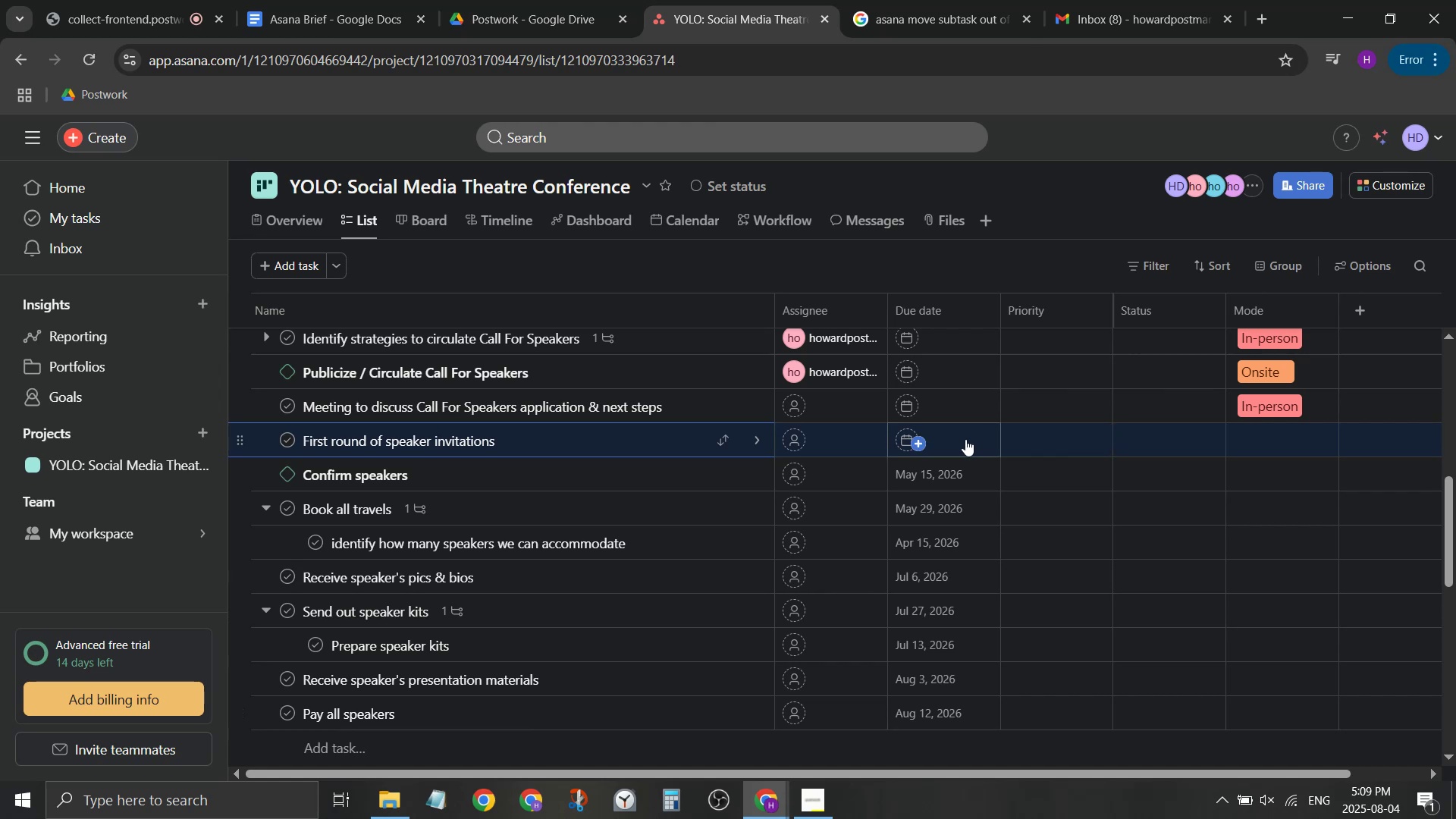 
left_click([965, 439])
 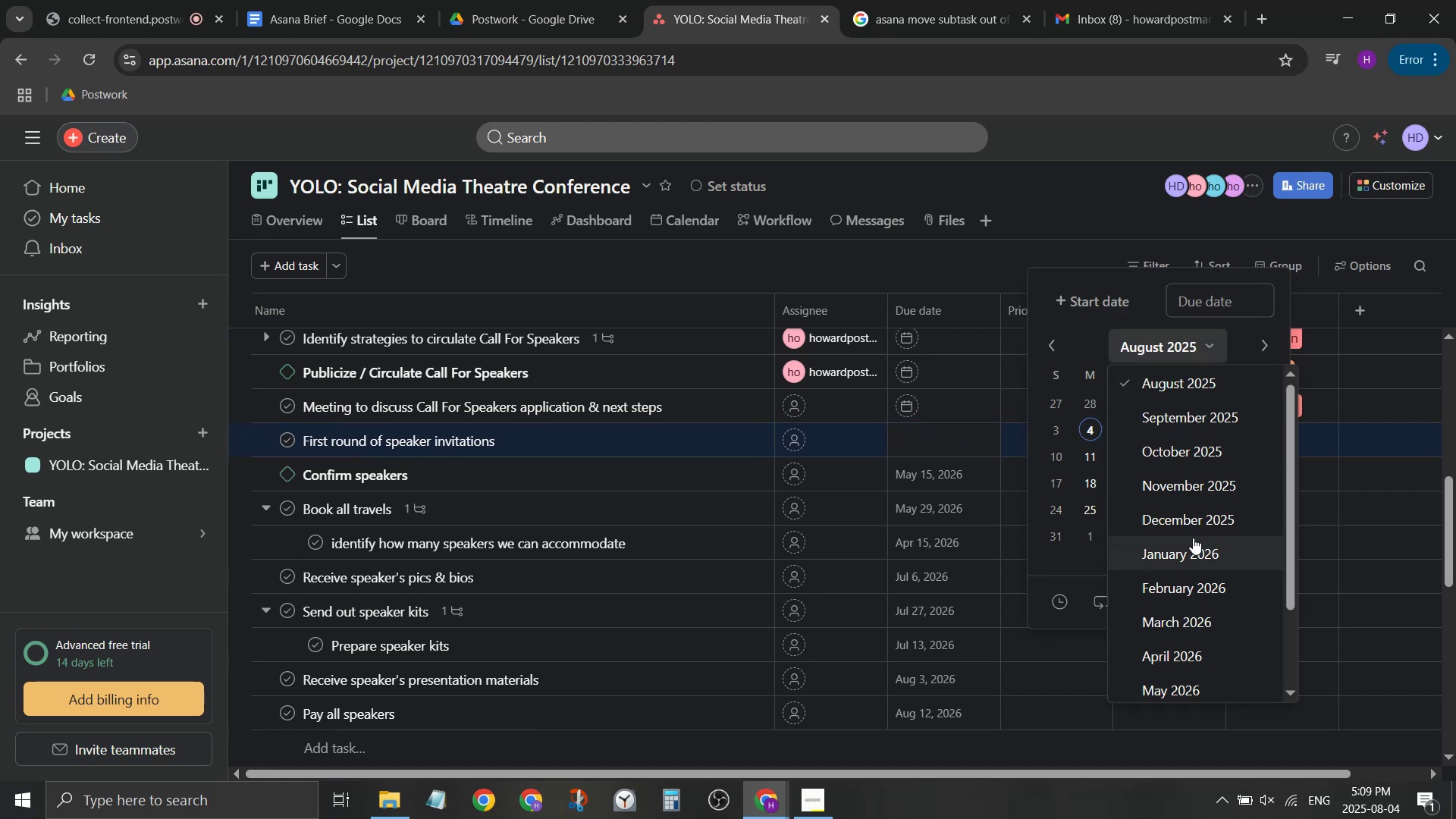 
left_click([1227, 655])
 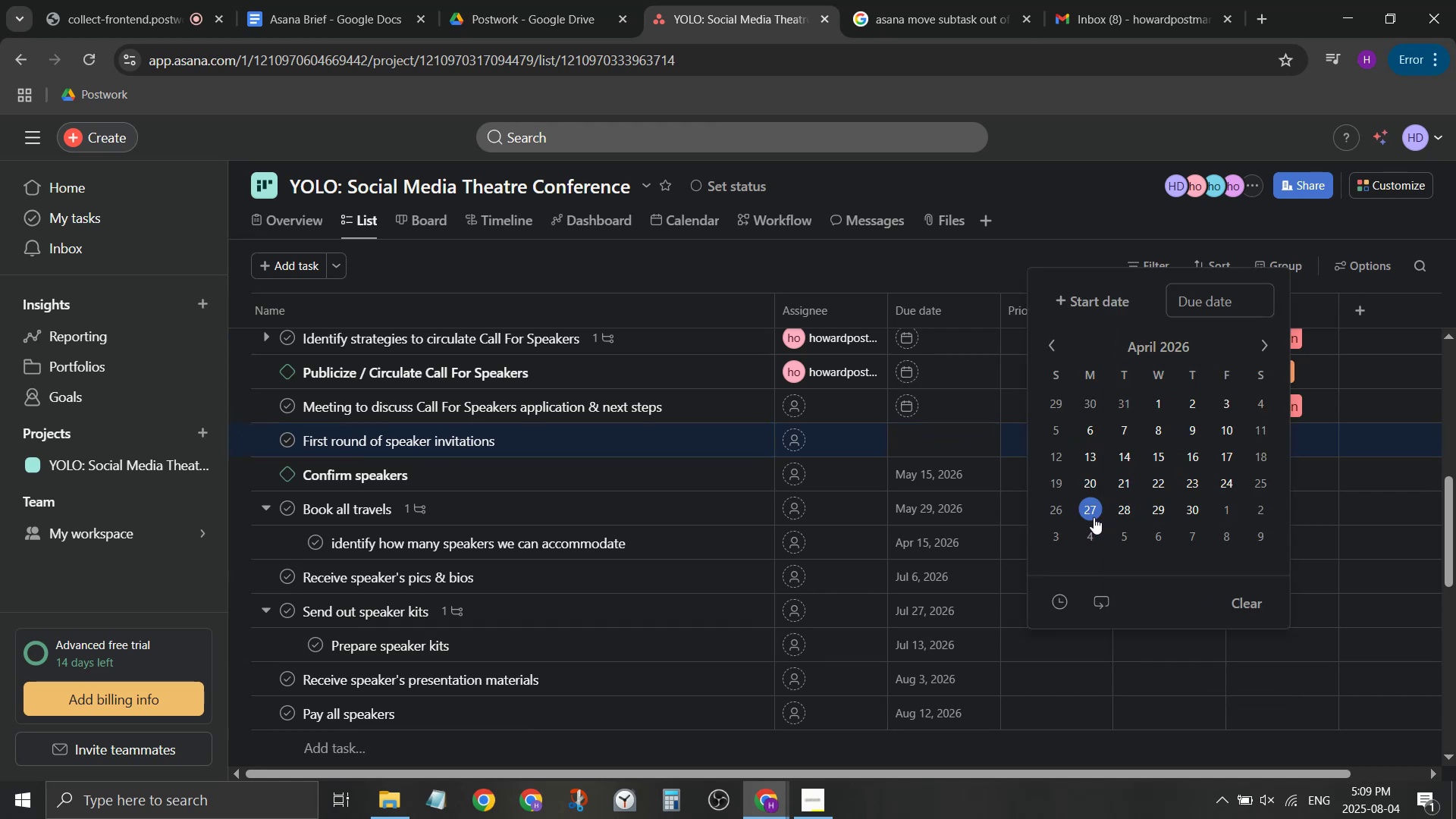 
wait(5.86)
 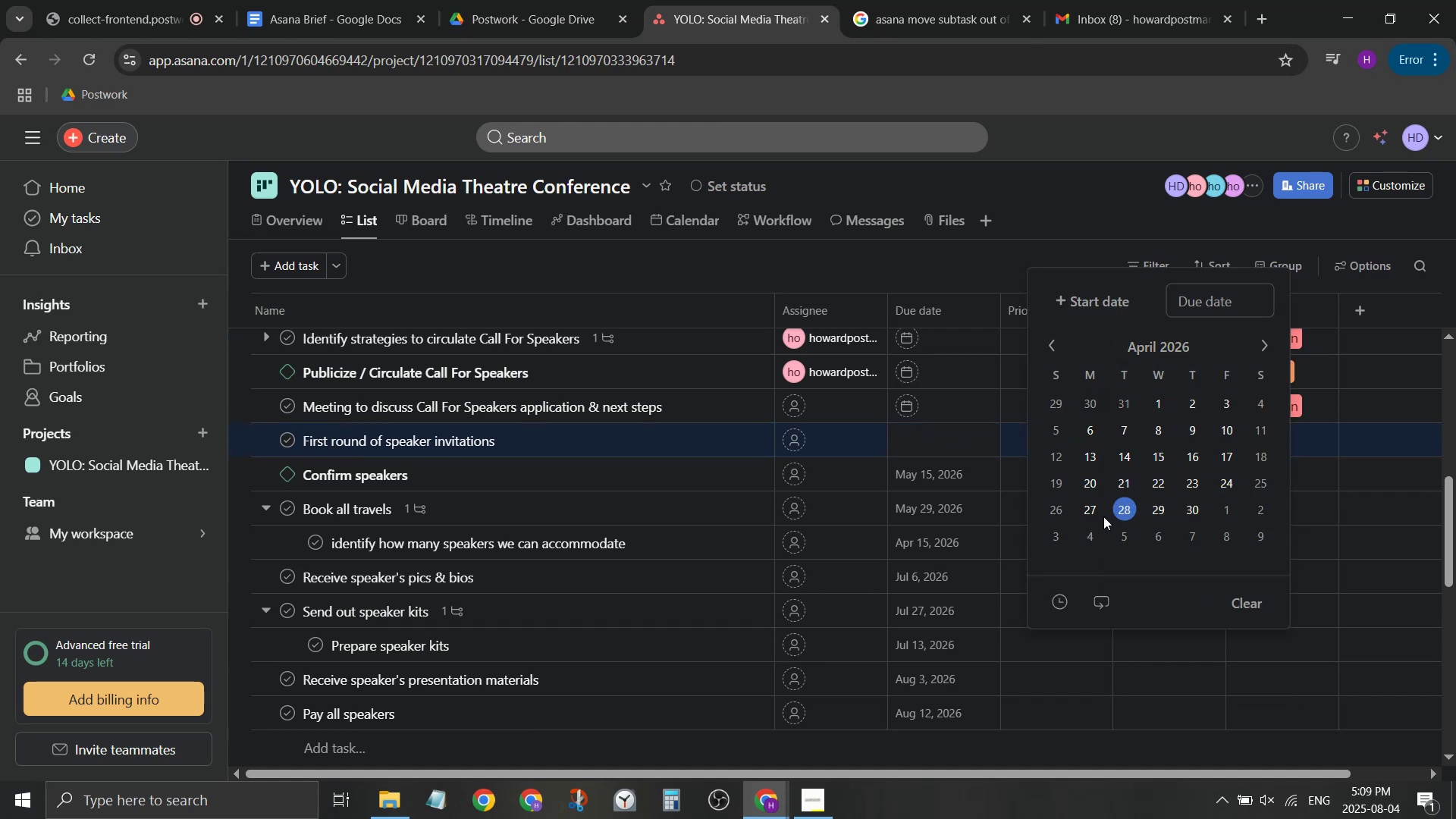 
left_click([1235, 512])
 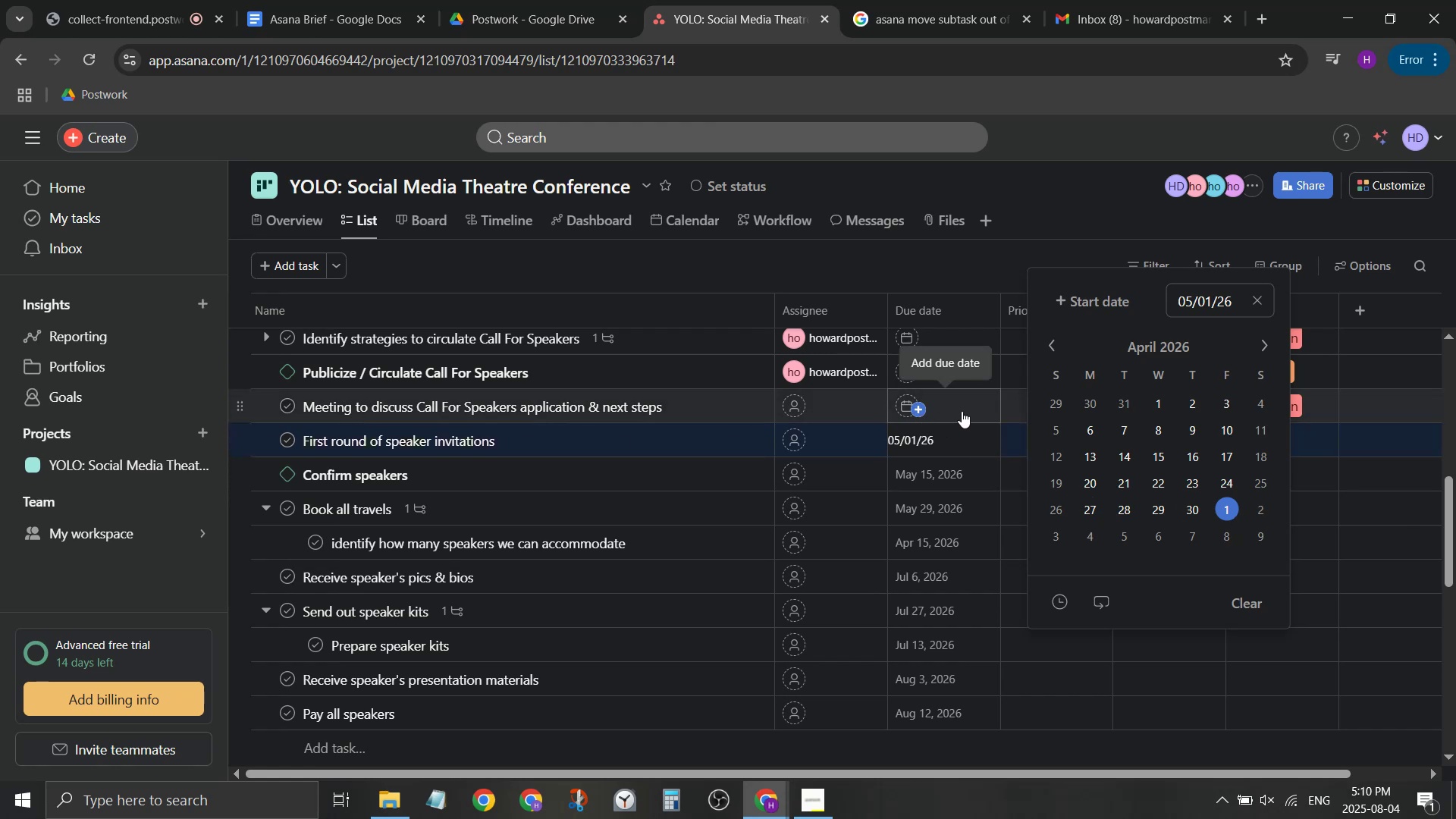 
wait(5.44)
 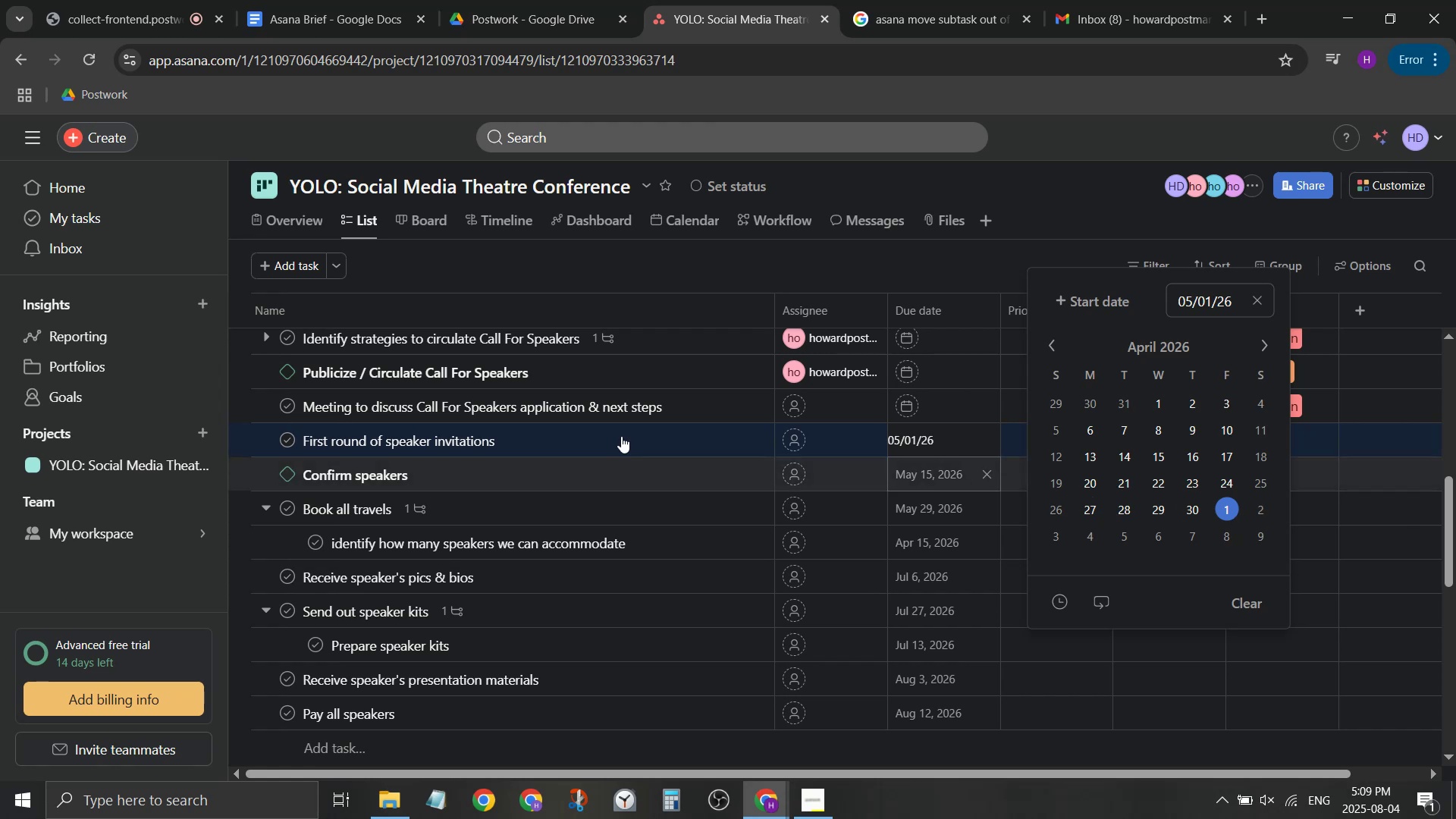 
left_click([962, 411])
 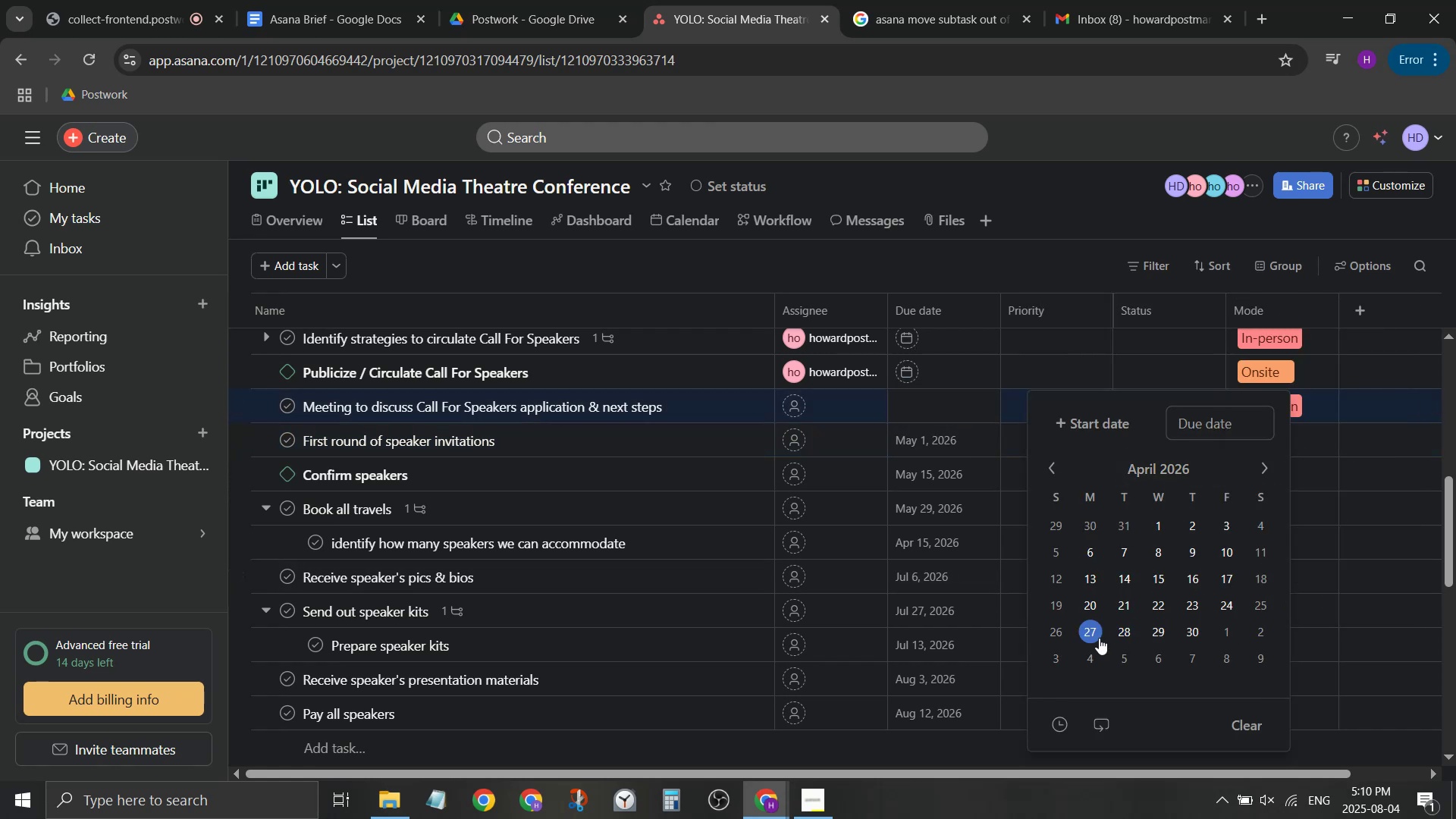 
wait(5.51)
 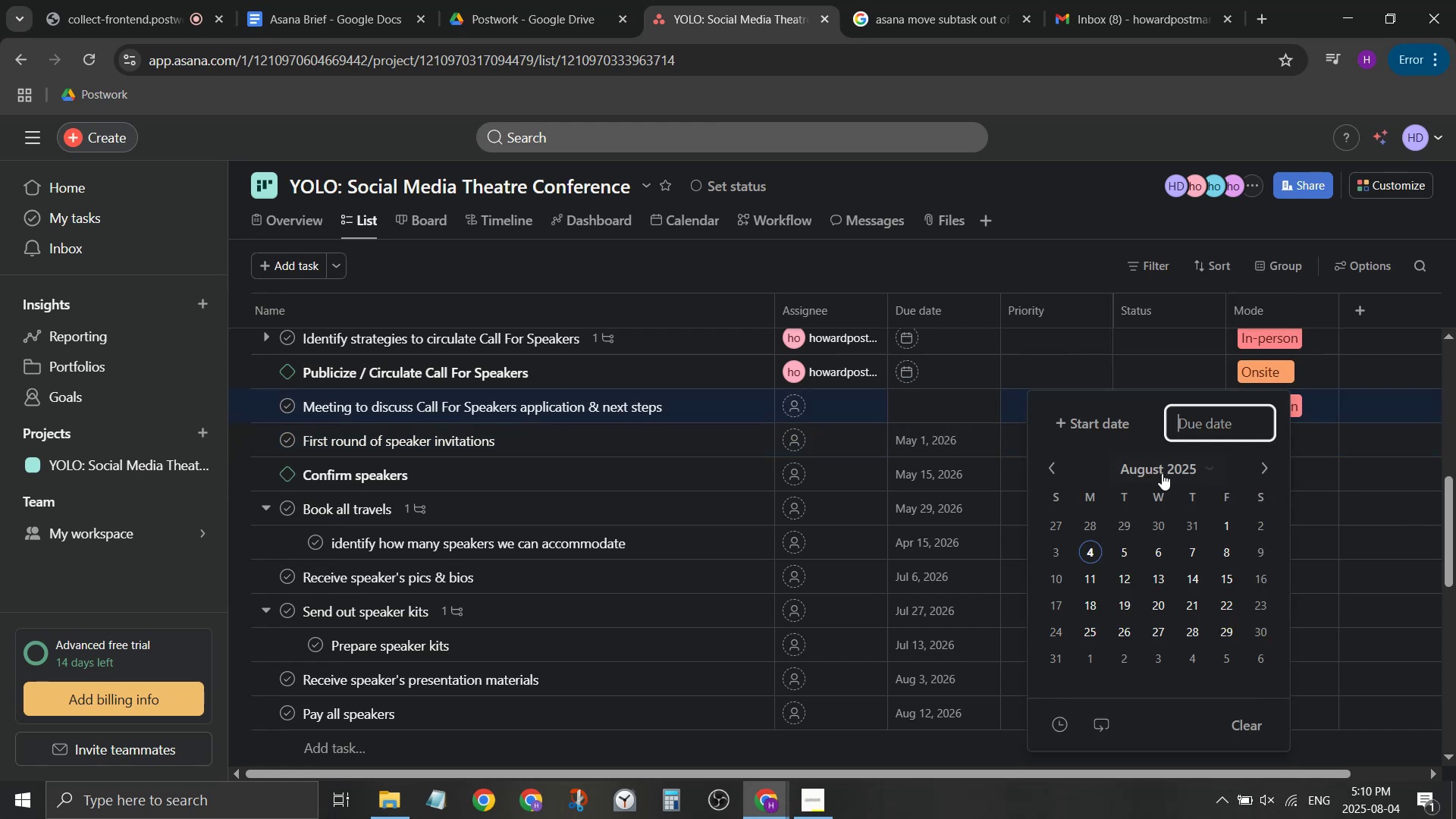 
left_click([1099, 638])
 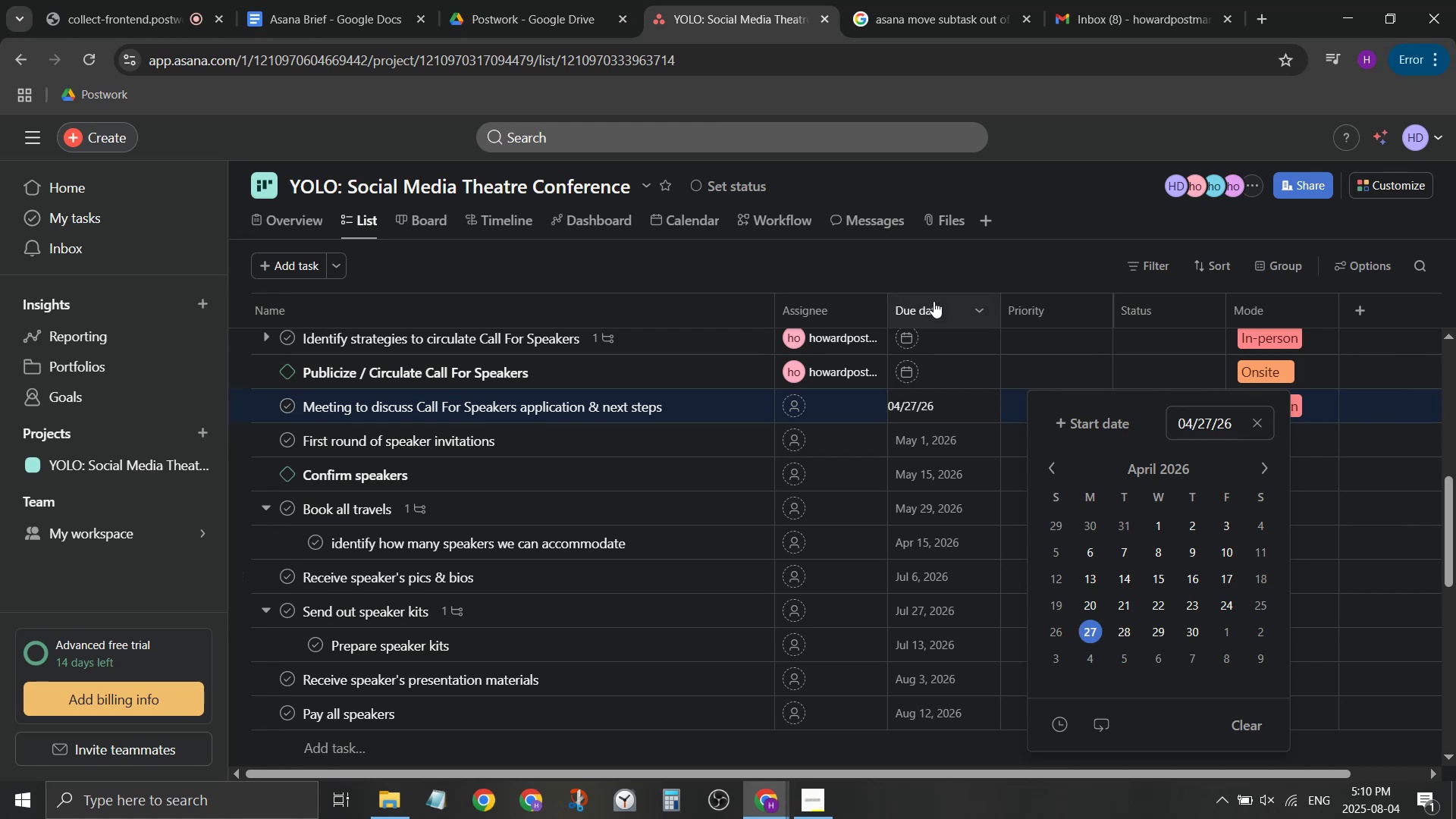 
left_click([917, 259])
 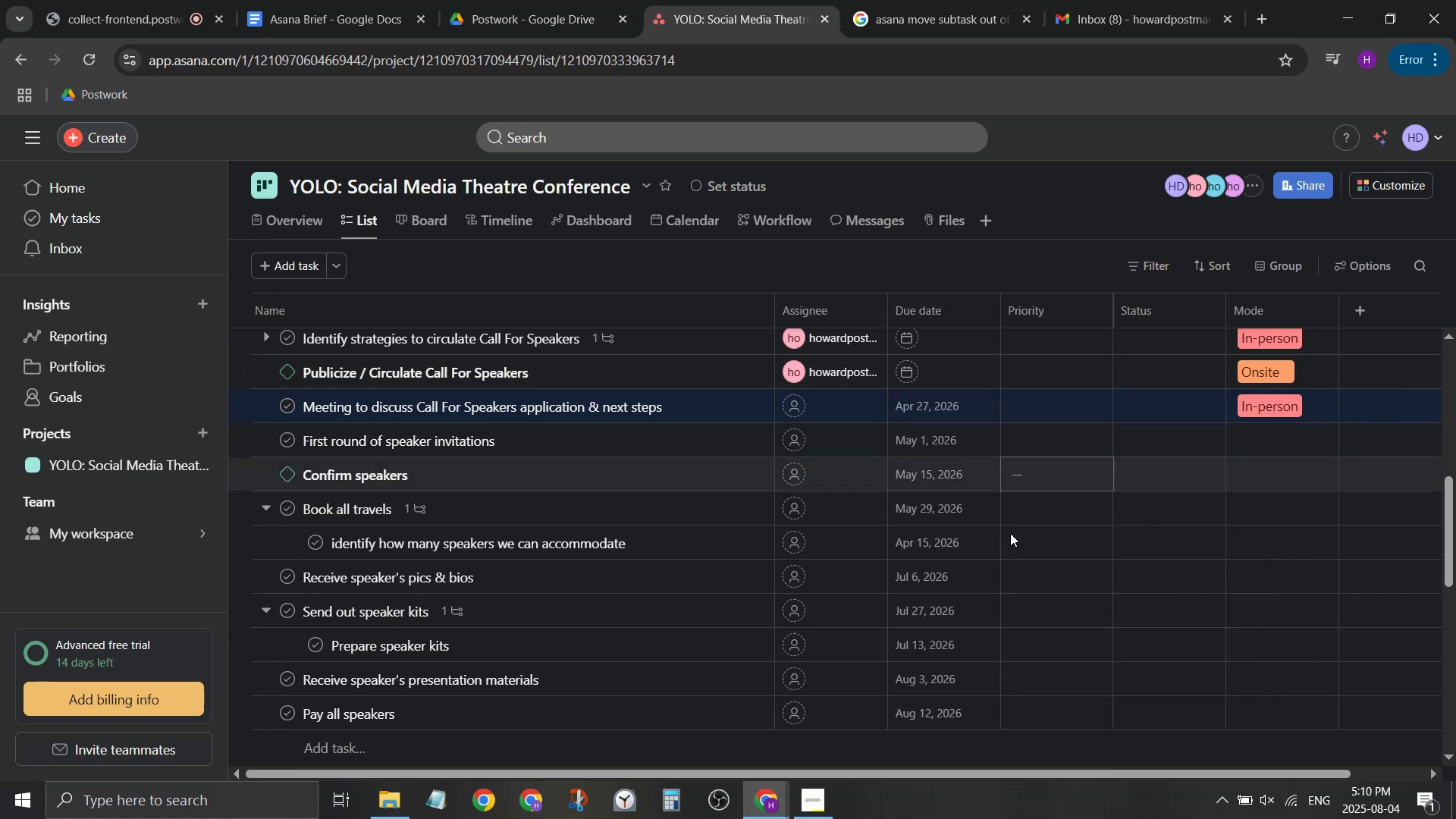 
scroll: coordinate [993, 553], scroll_direction: none, amount: 0.0
 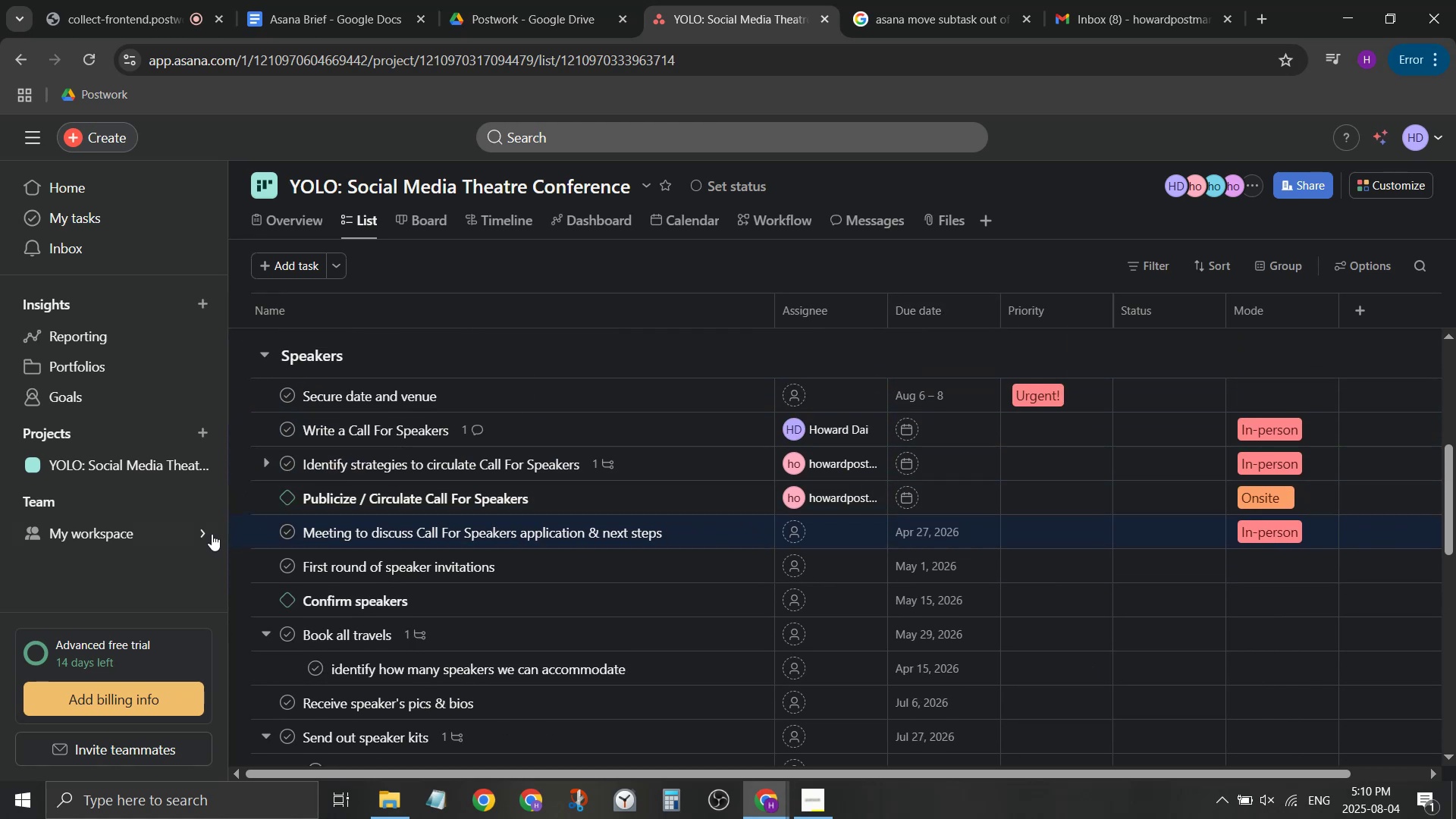 
wait(6.04)
 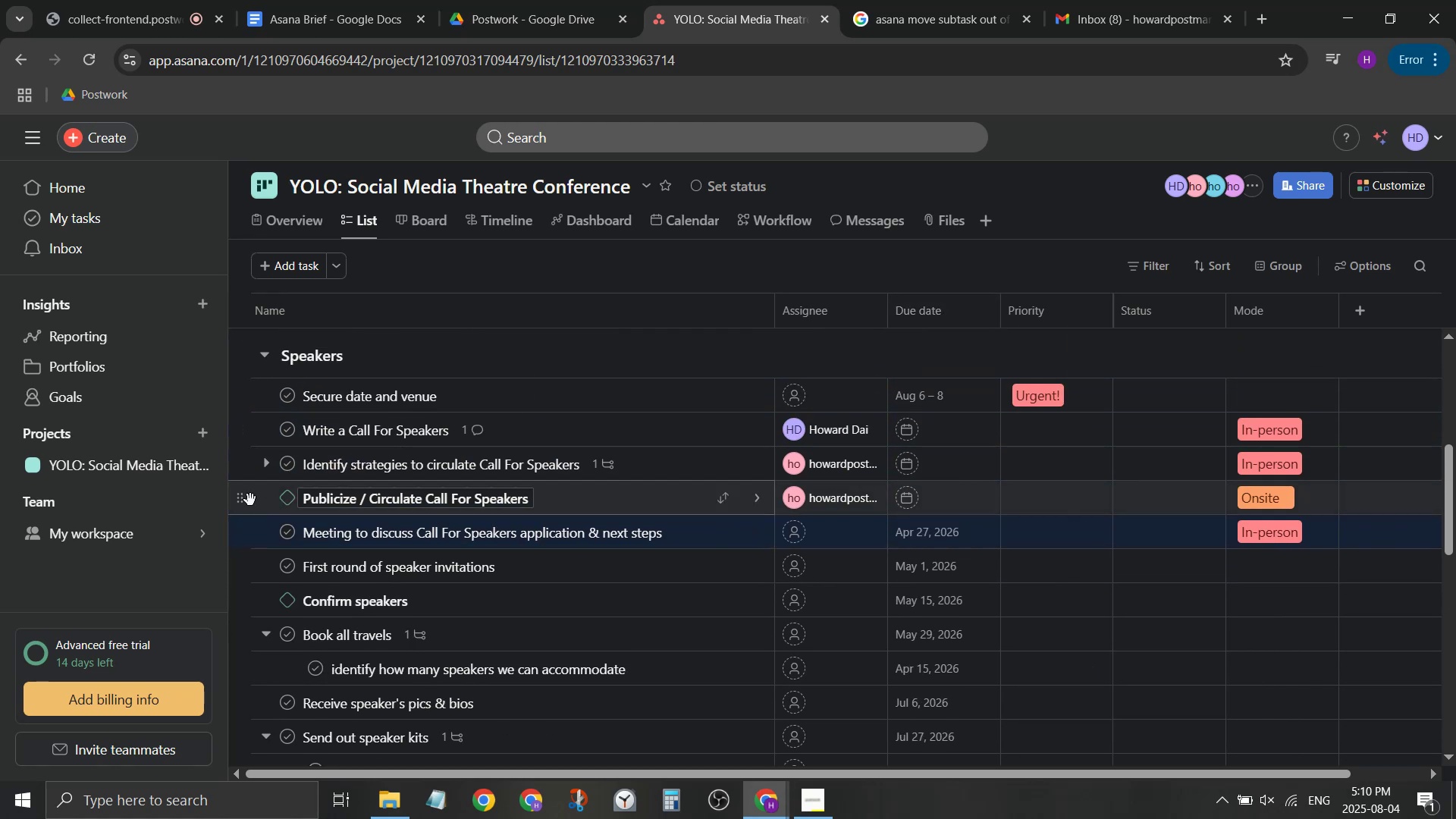 
left_click([754, 498])
 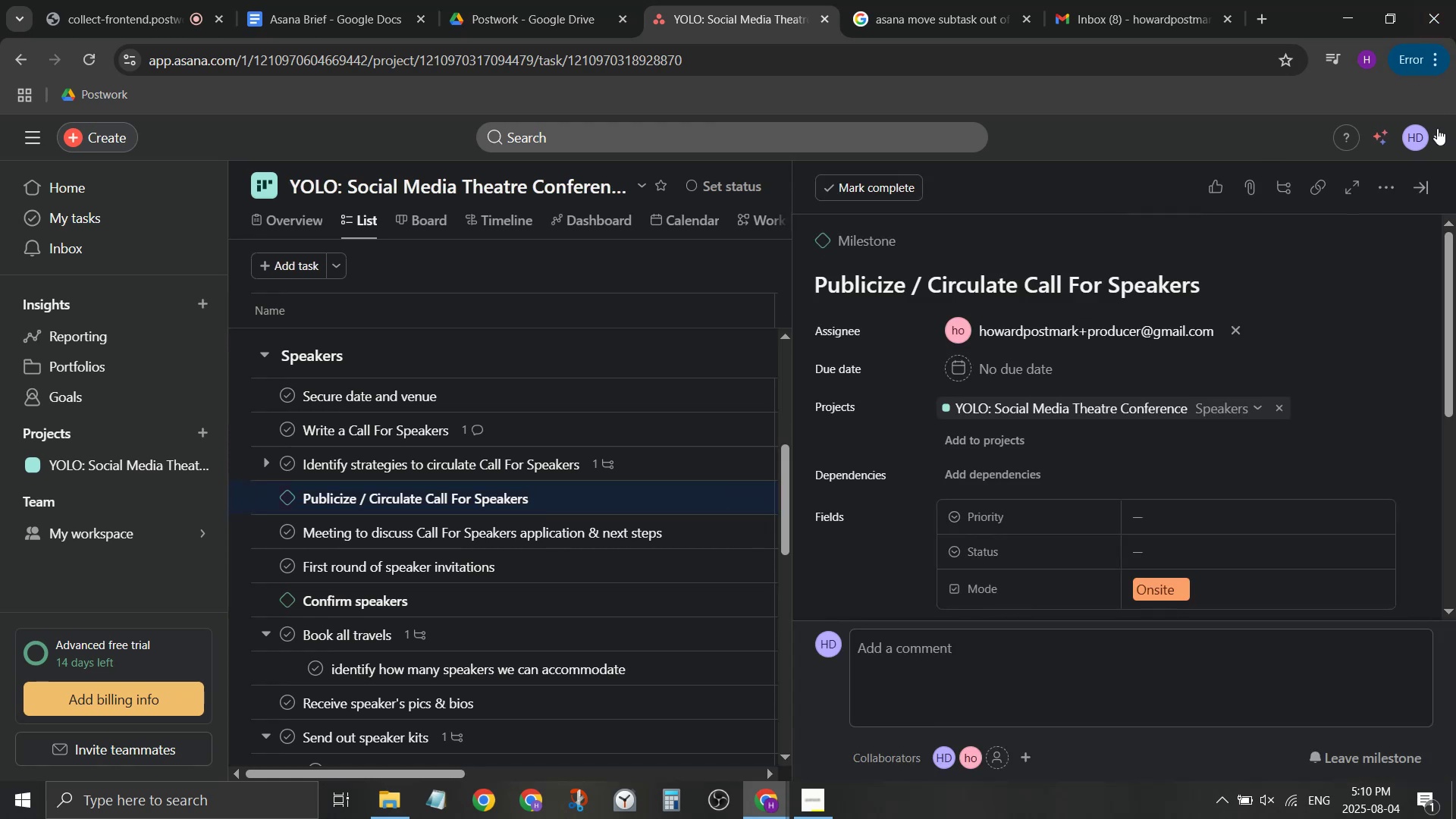 
left_click([1420, 204])
 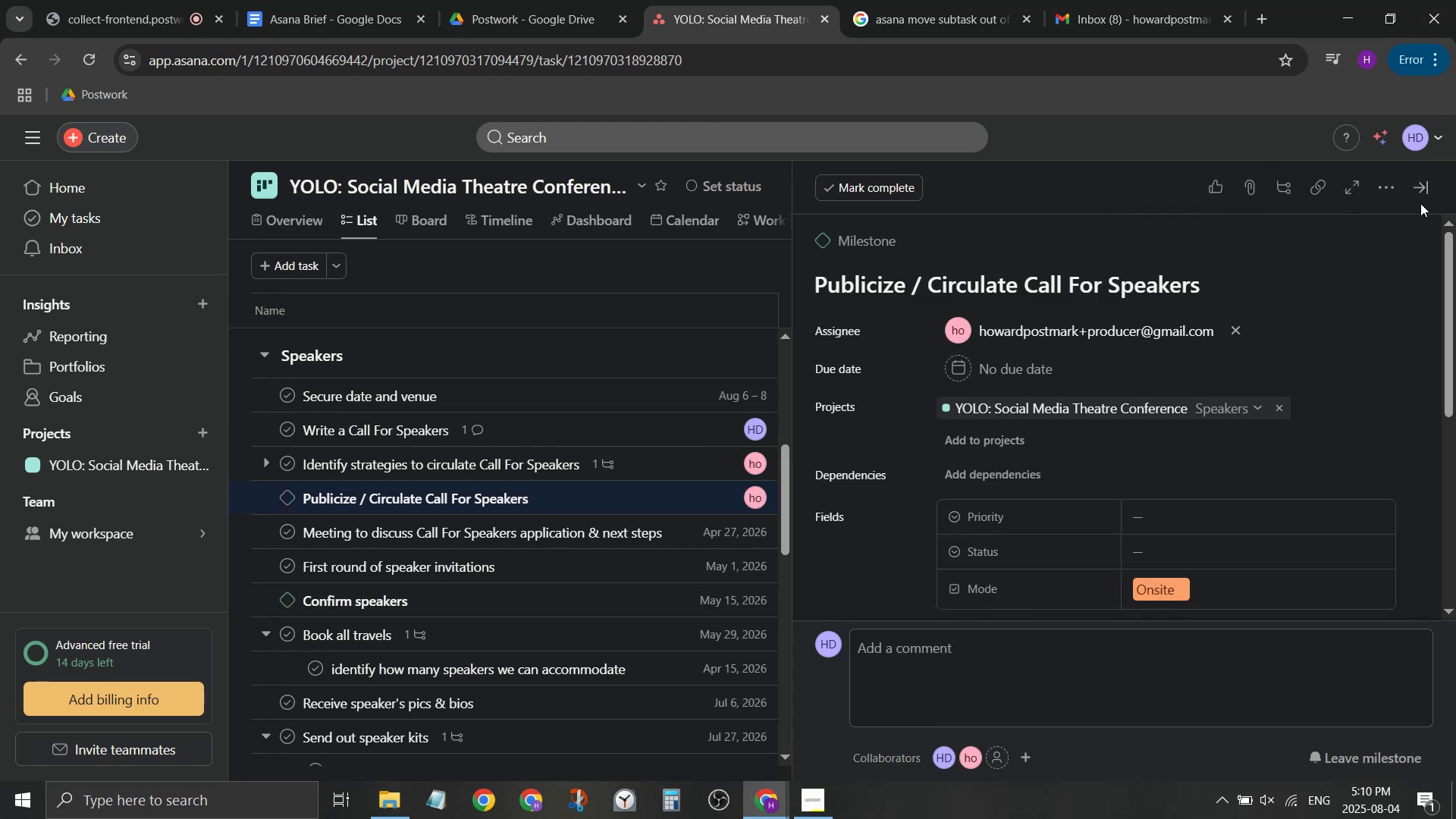 
left_click([1423, 196])
 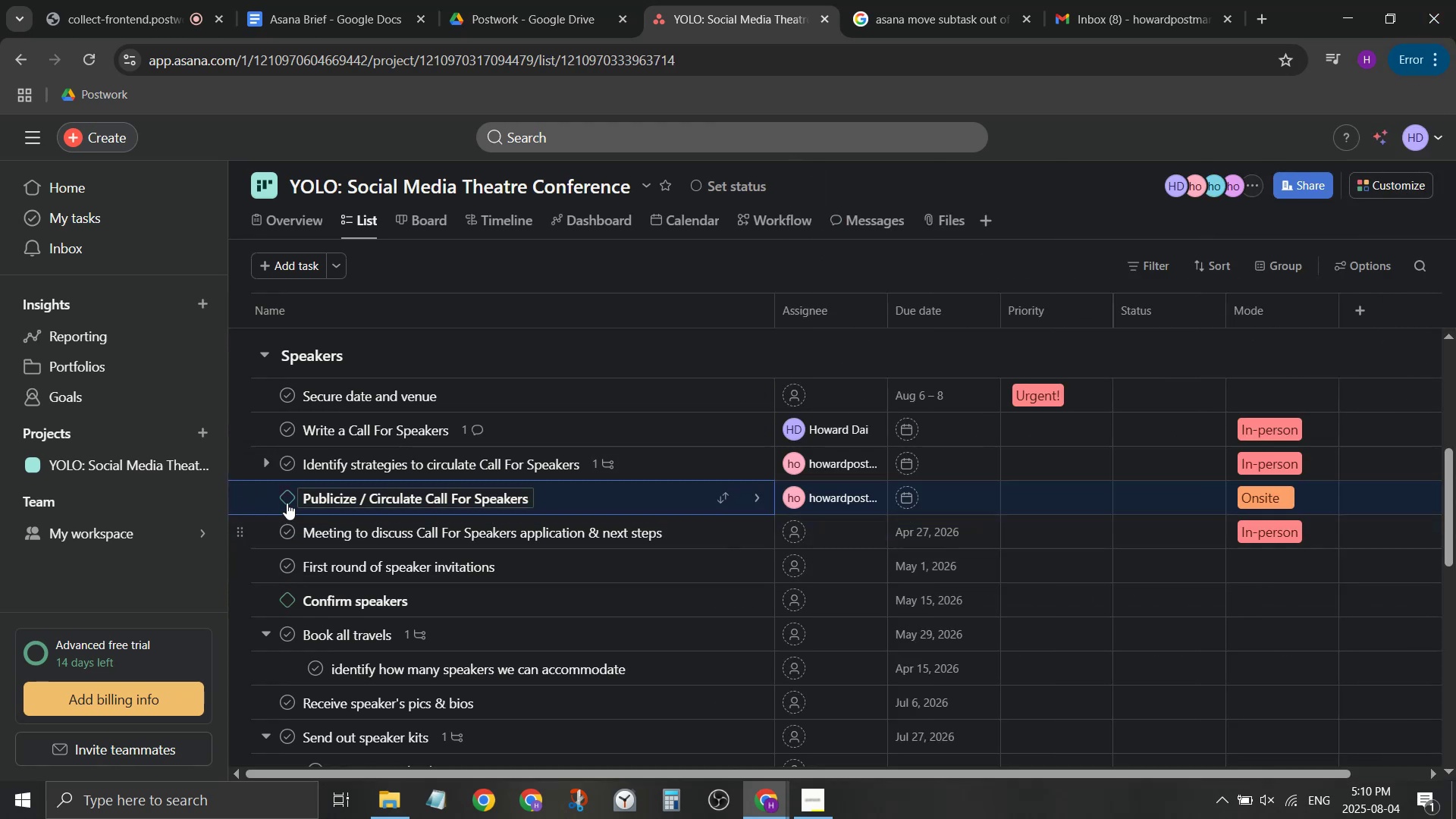 
scroll: coordinate [331, 589], scroll_direction: none, amount: 0.0
 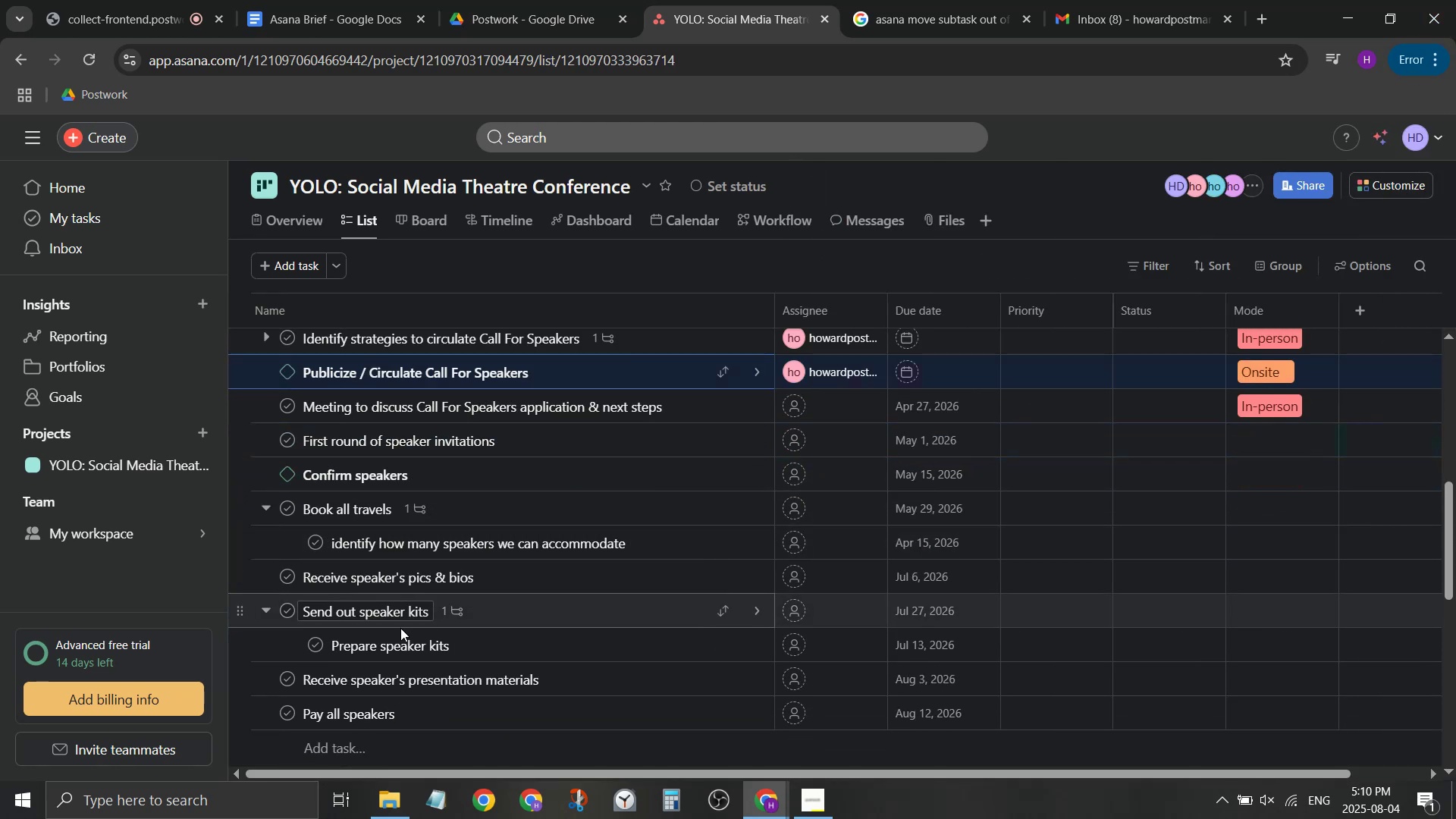 
scroll: coordinate [403, 638], scroll_direction: down, amount: 1.0
 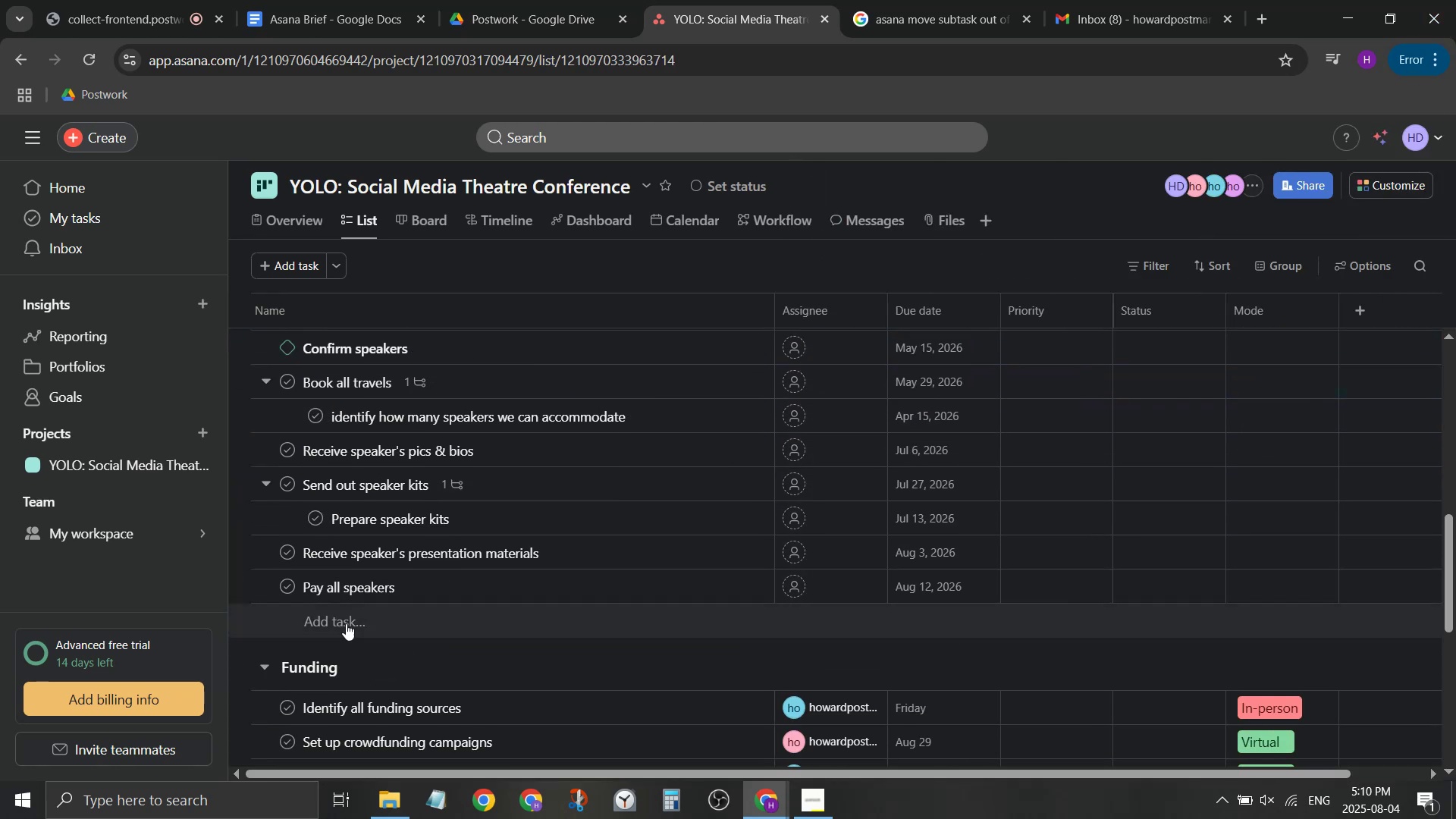 
left_click([341, 615])
 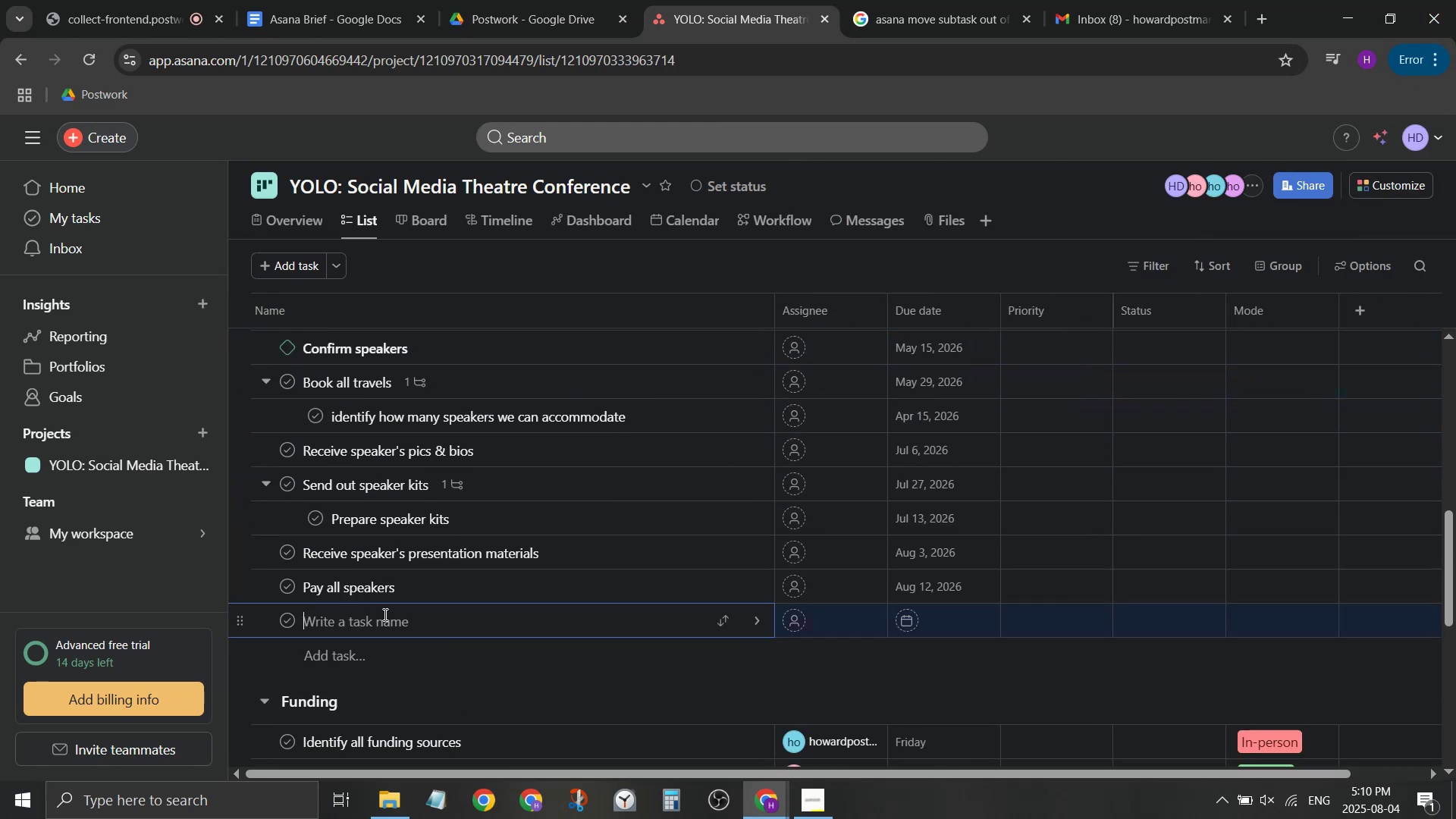 
type(Call f)
key(Backspace)
type(For Speakers deadline)
 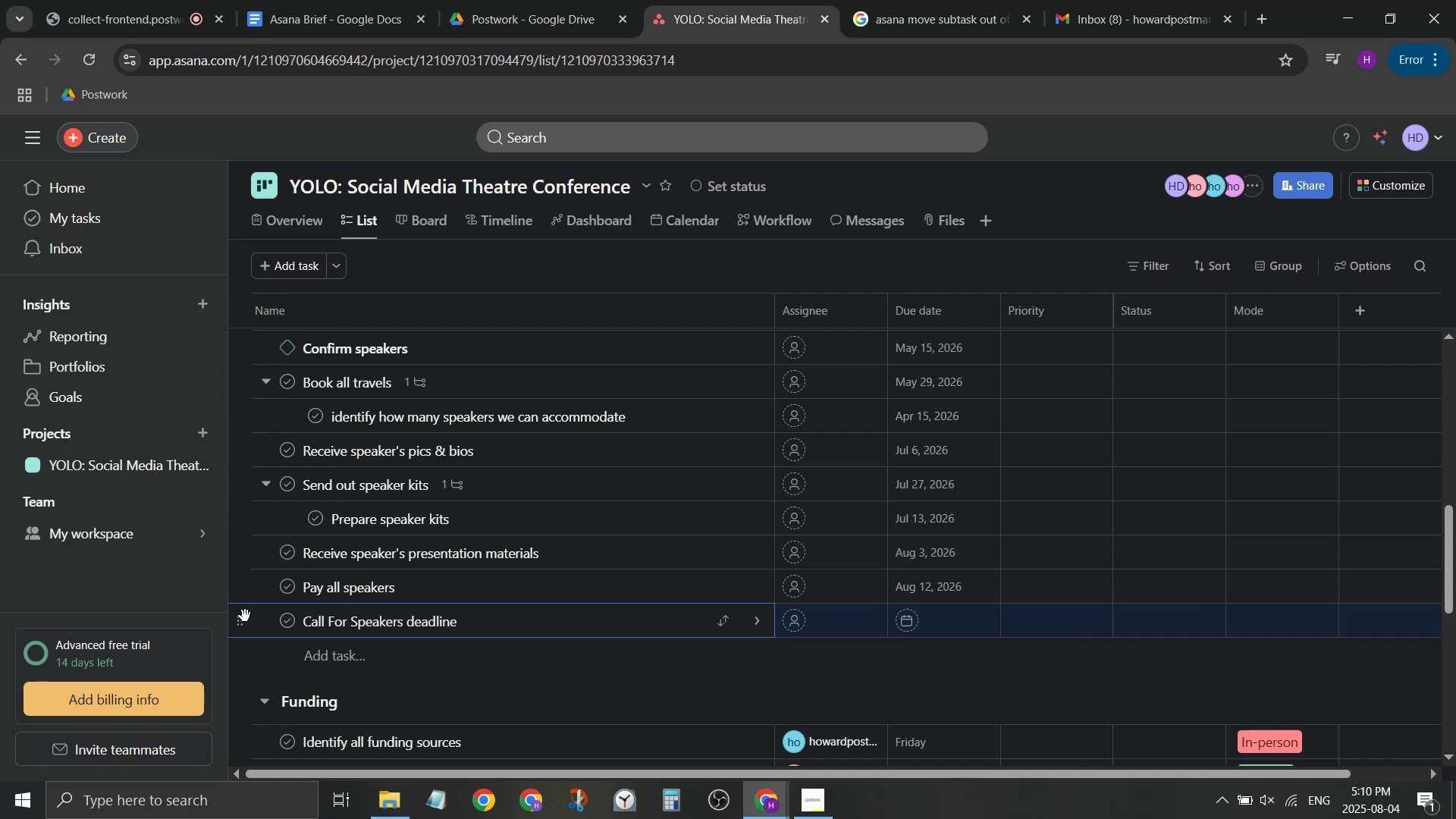 
left_click_drag(start_coordinate=[242, 620], to_coordinate=[256, 466])
 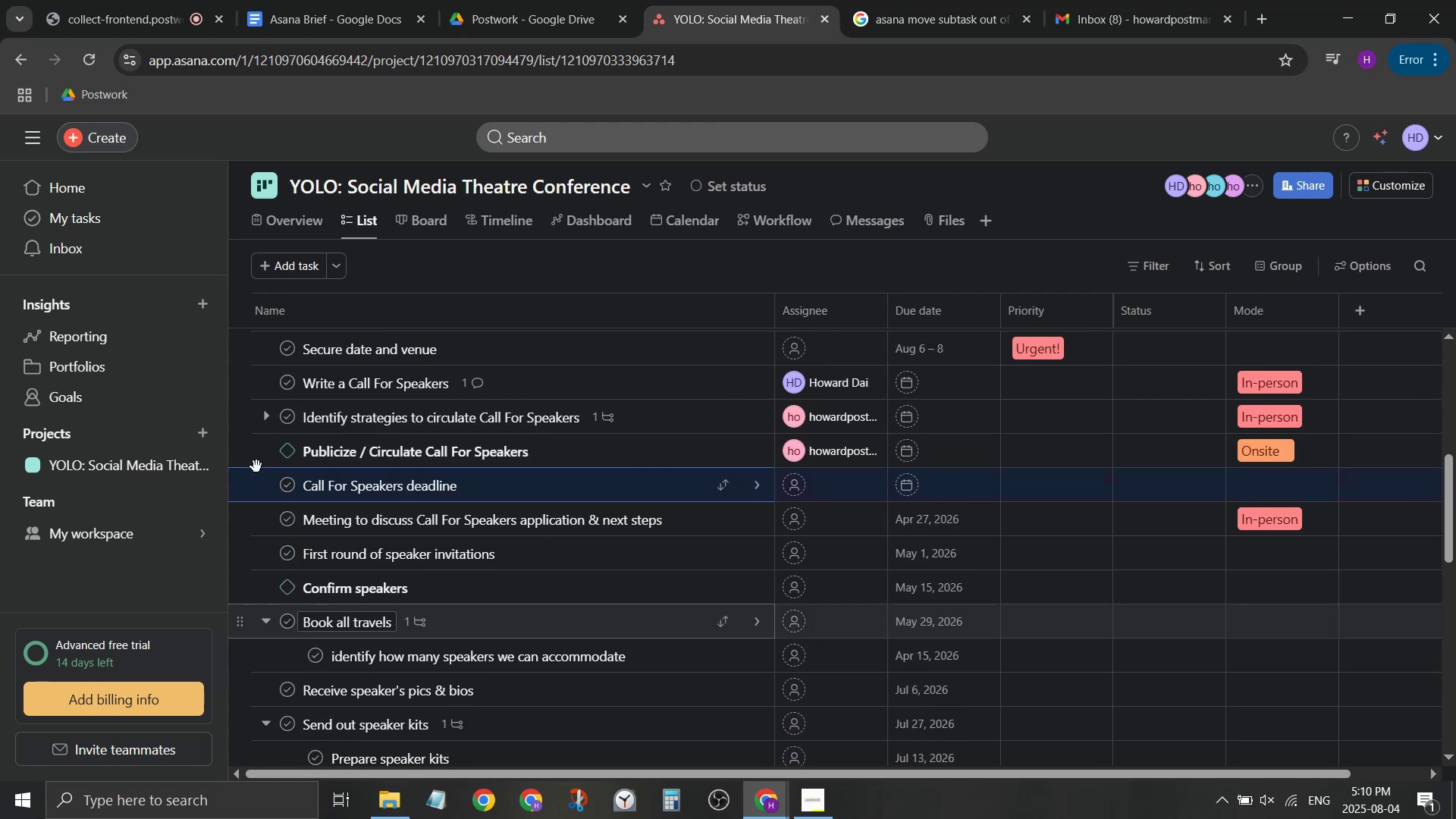 
scroll: coordinate [235, 445], scroll_direction: none, amount: 0.0
 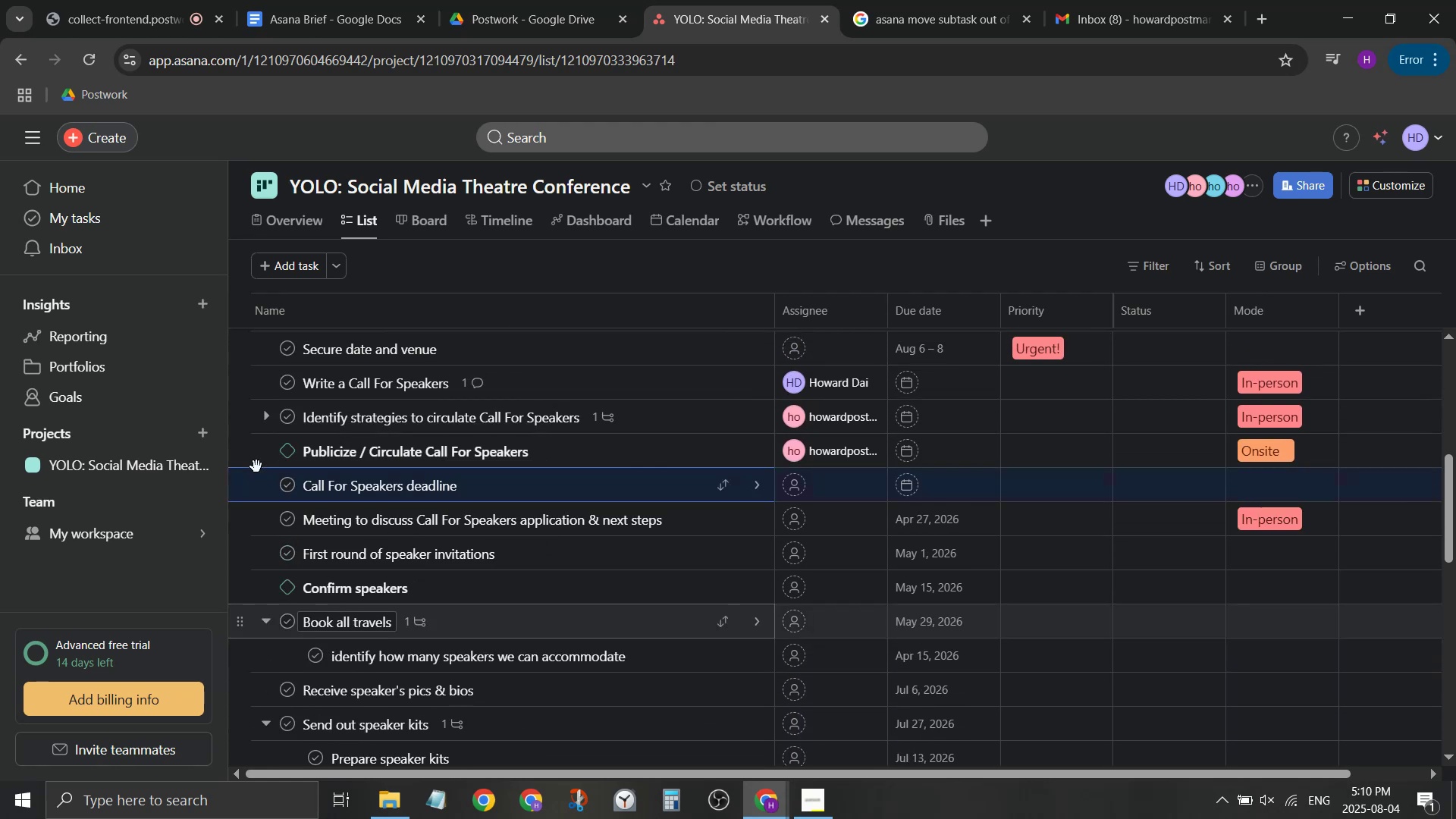 
mouse_move([955, 491])
 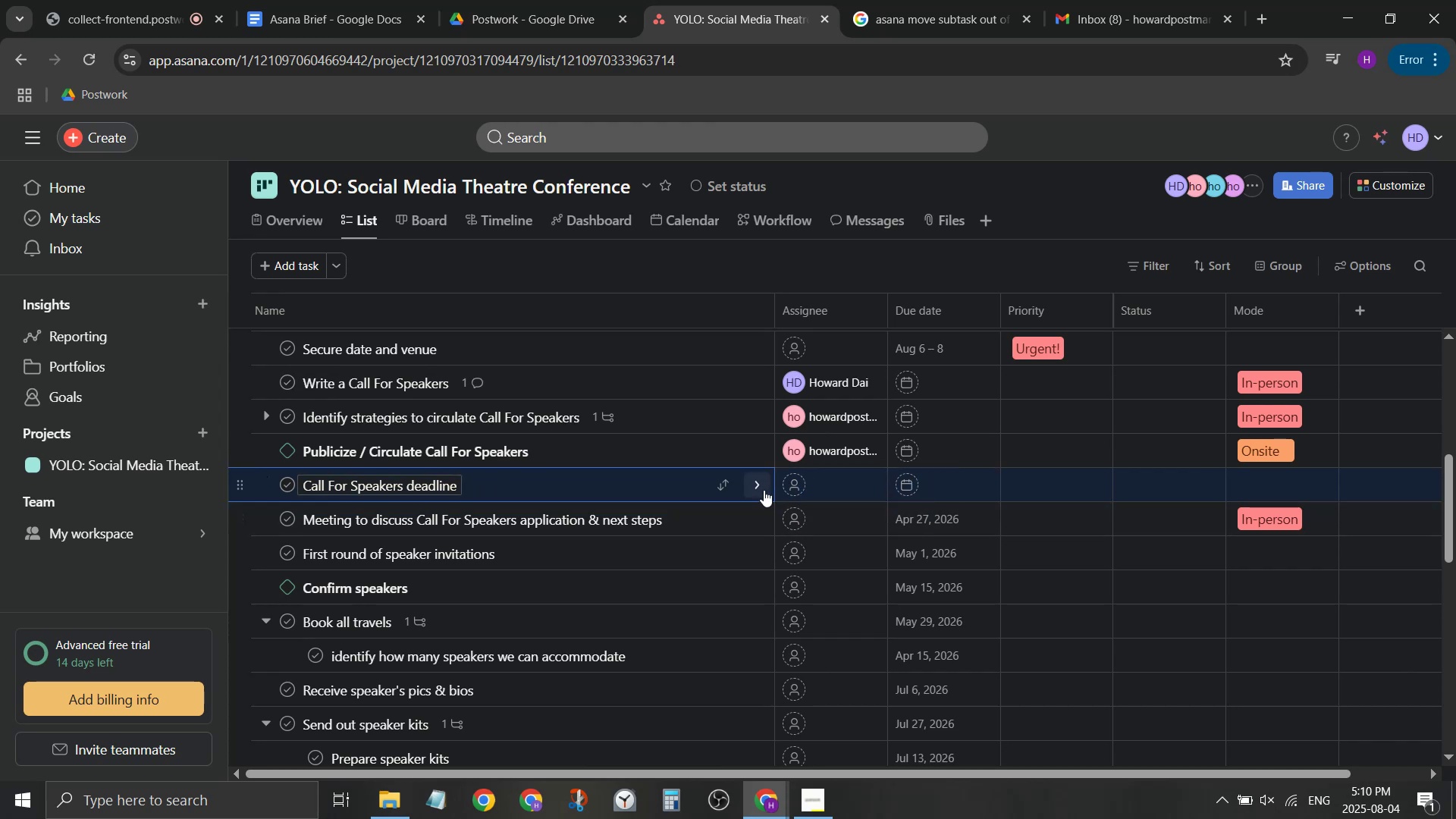 
left_click([756, 485])
 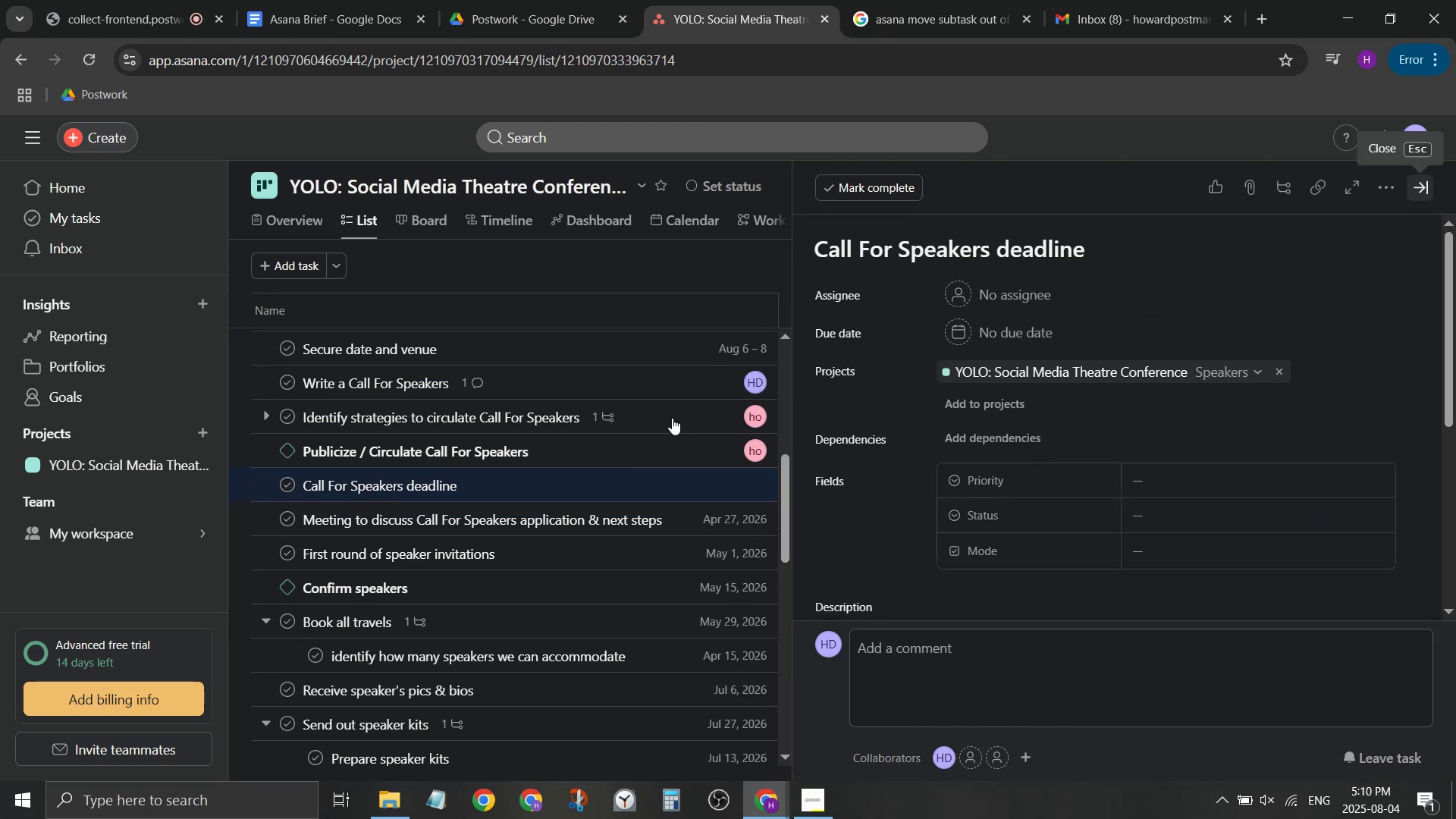 
right_click([490, 503])
 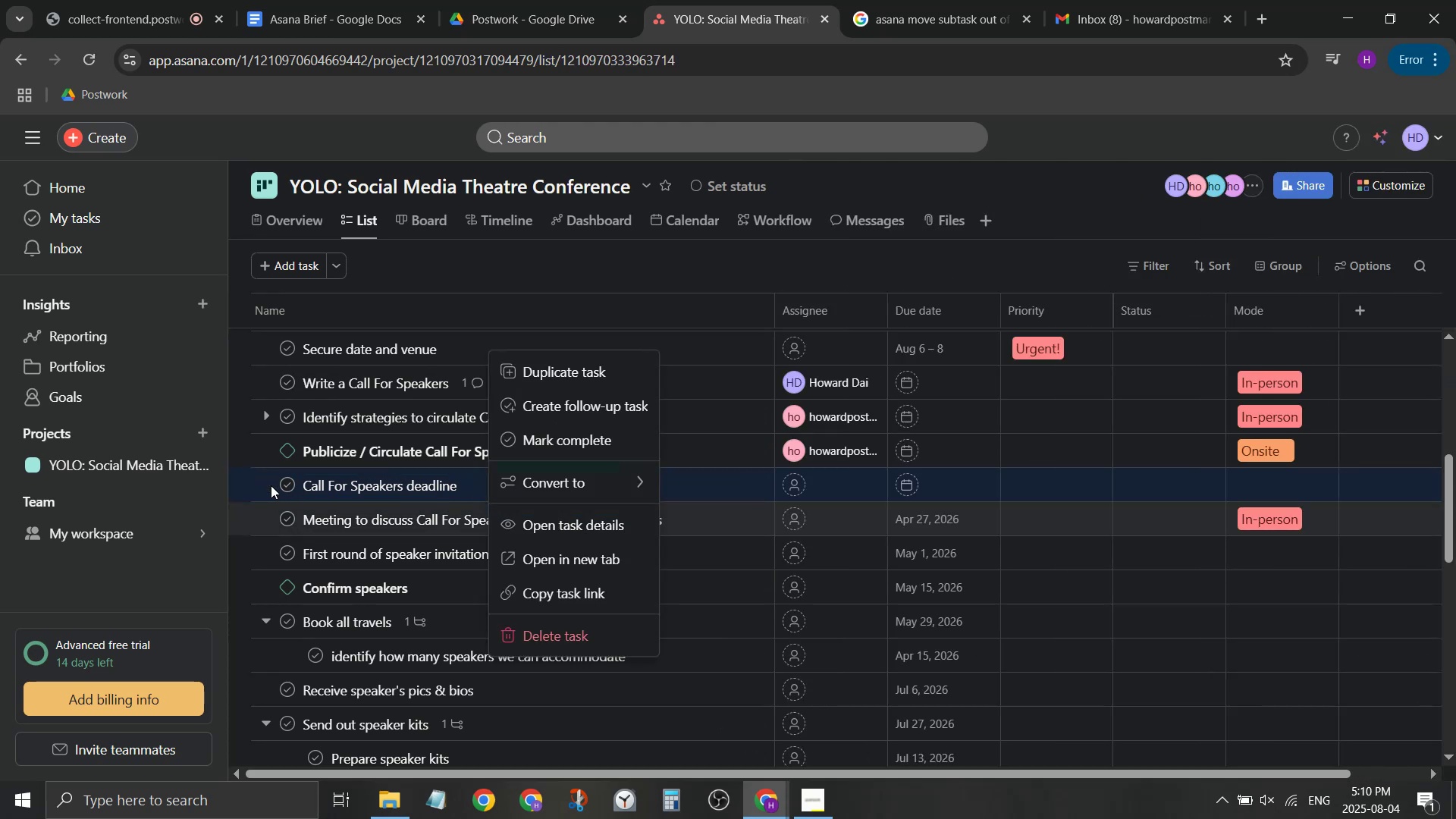 
right_click([254, 484])
 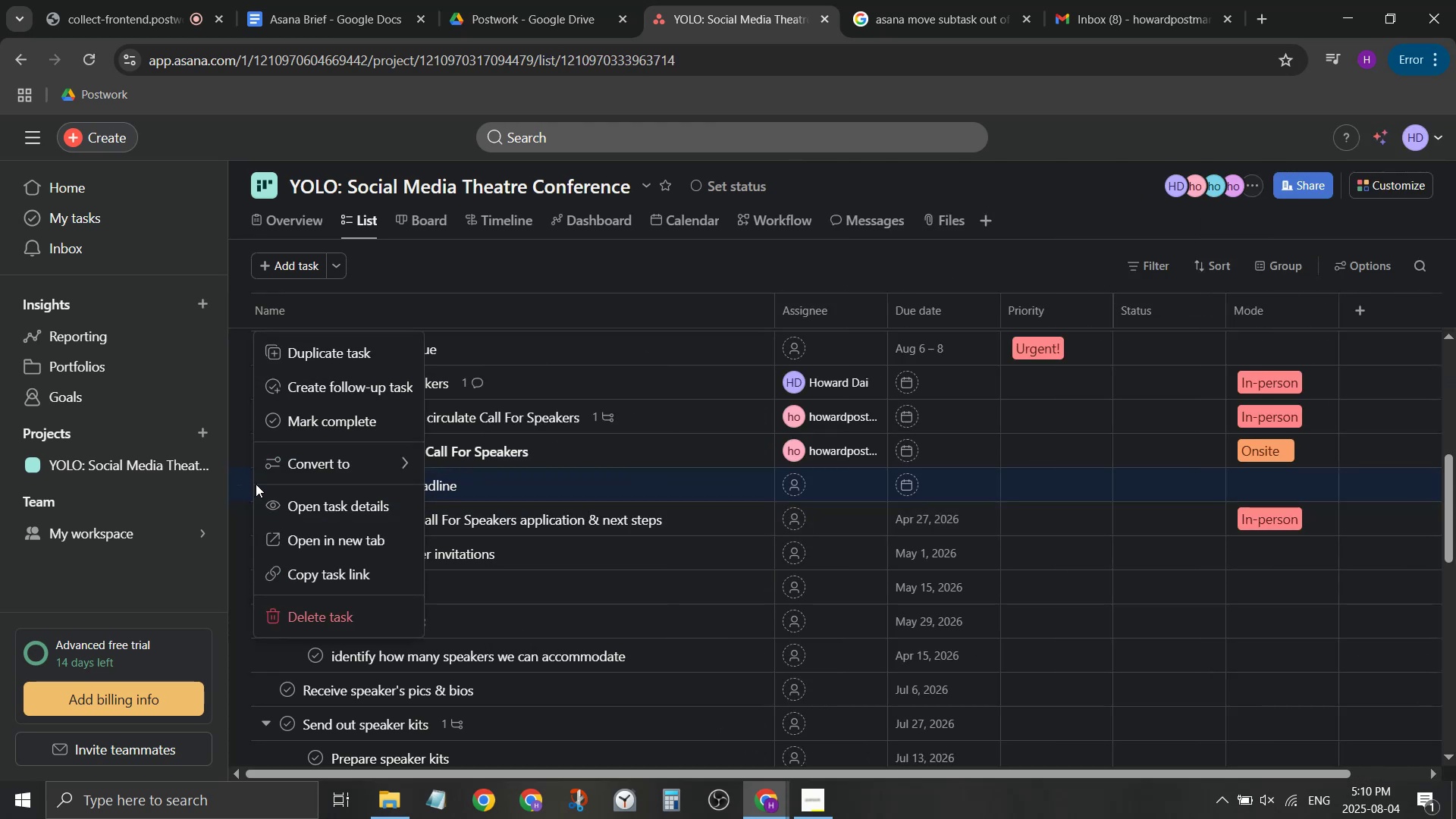 
mouse_move([375, 463])
 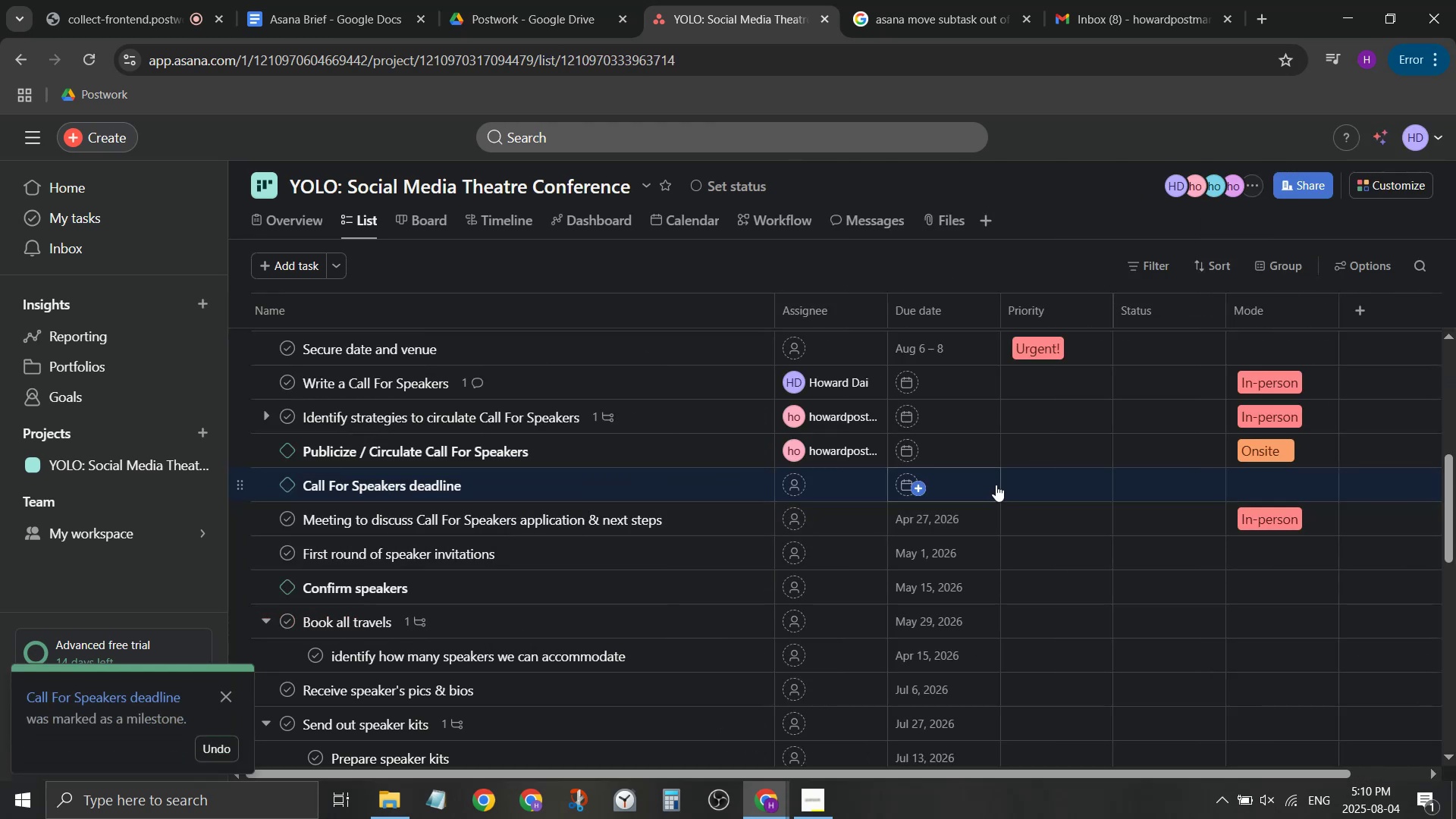 
left_click([962, 483])
 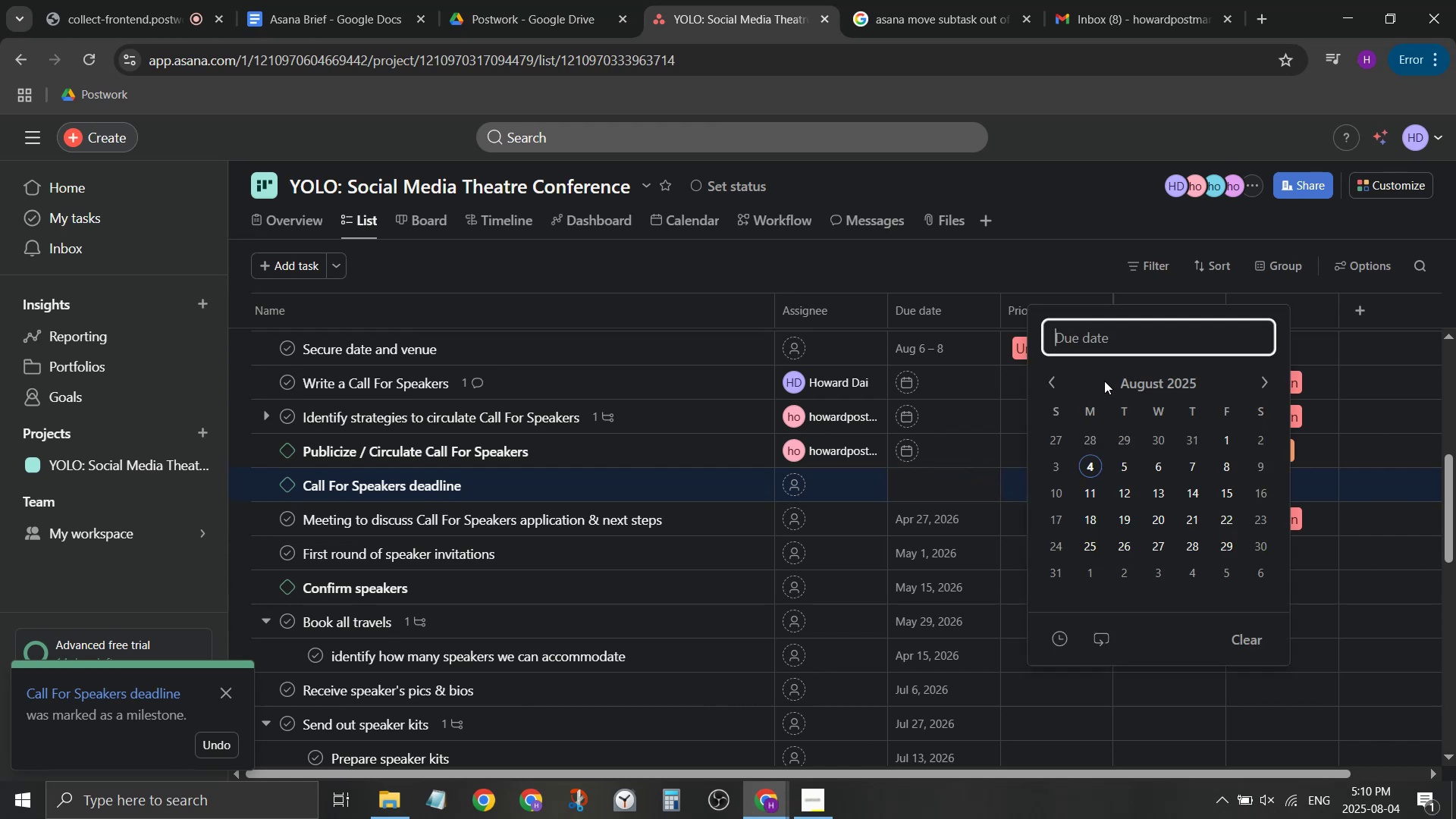 
left_click([1119, 379])
 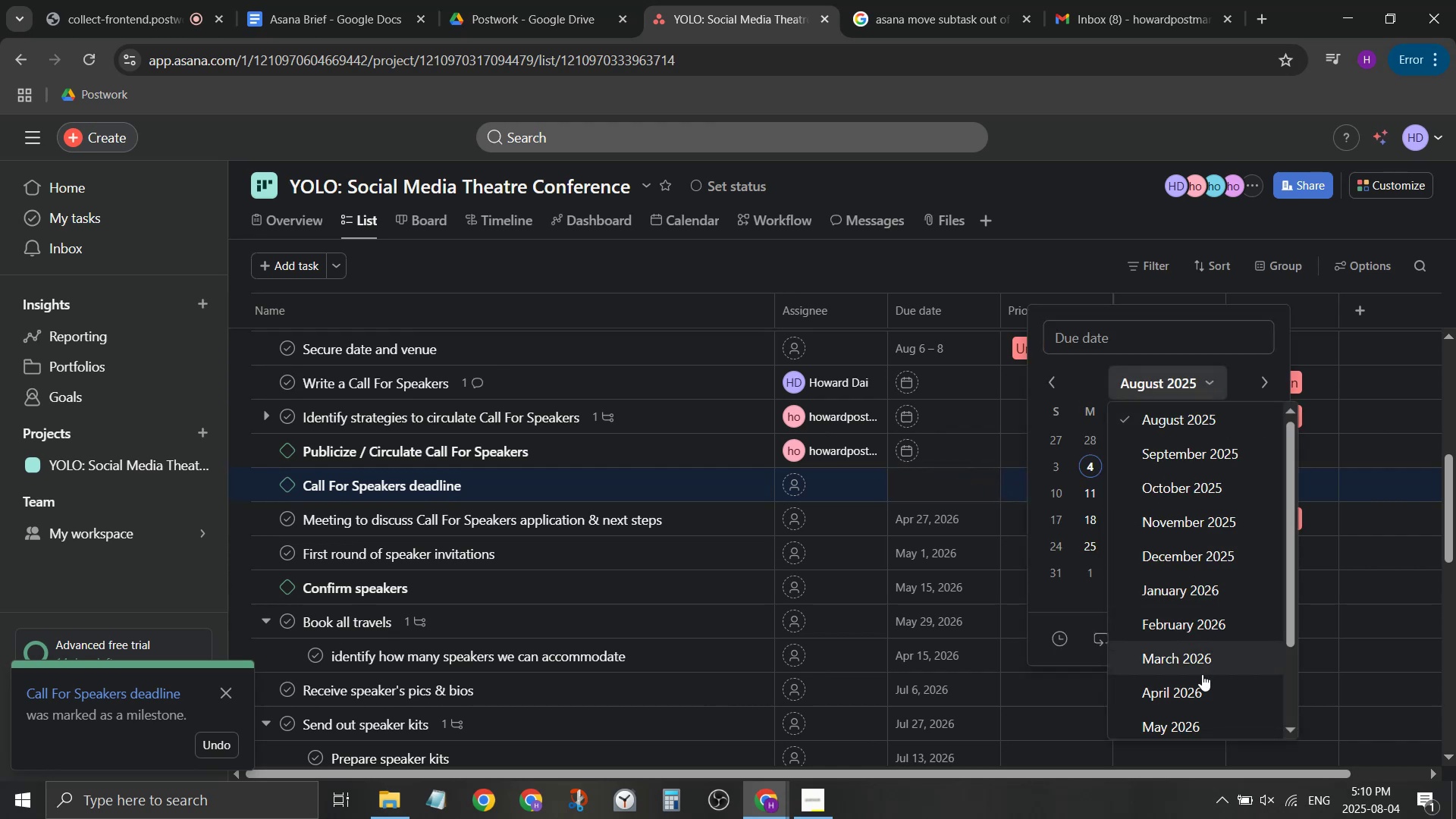 
double_click([1200, 675])
 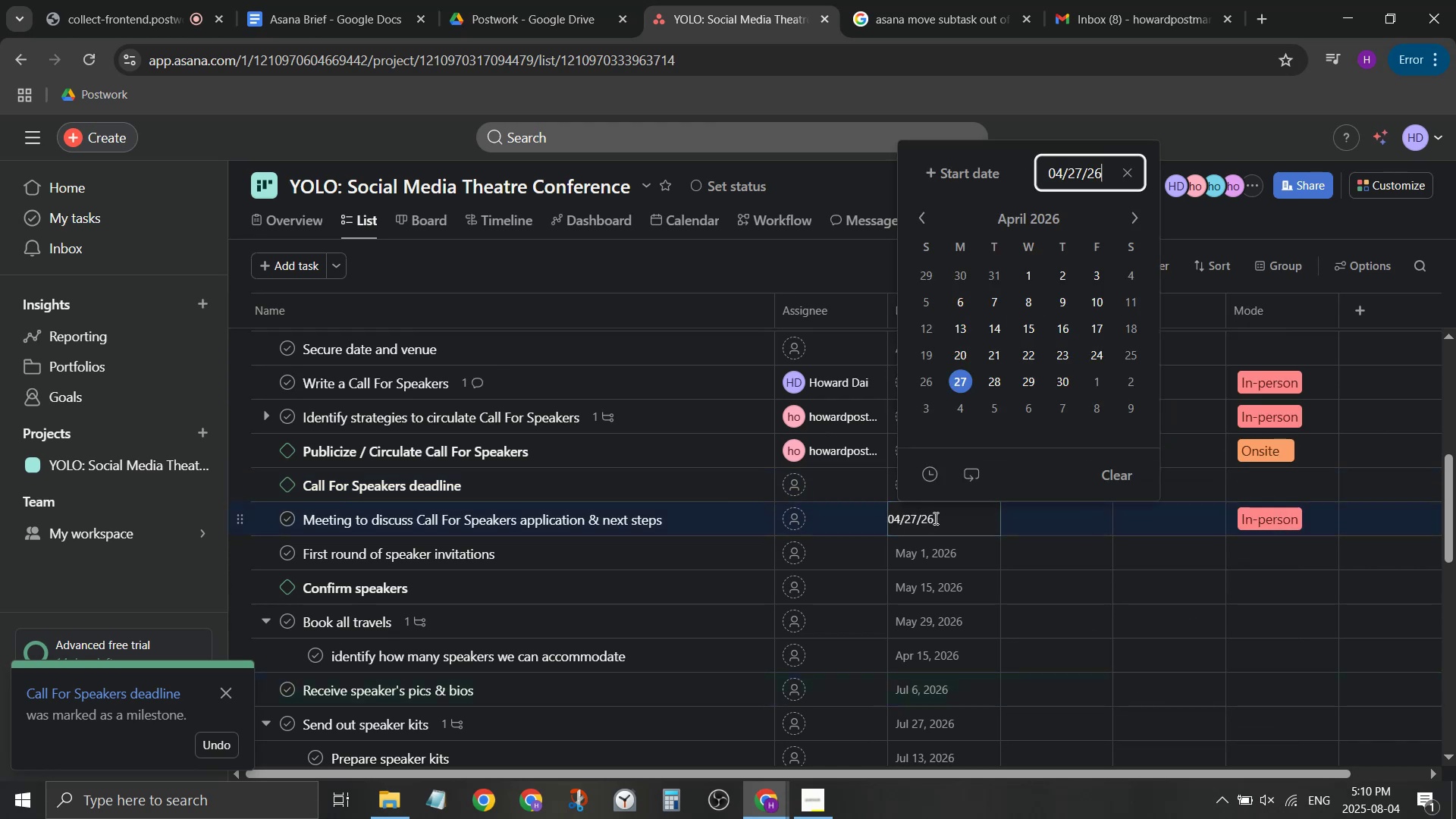 
left_click([1101, 353])
 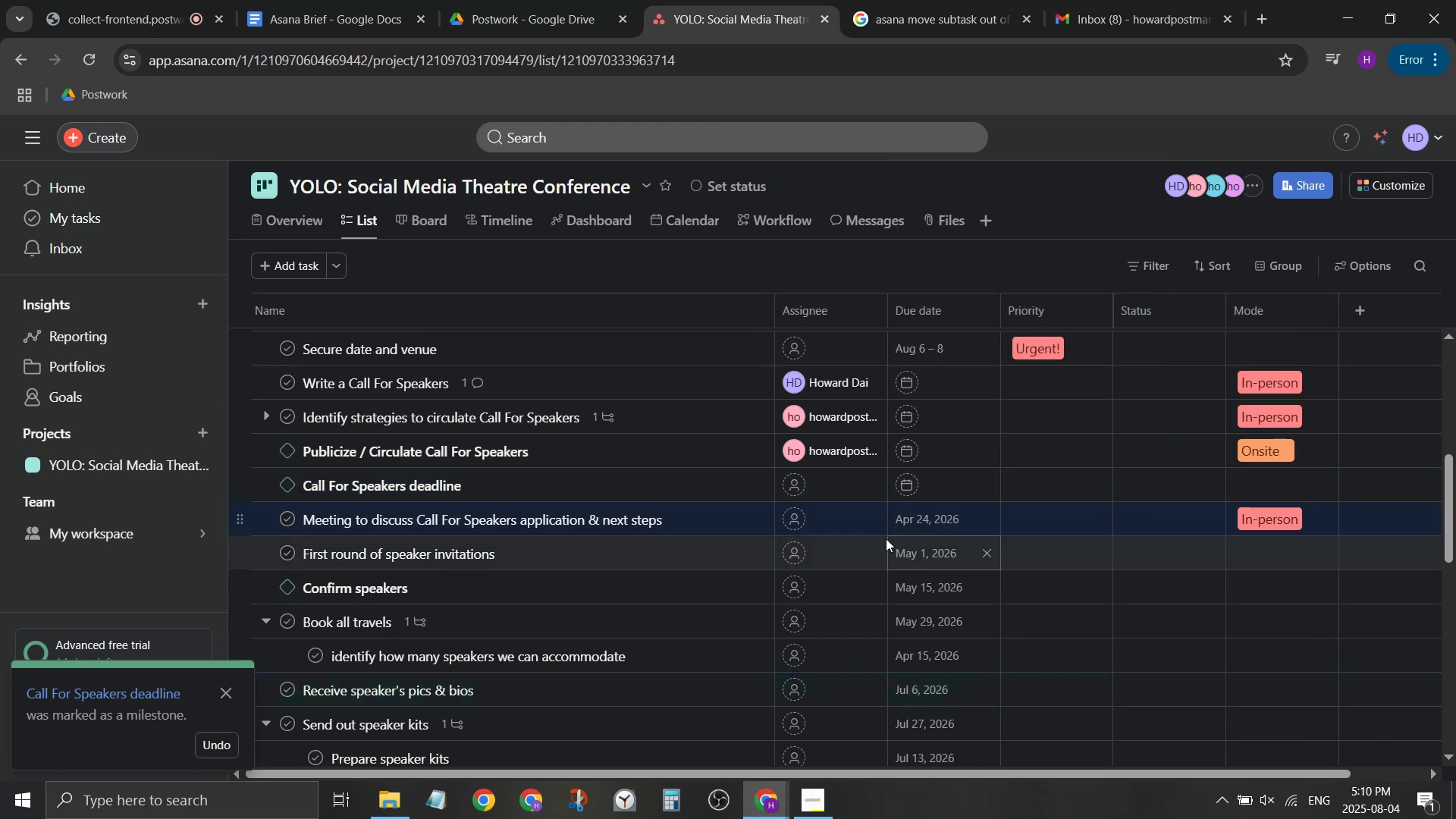 
left_click([955, 516])
 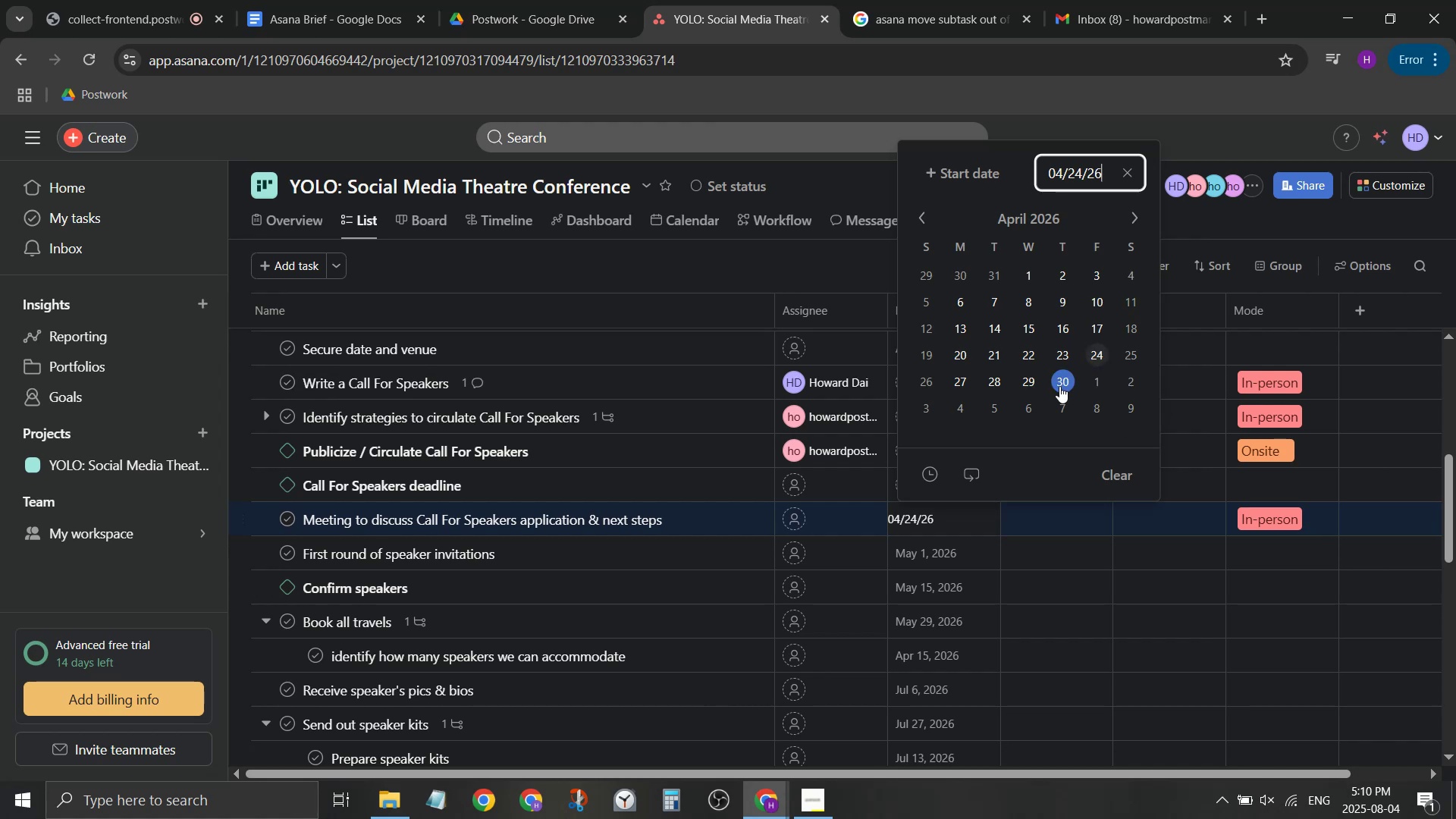 
left_click([1021, 387])
 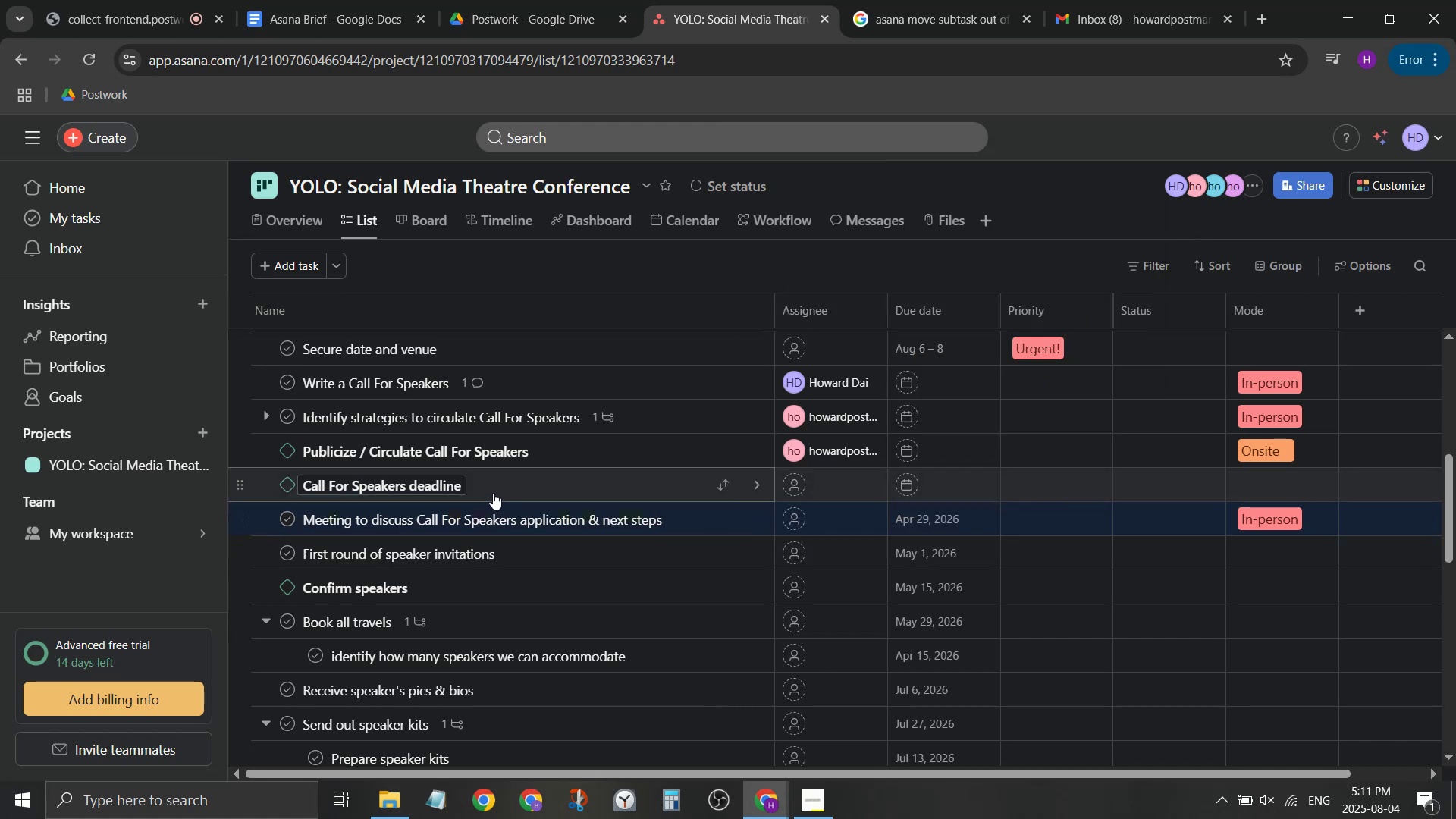 
mouse_move([911, 498])
 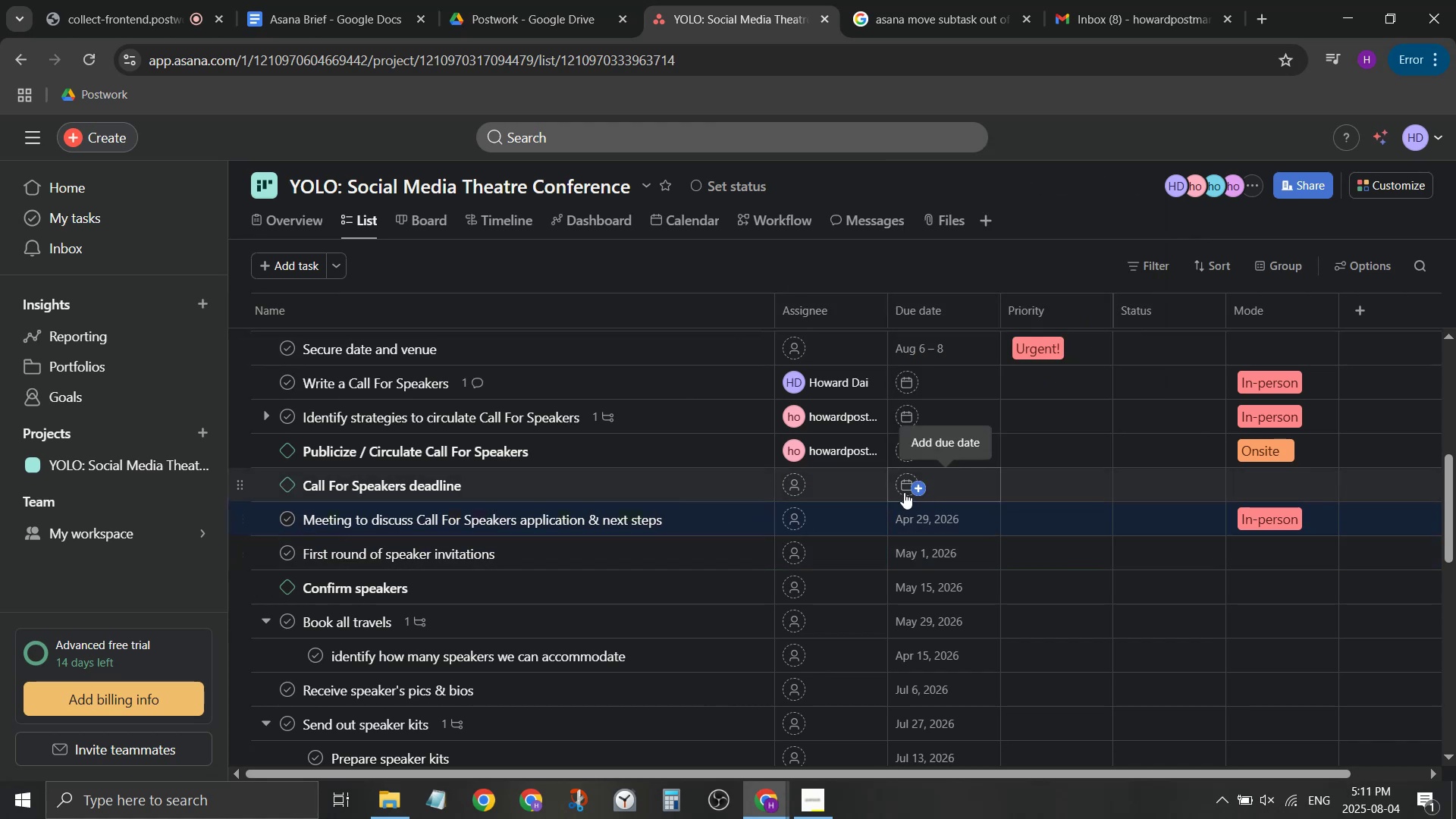 
left_click([904, 492])
 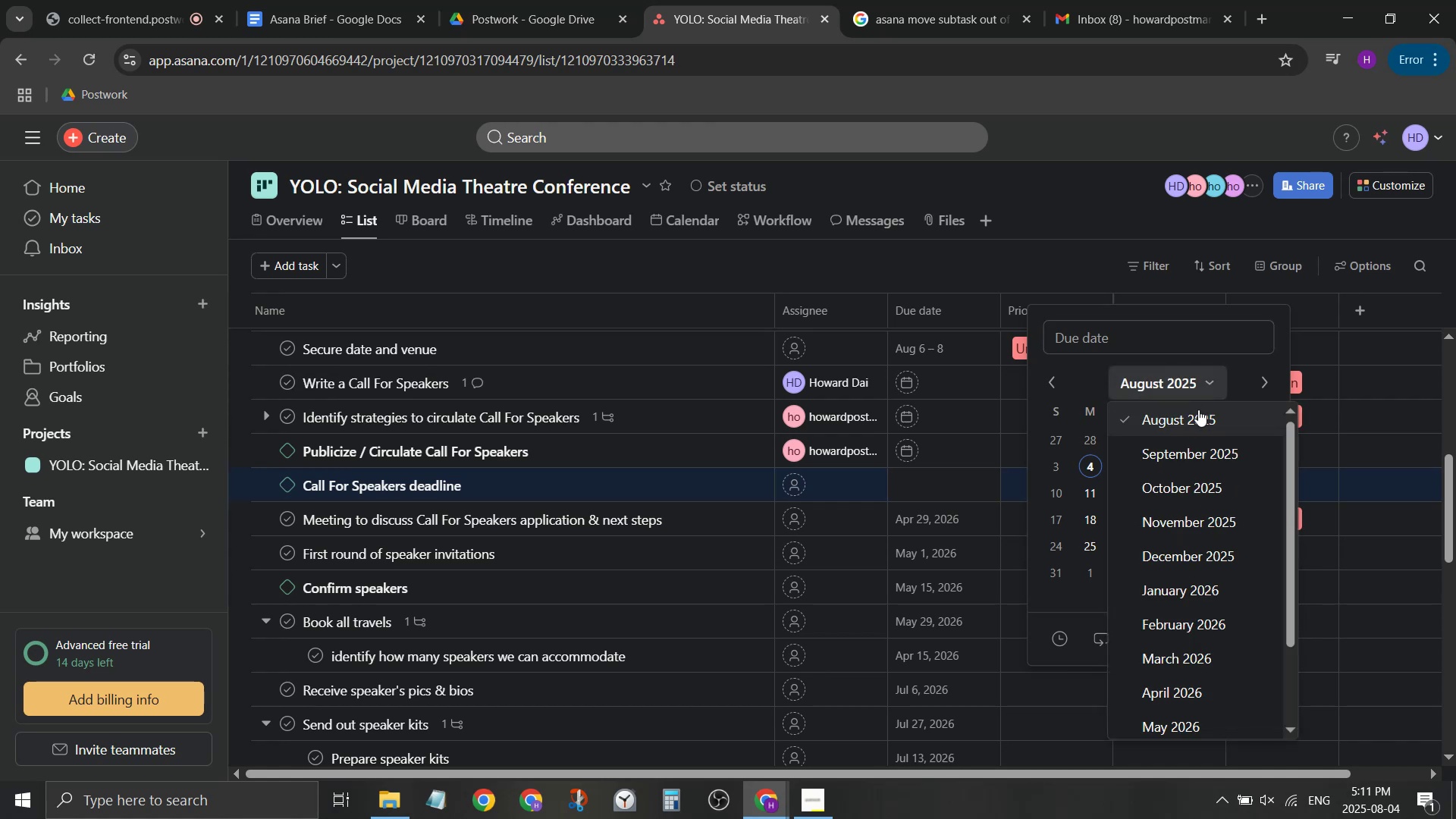 
left_click([1219, 682])
 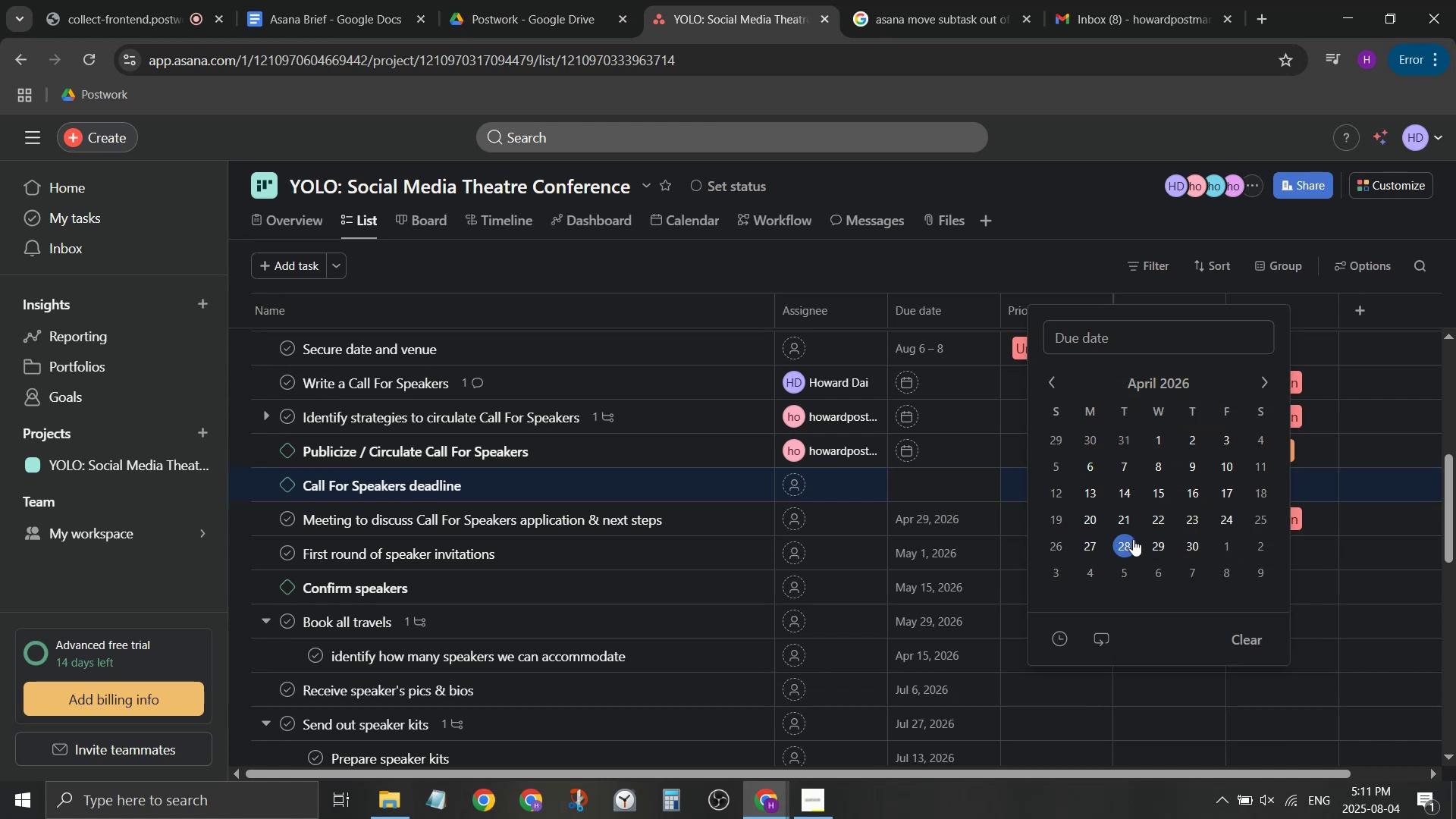 
left_click([1100, 548])
 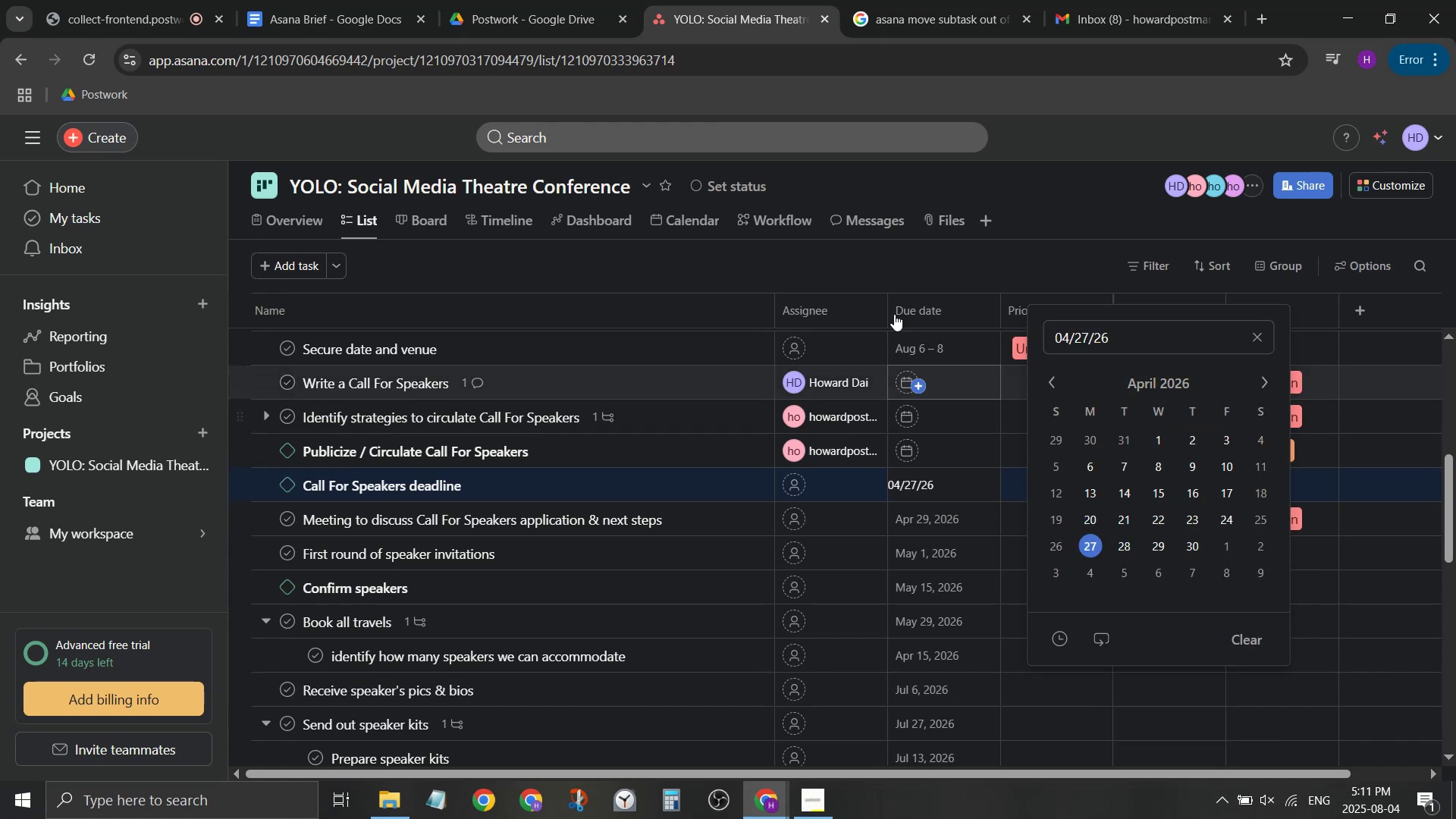 
left_click([904, 268])
 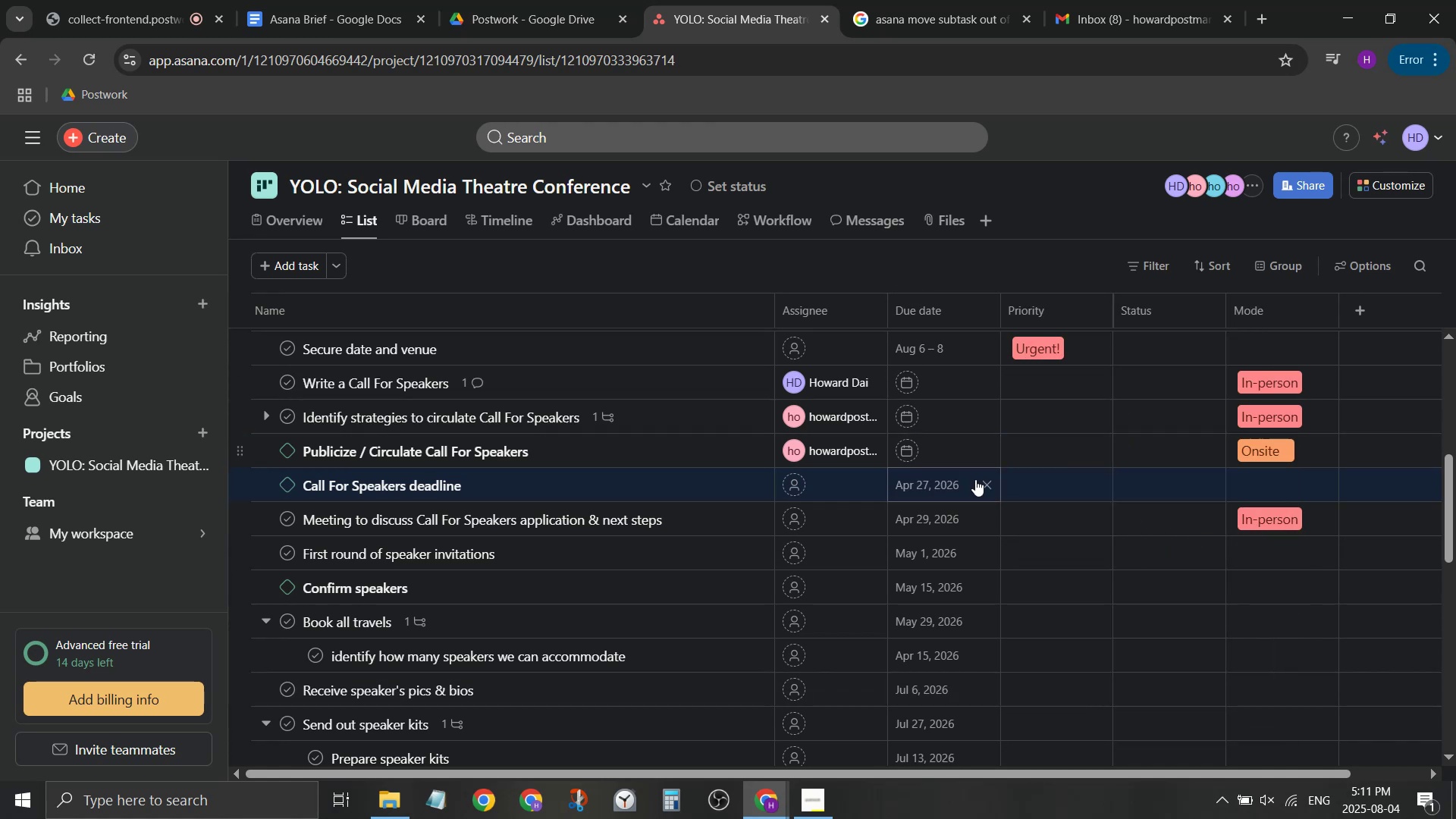 
mouse_move([975, 452])
 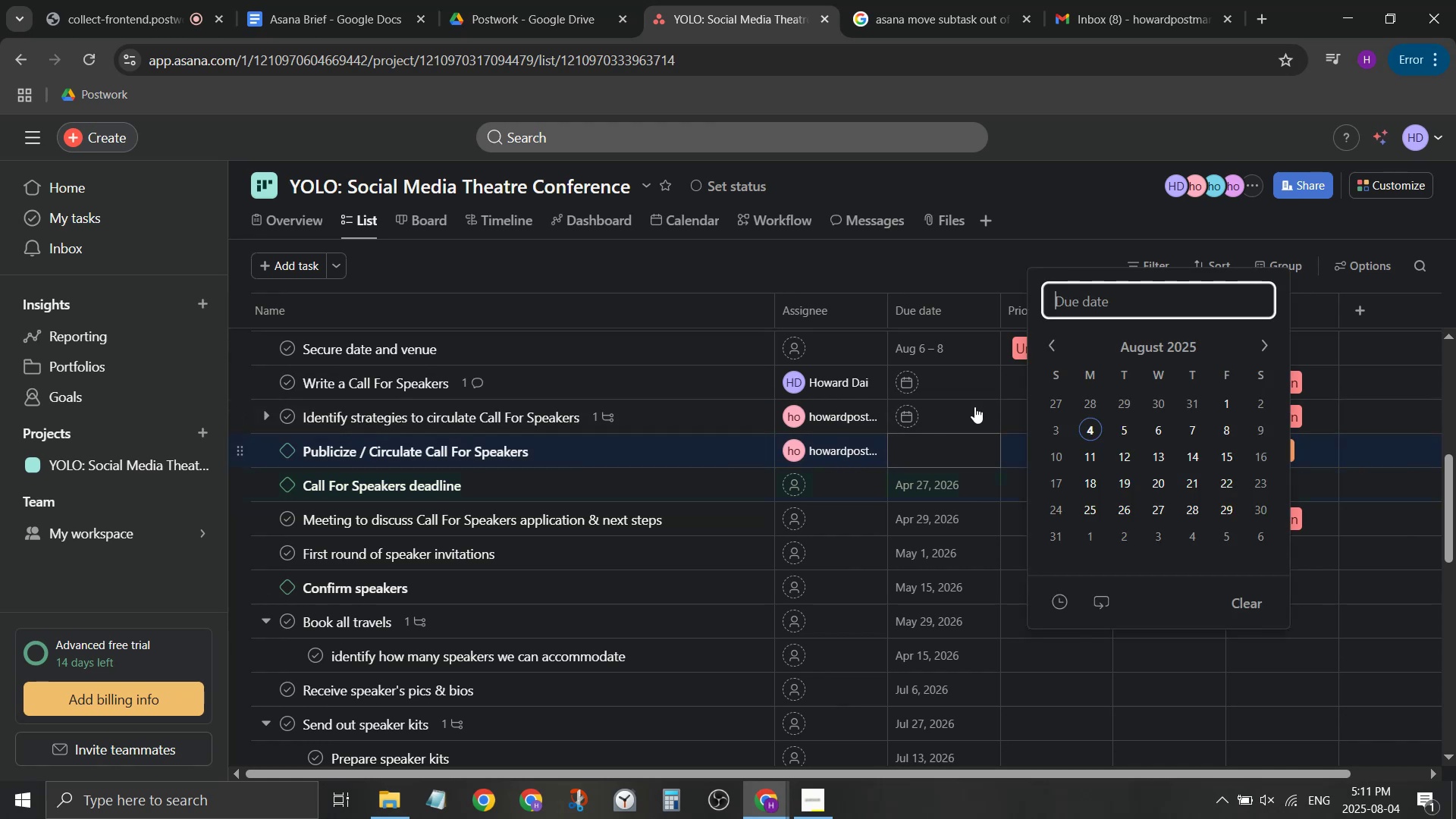 
left_click([1131, 337])
 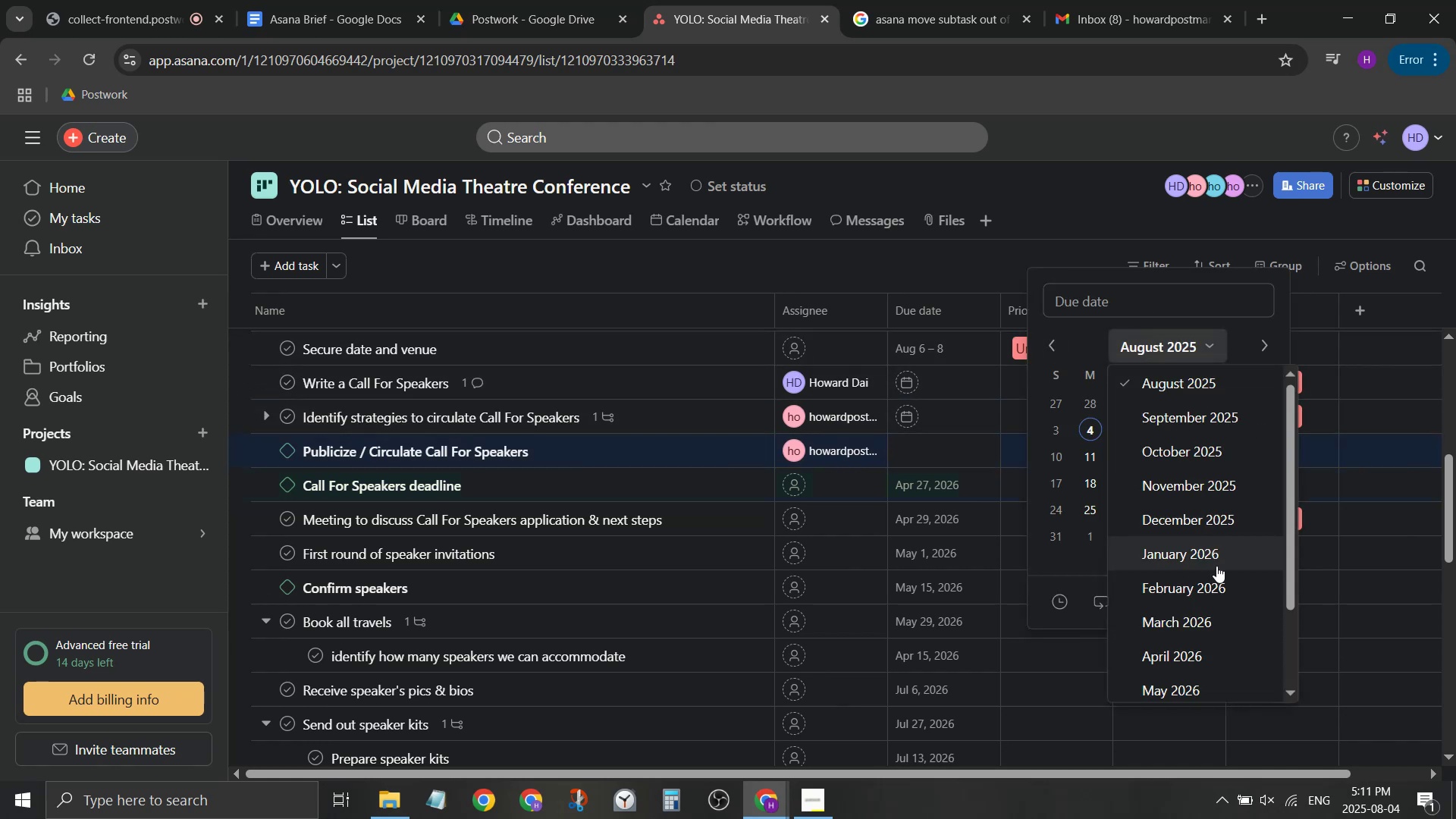 
left_click([1222, 624])
 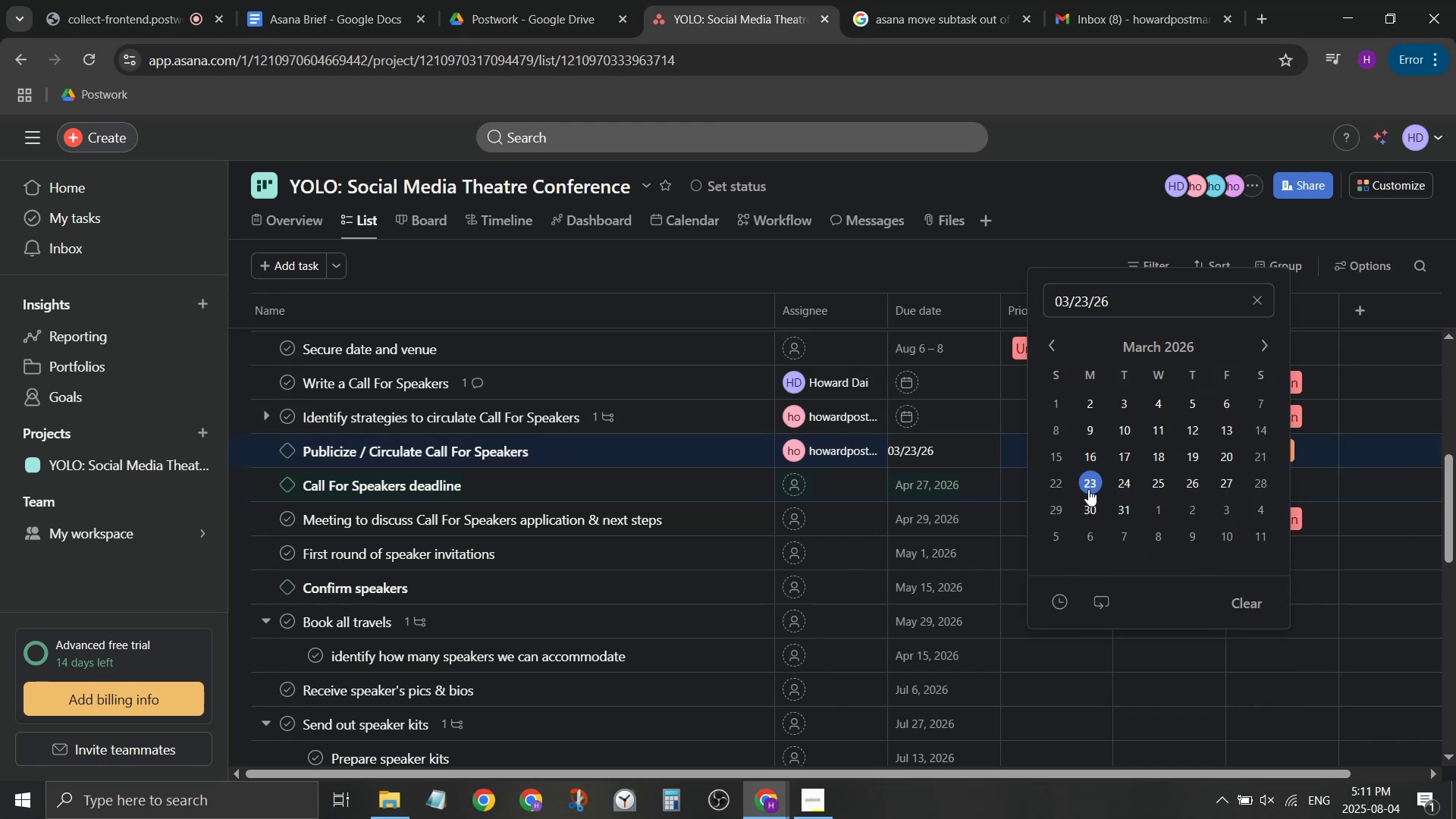 
left_click([932, 270])
 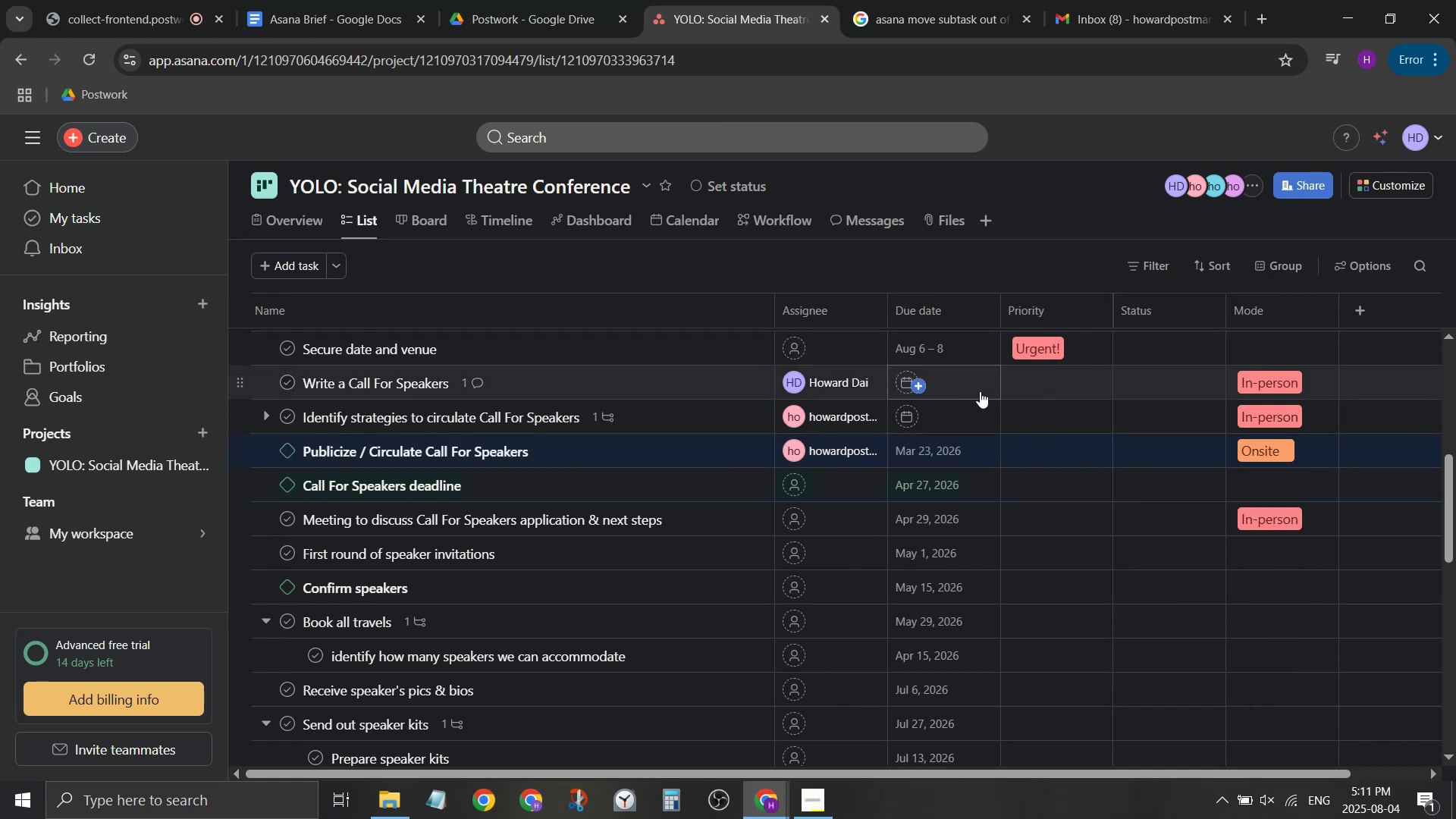 
mouse_move([971, 420])
 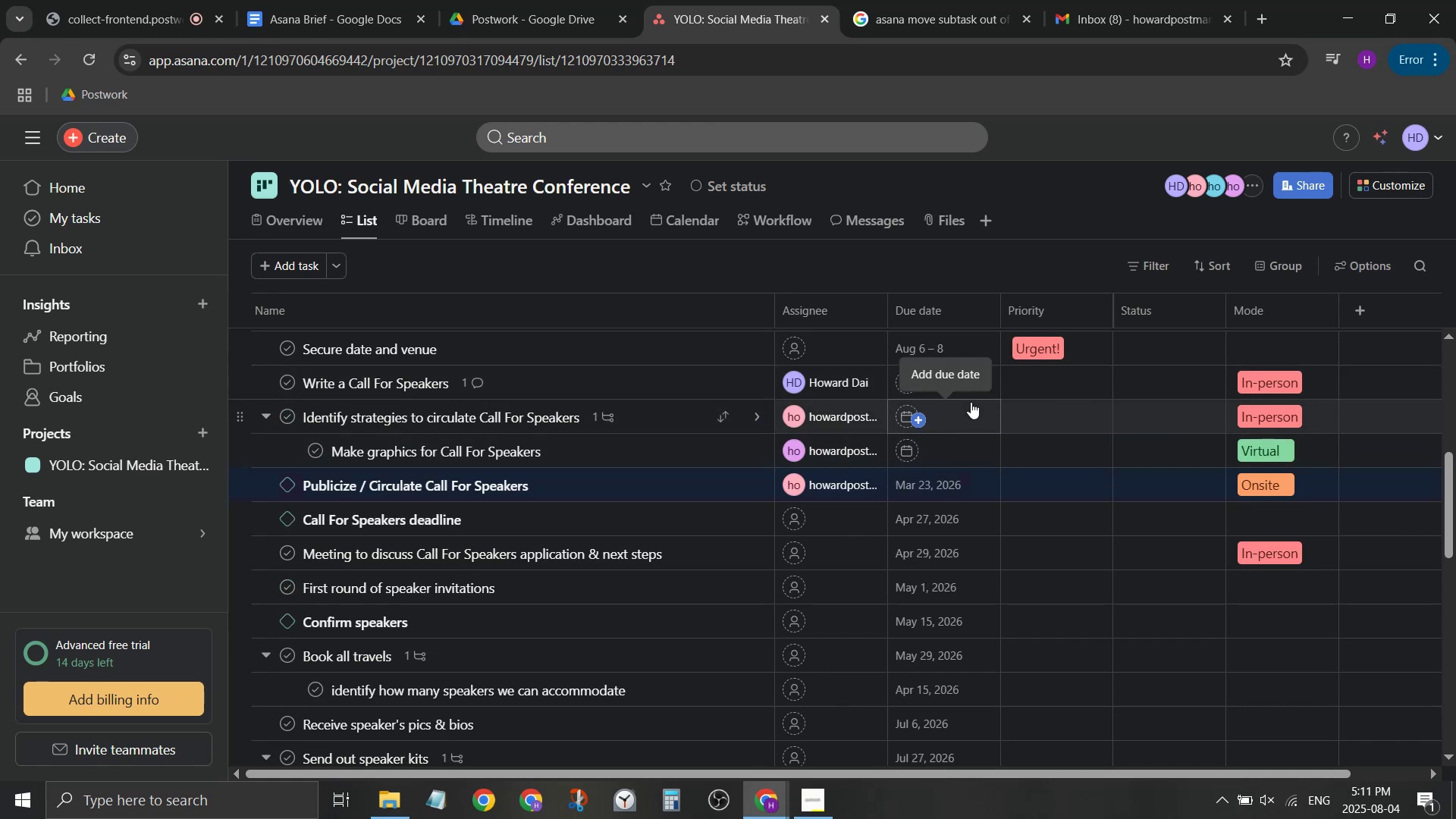 
wait(9.93)
 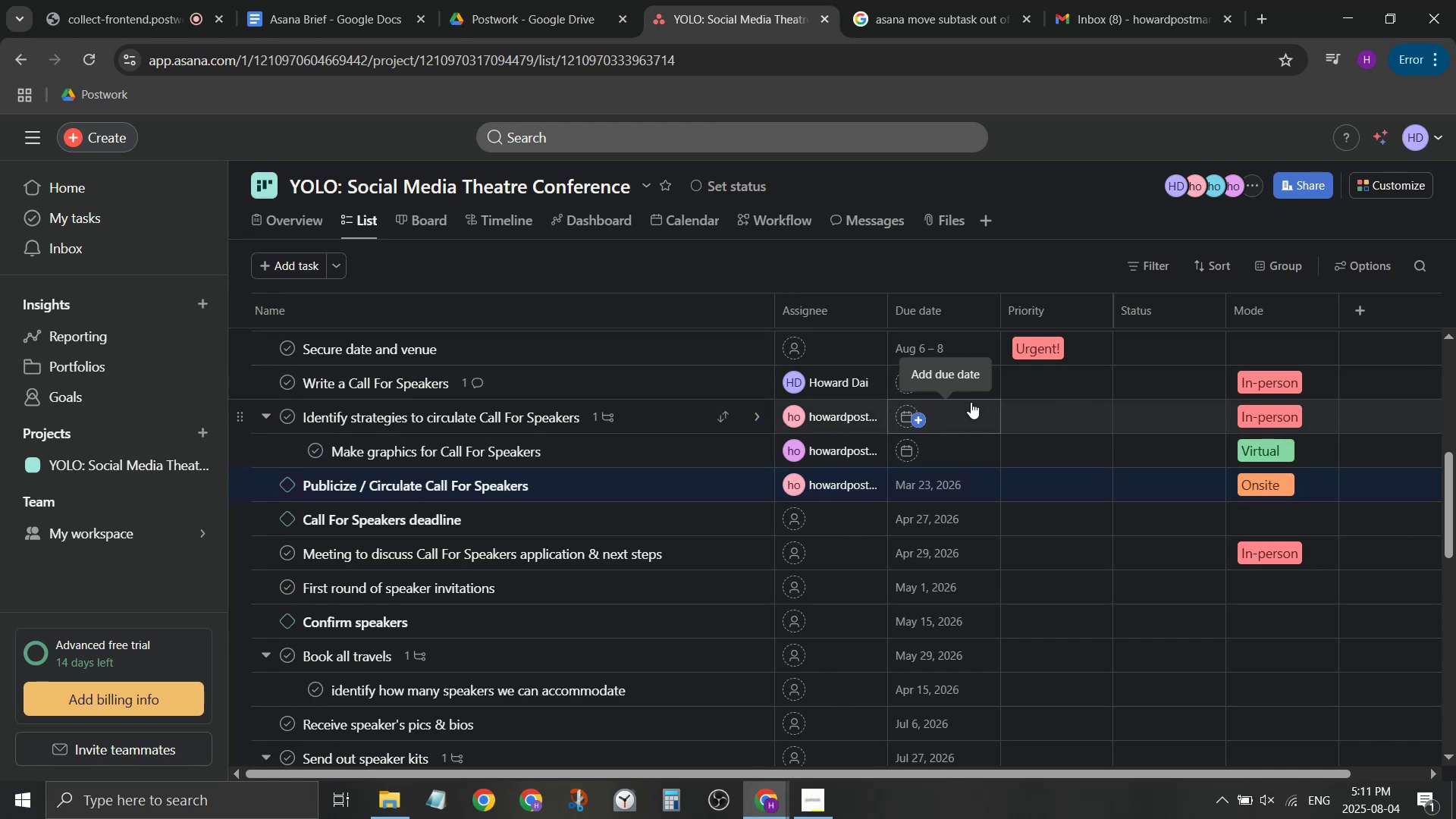 
left_click([905, 419])
 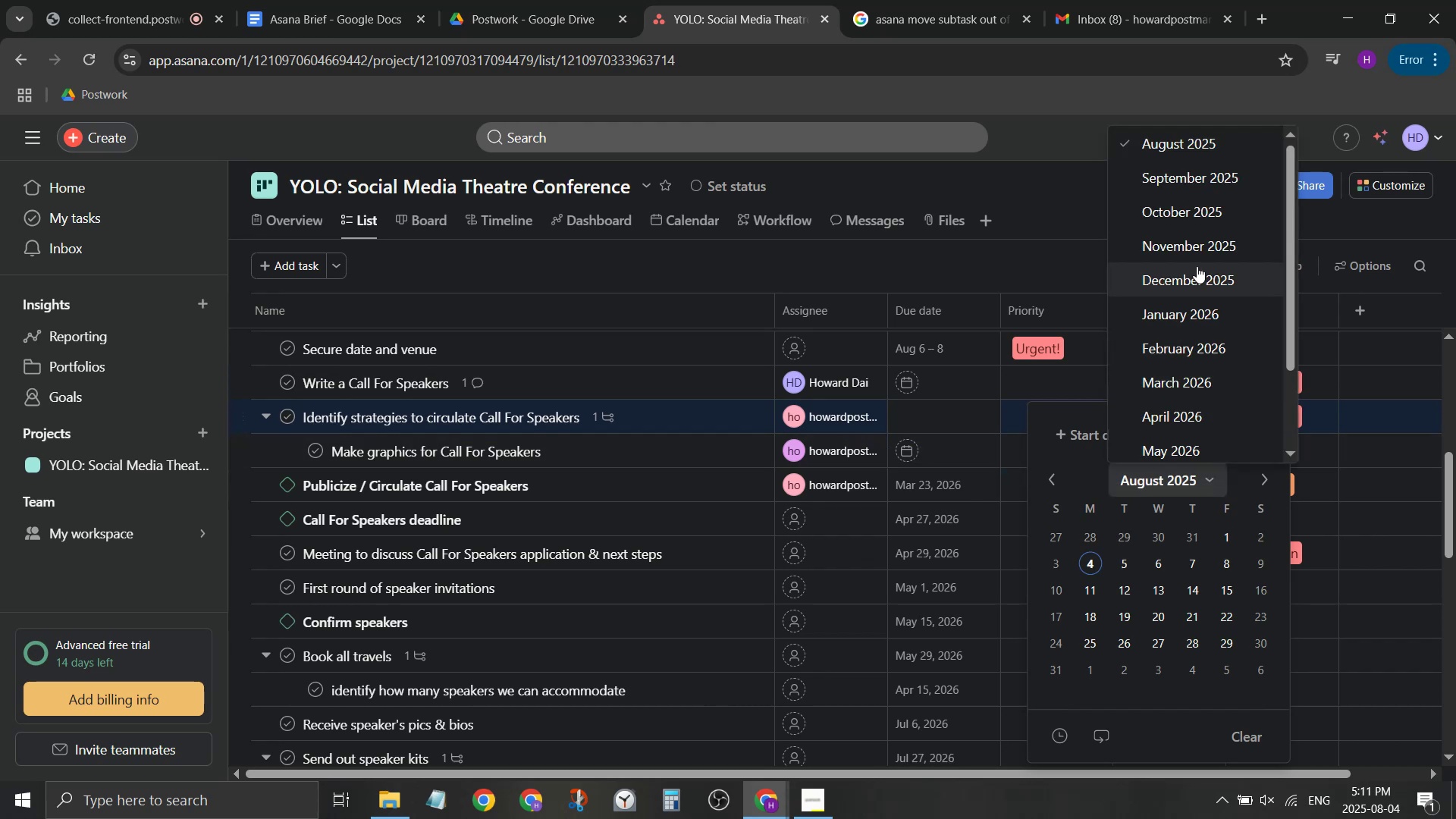 
left_click([1218, 357])
 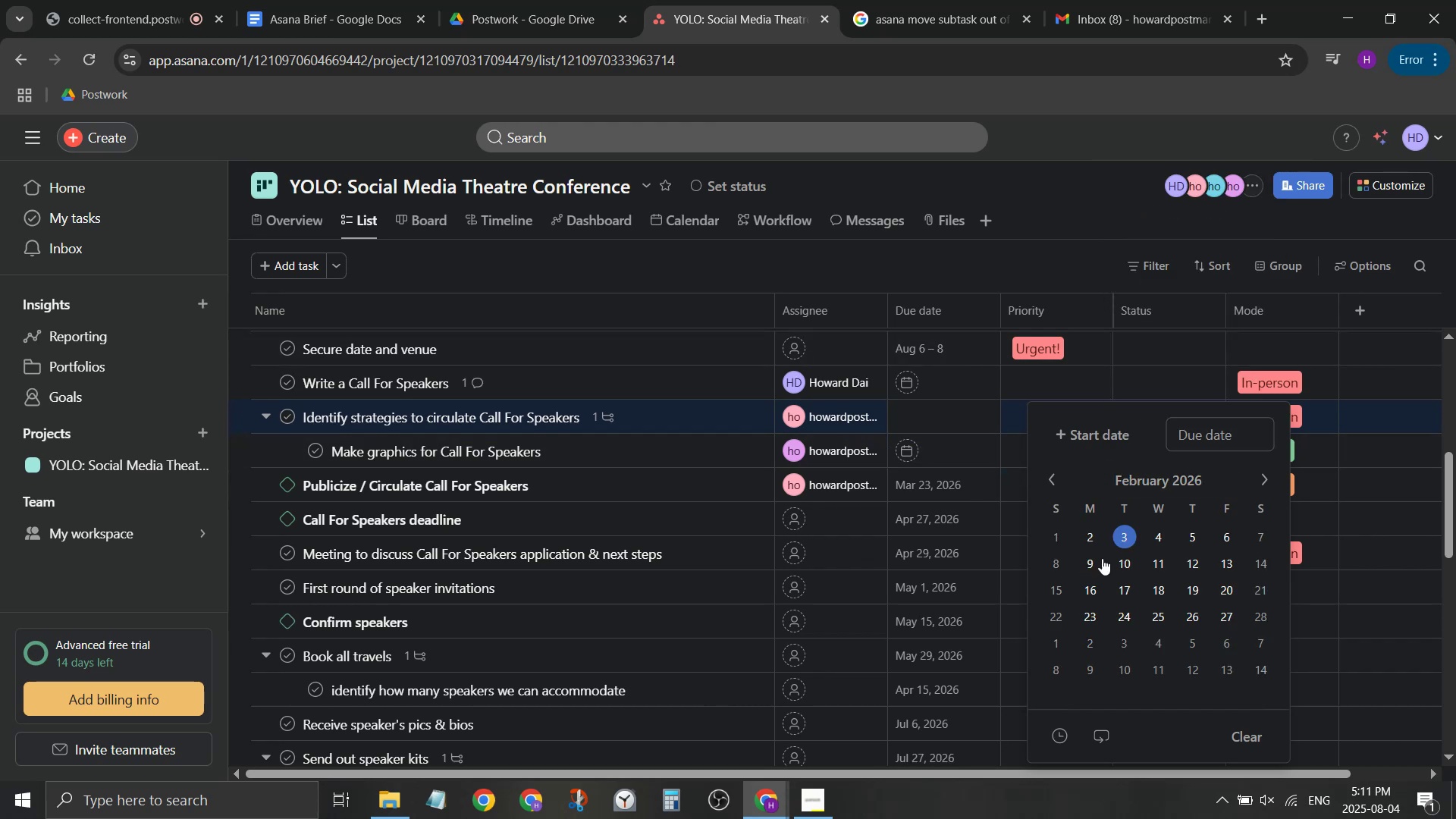 
left_click([1099, 533])
 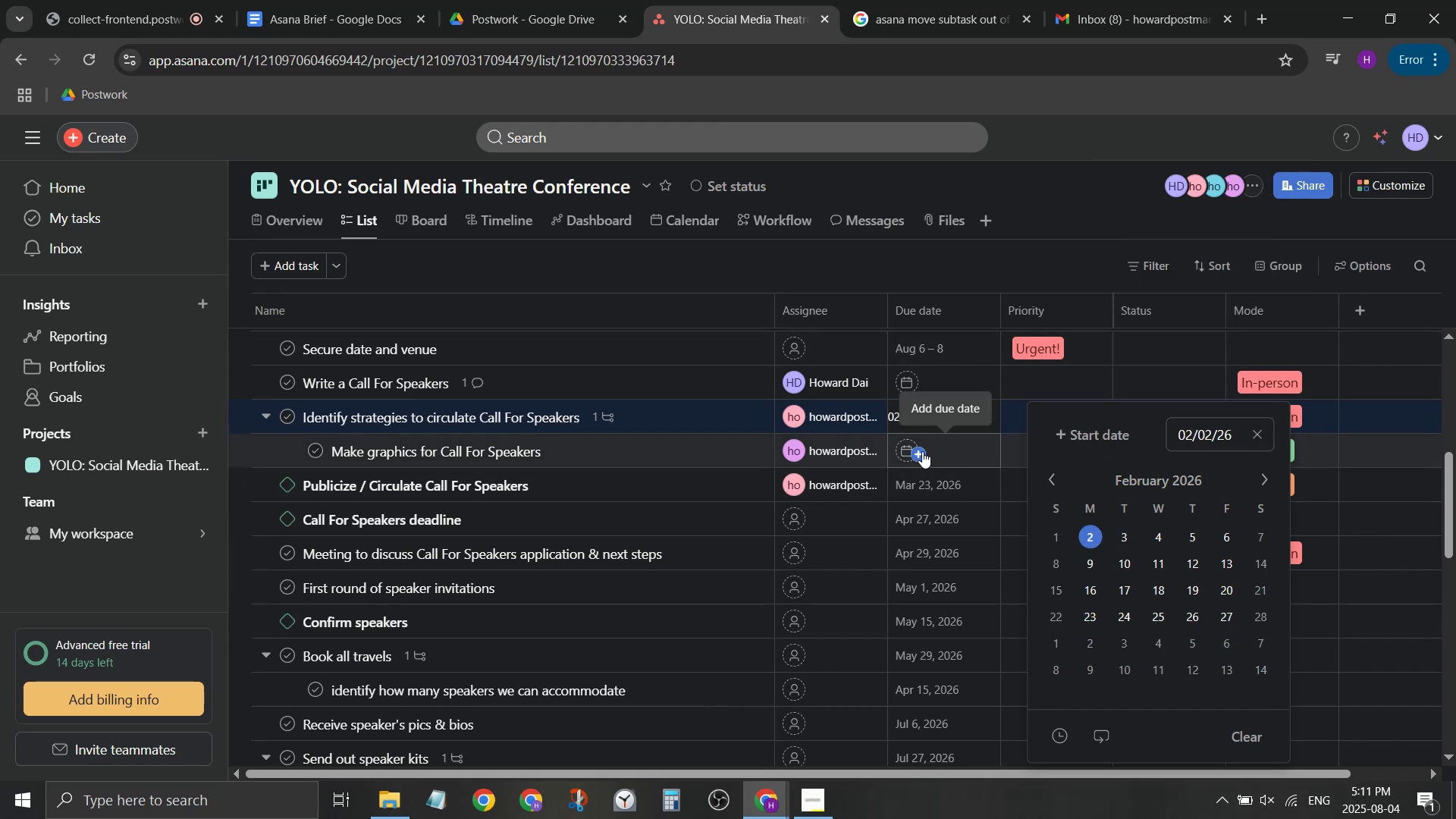 
left_click([909, 454])
 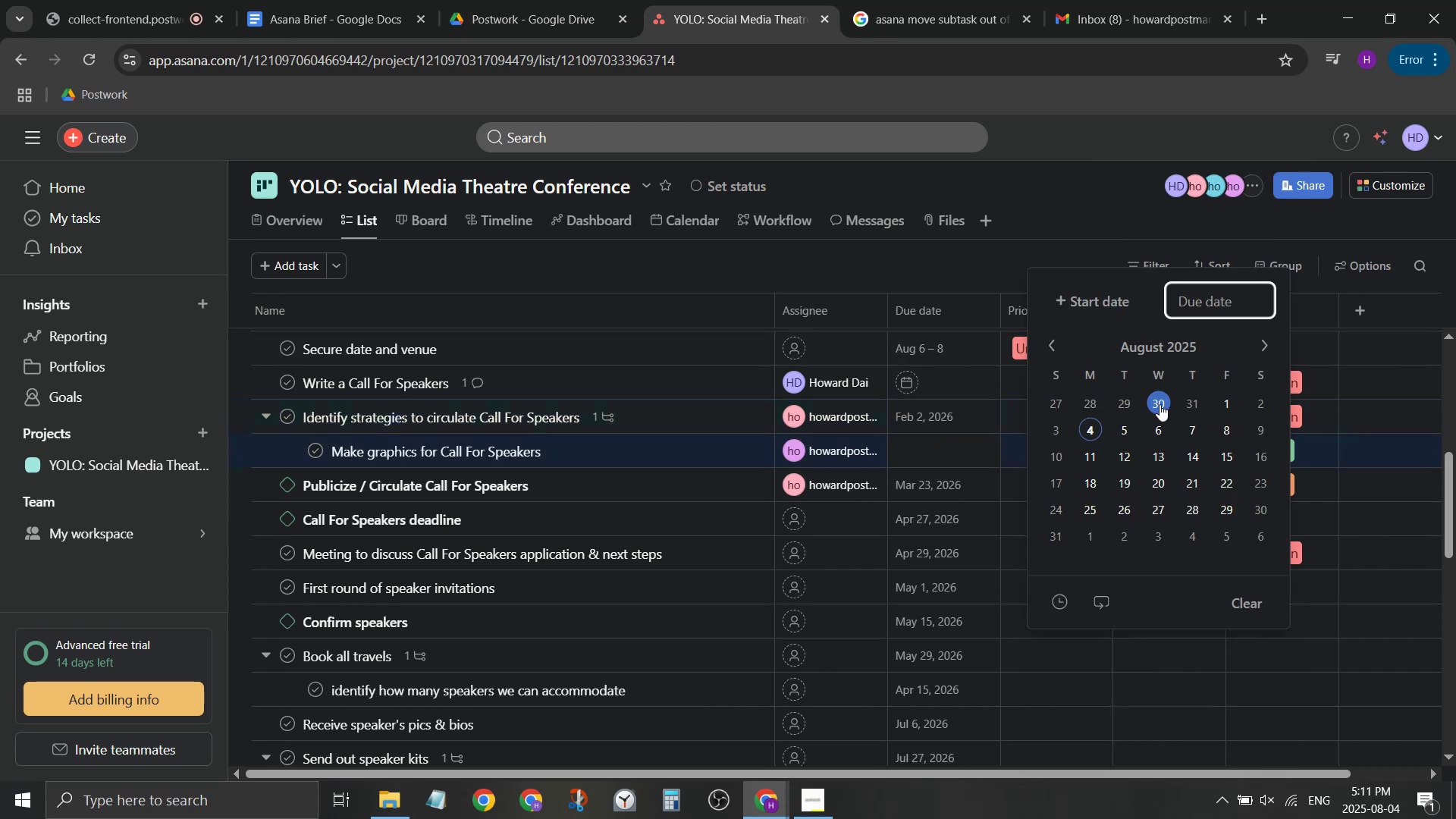 
left_click([1174, 354])
 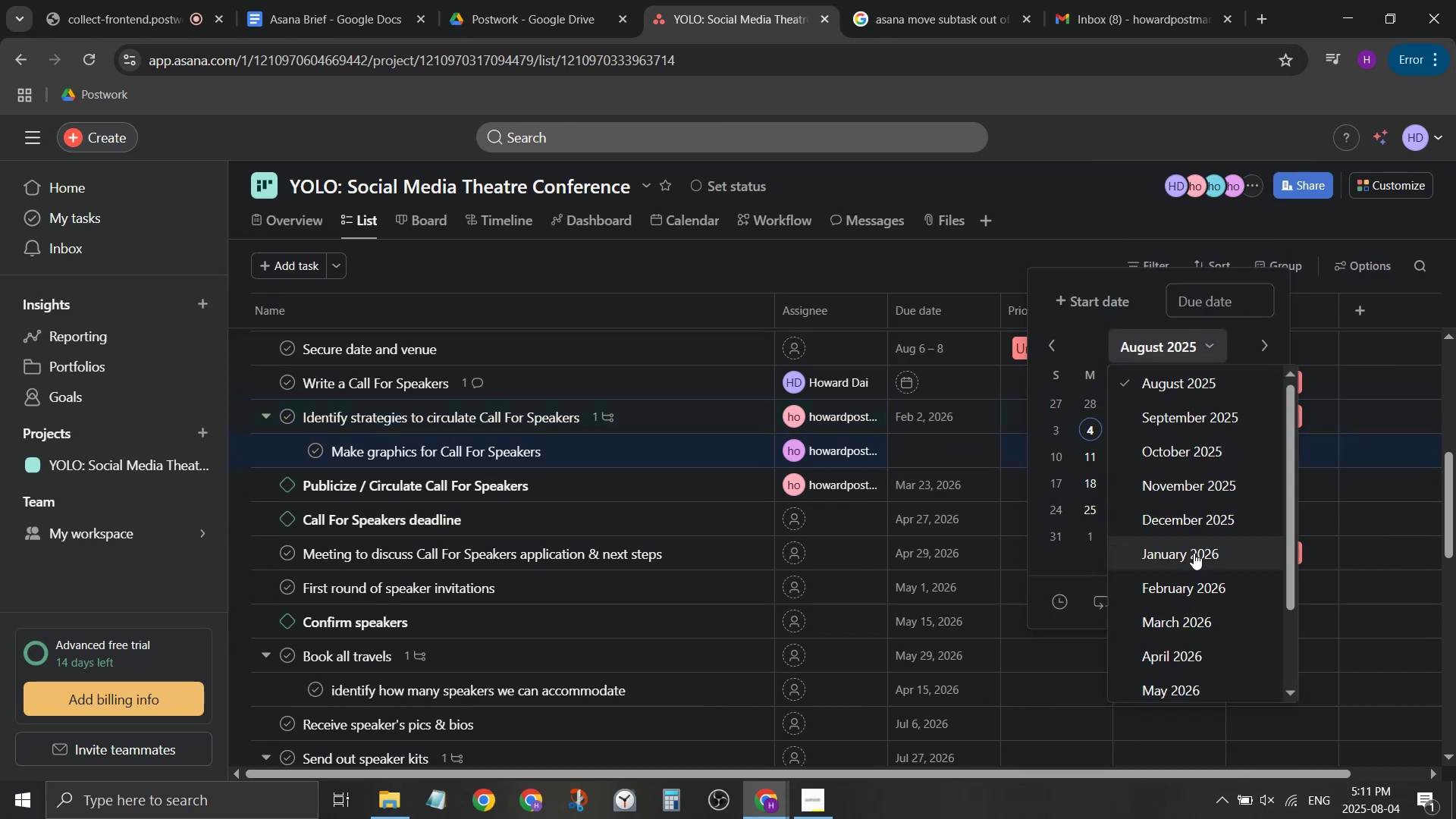 
left_click([1197, 582])
 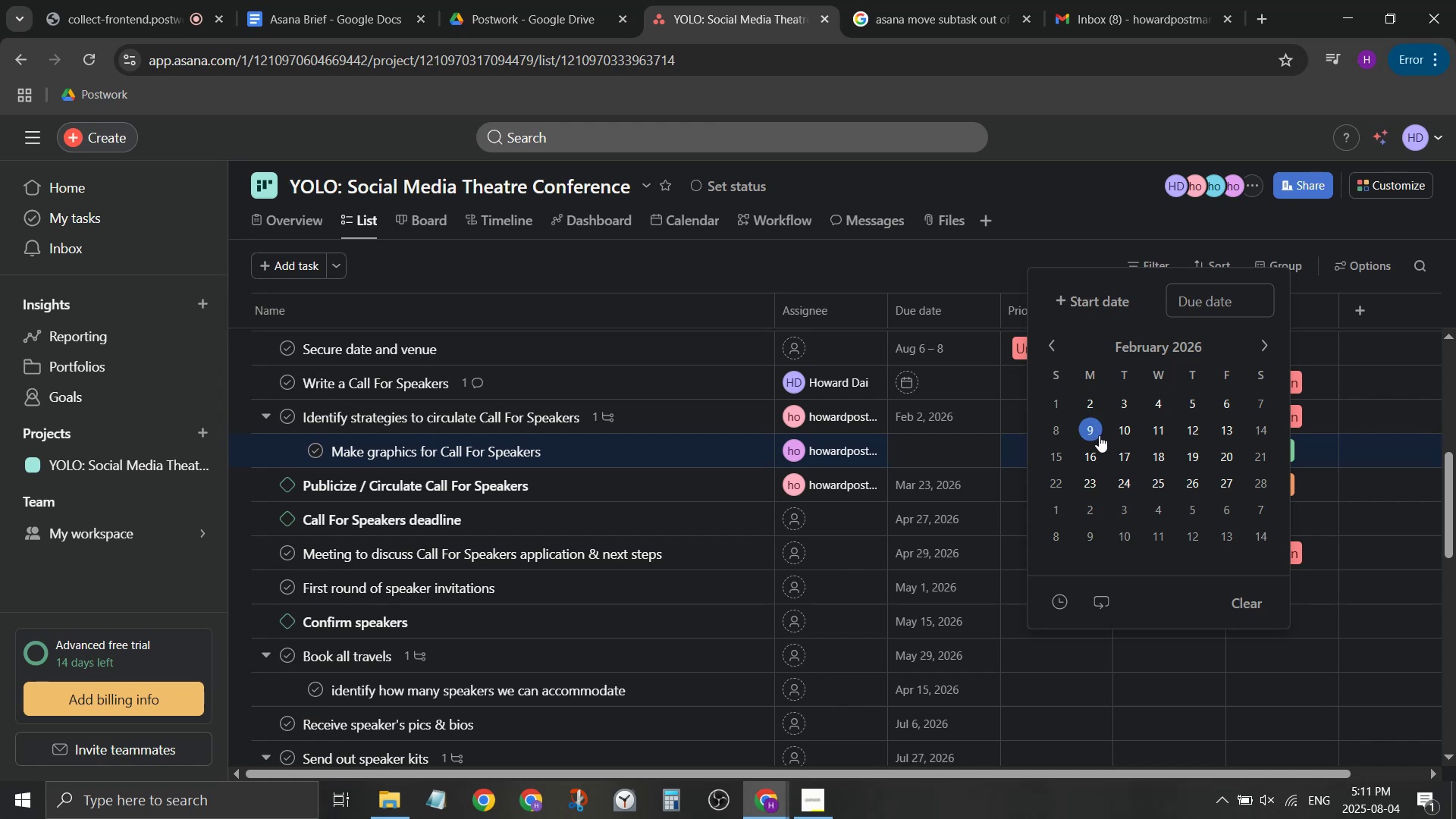 
left_click([1229, 405])
 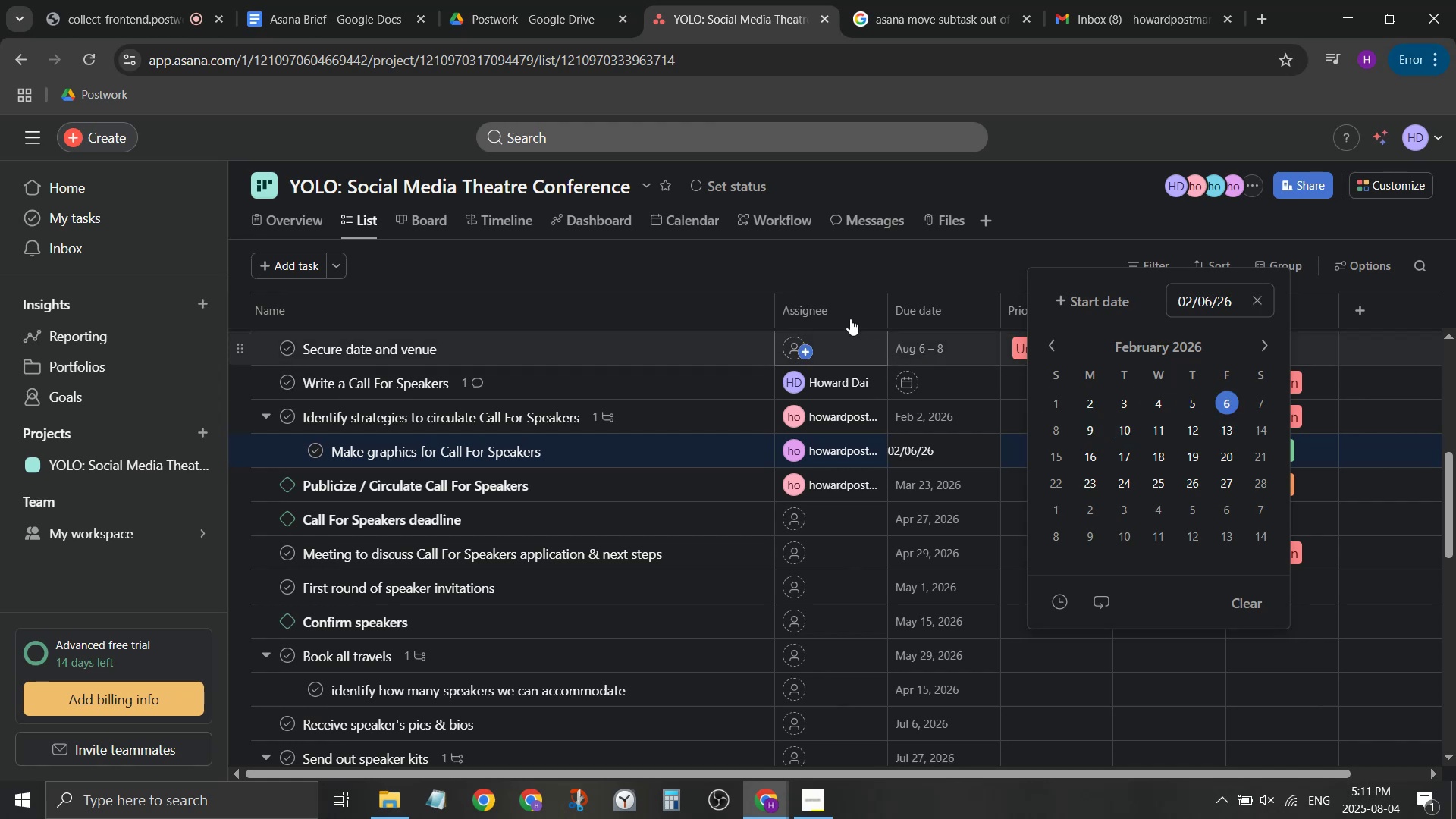 
left_click([830, 267])
 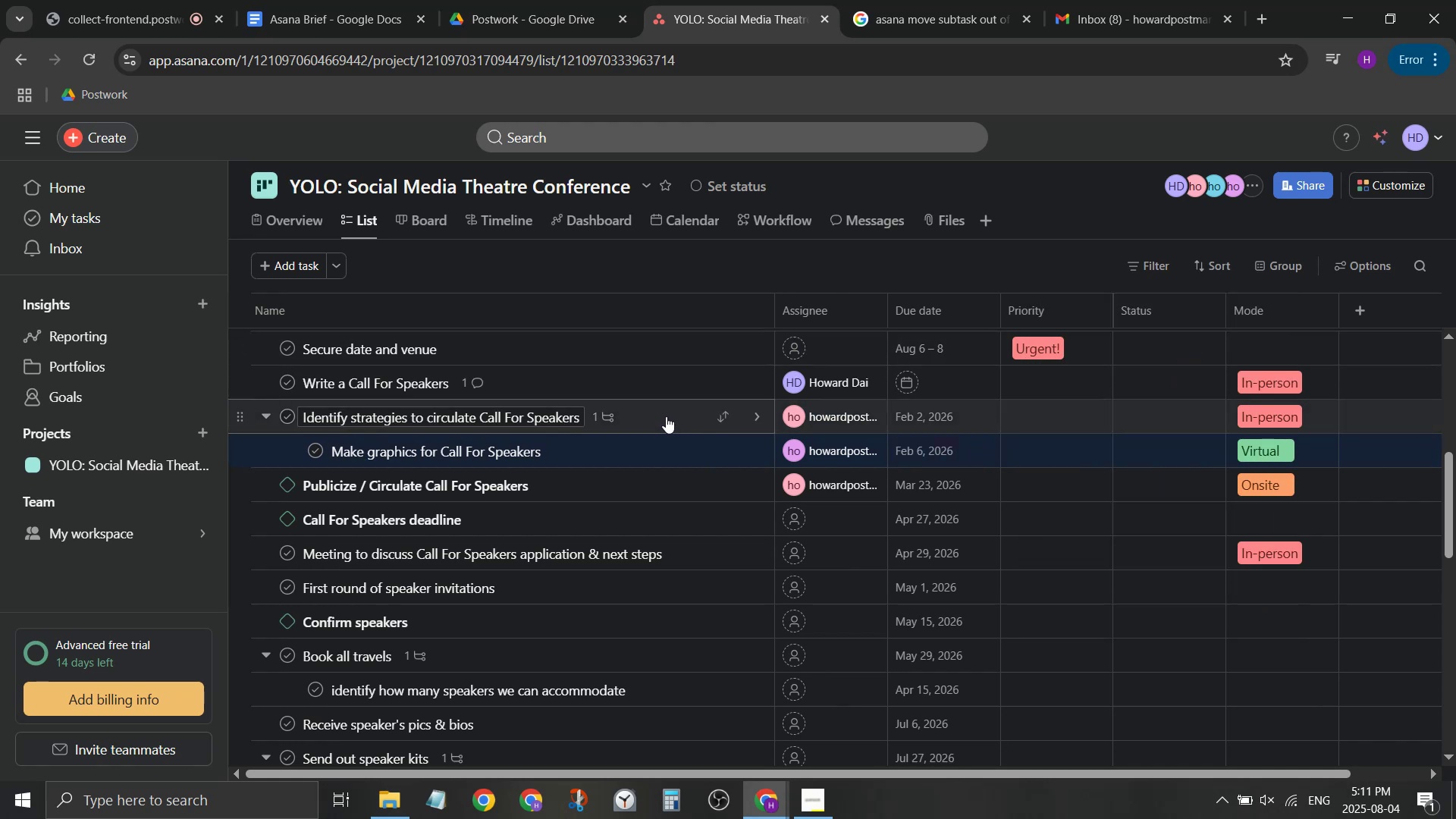 
wait(9.24)
 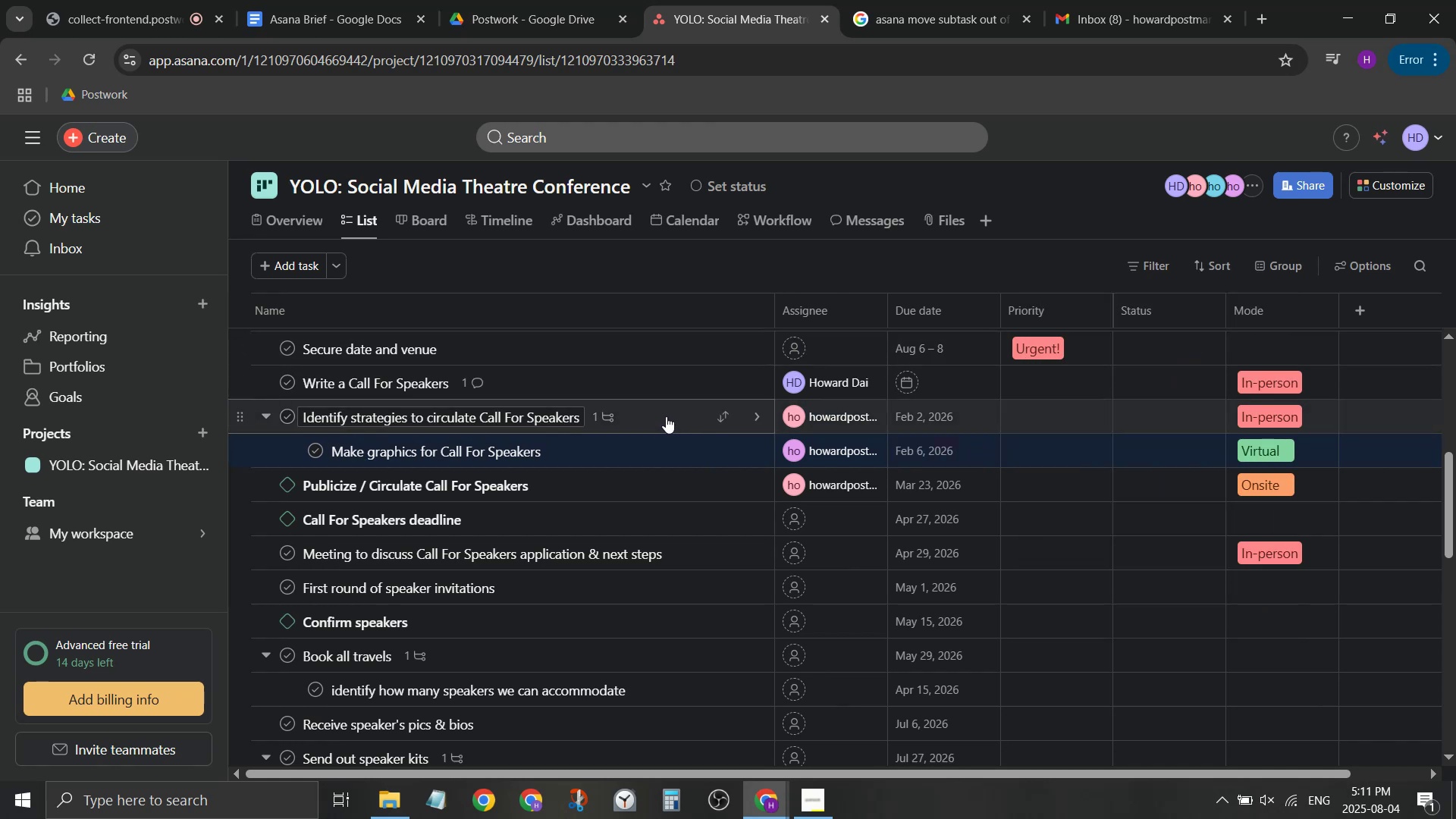 
left_click([667, 411])
 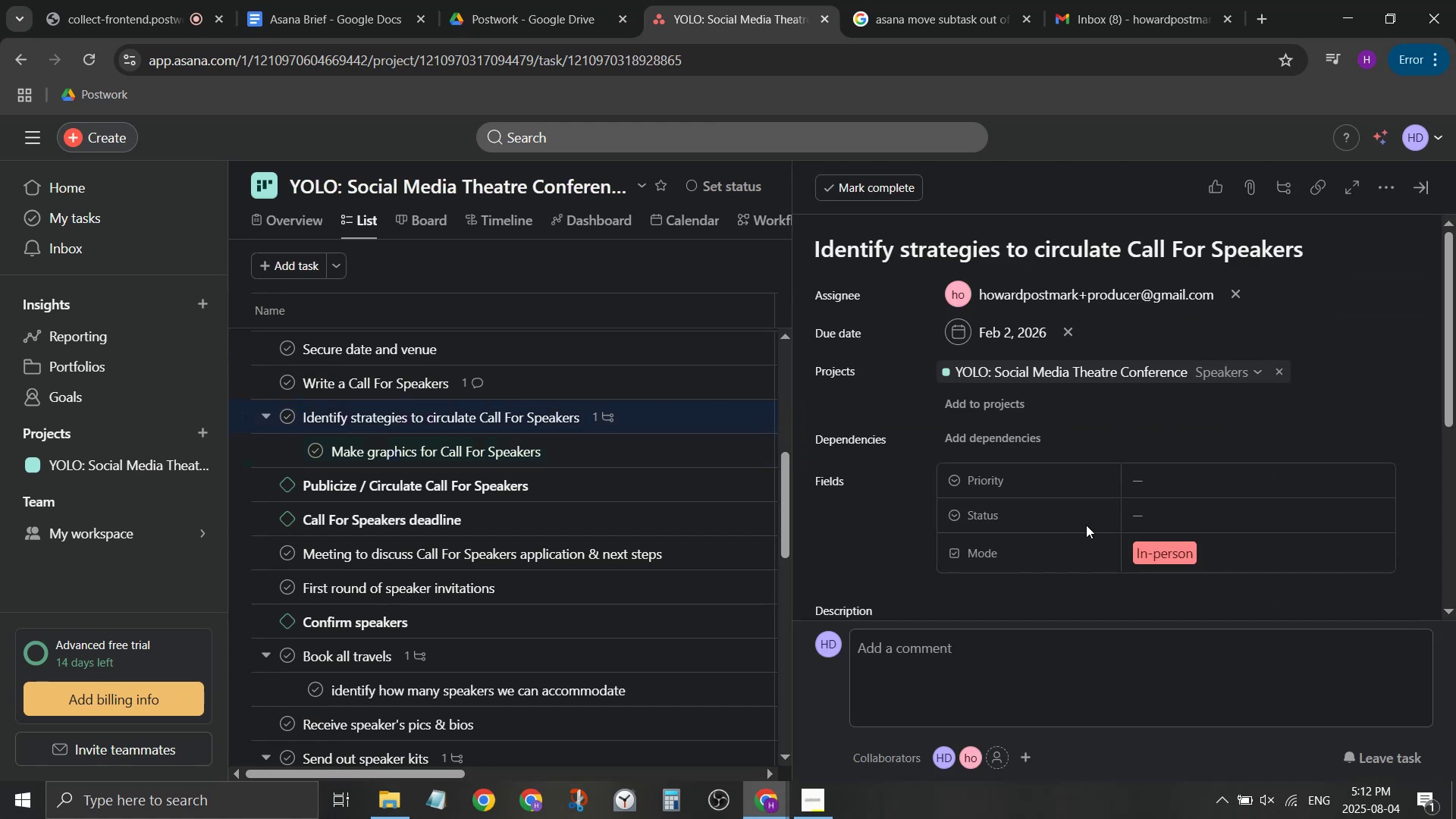 
scroll: coordinate [952, 528], scroll_direction: down, amount: 2.0
 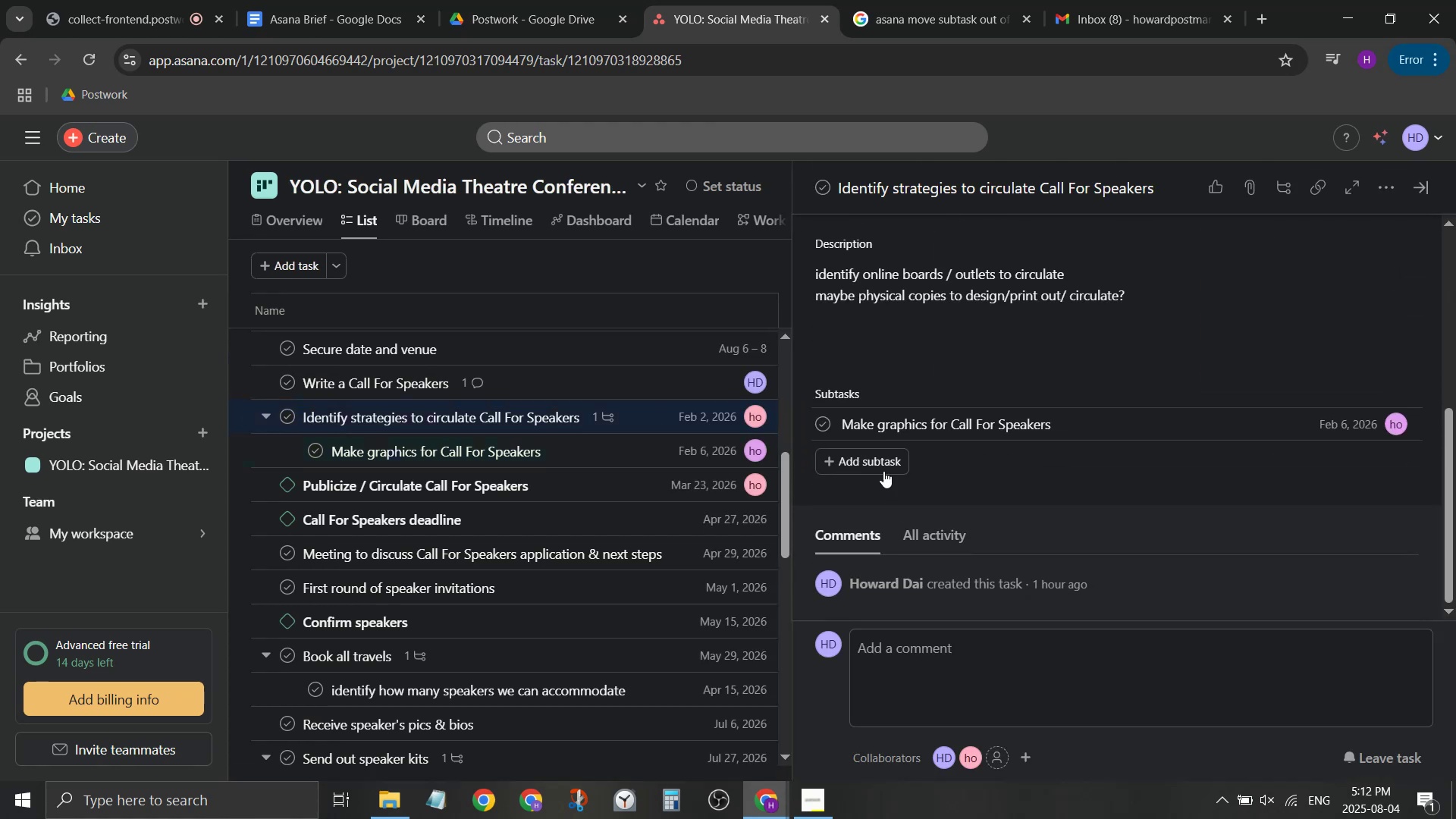 
left_click([884, 463])
 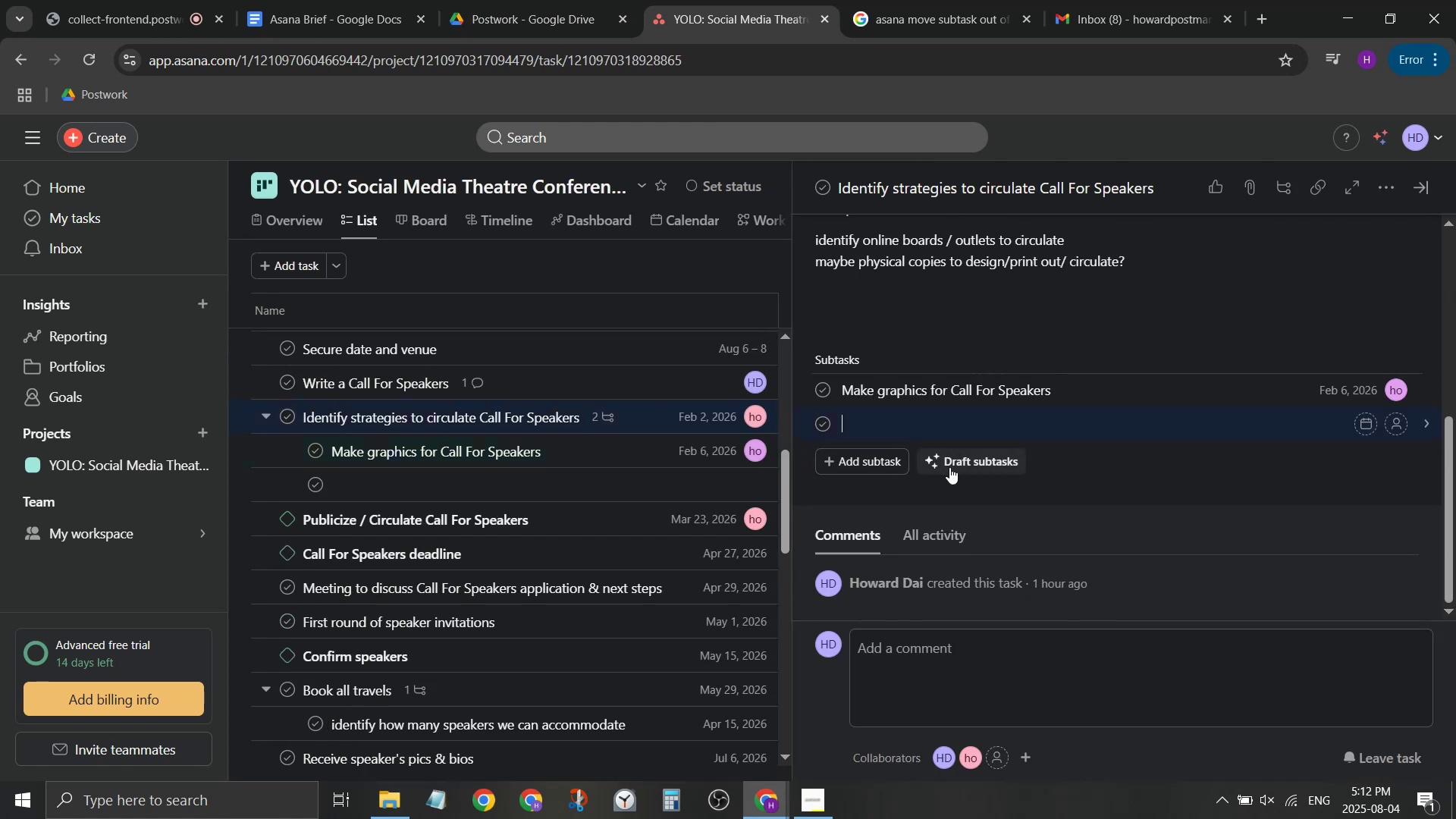 
type(Print )
 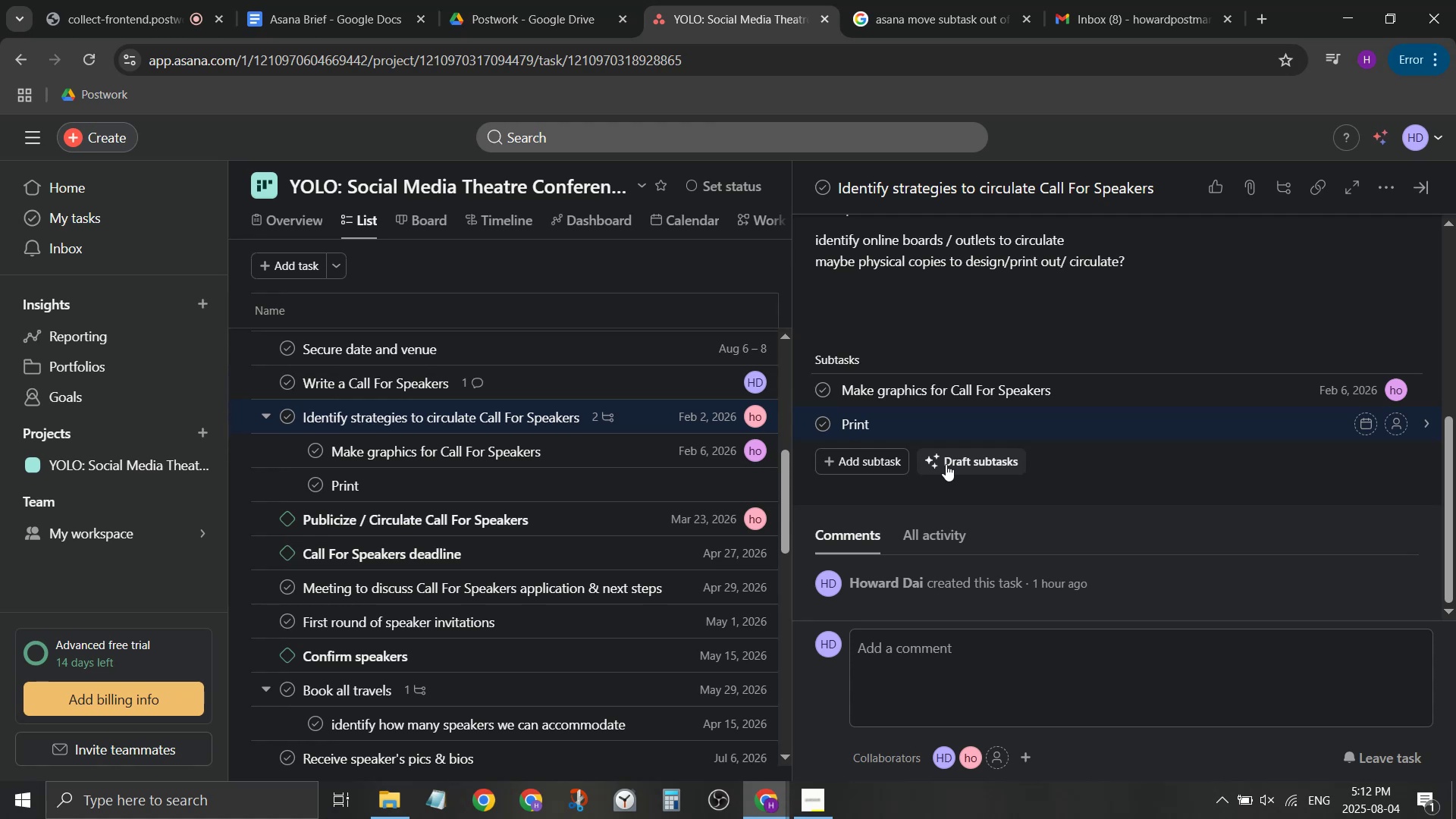 
wait(19.54)
 